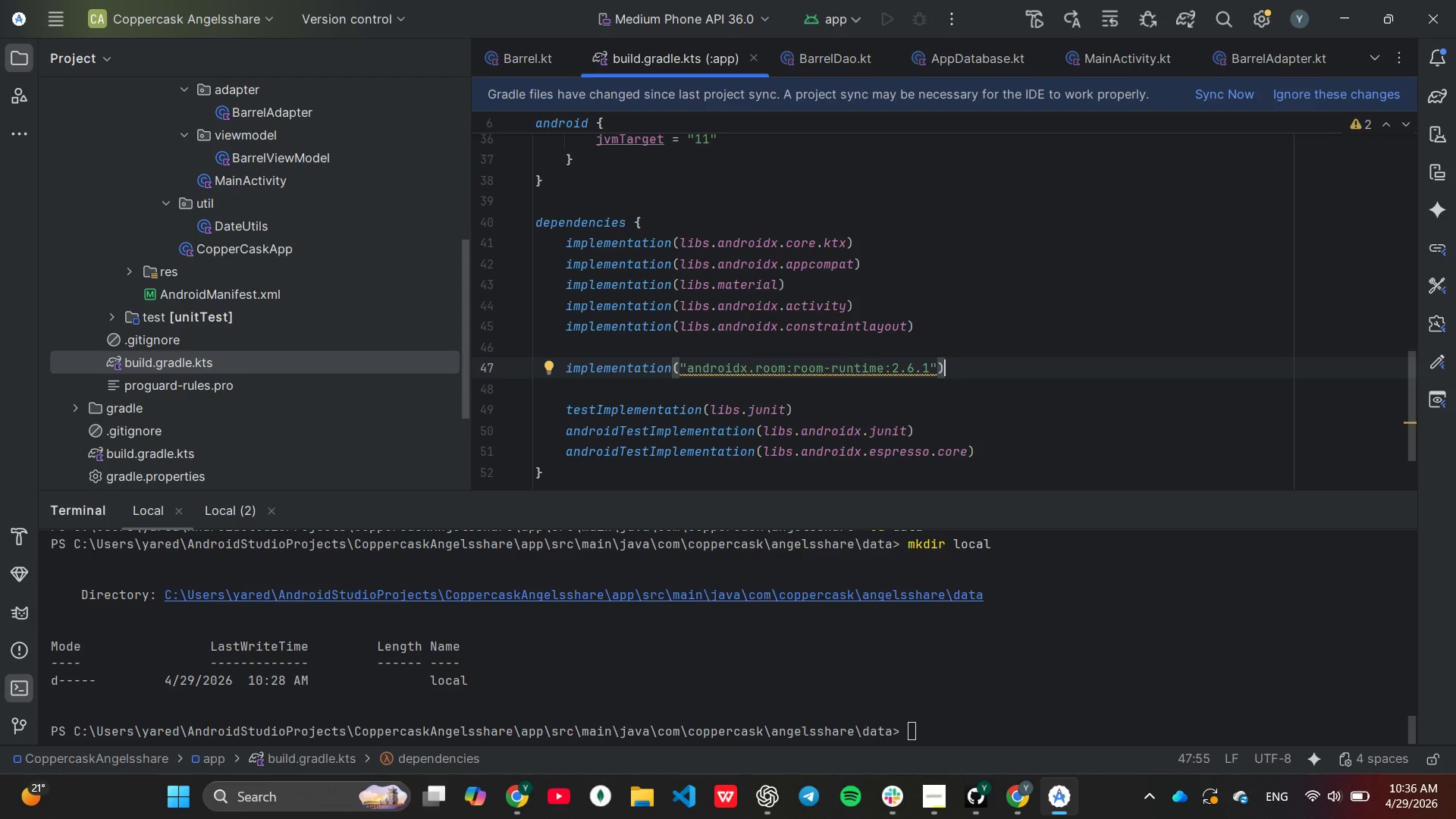 
key(Control+V)
 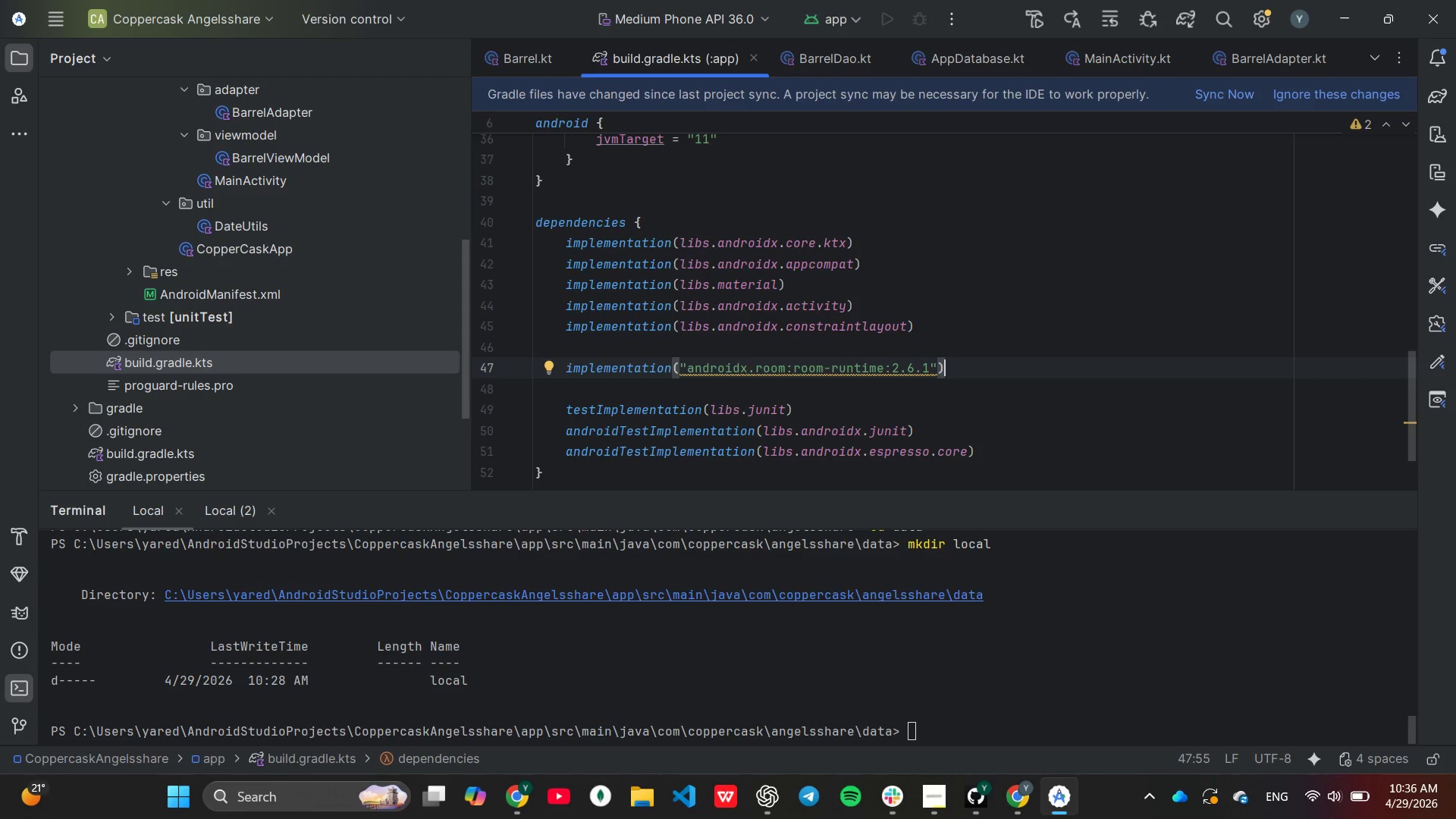 
key(Control+V)
 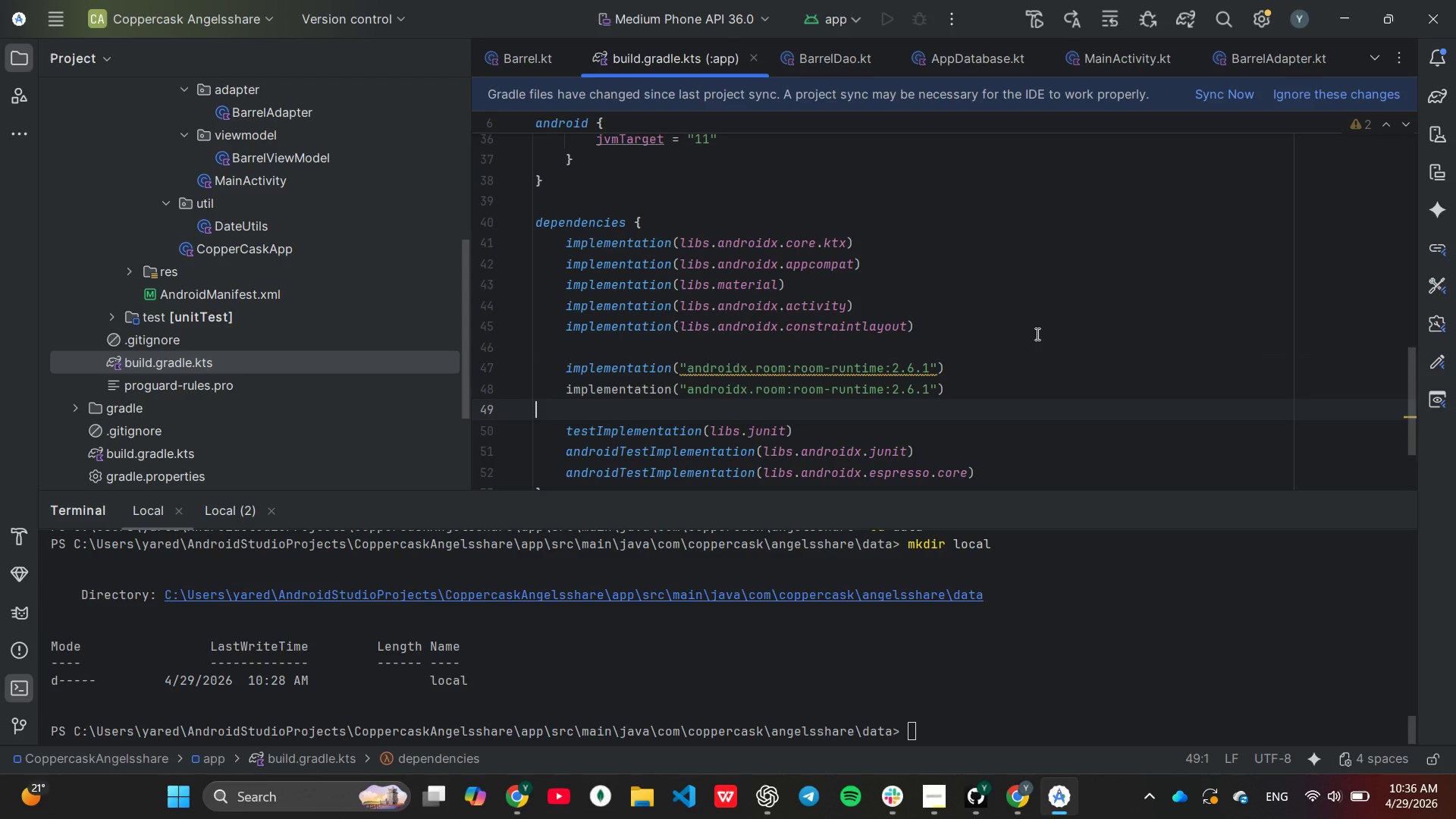 
key(Control+V)
 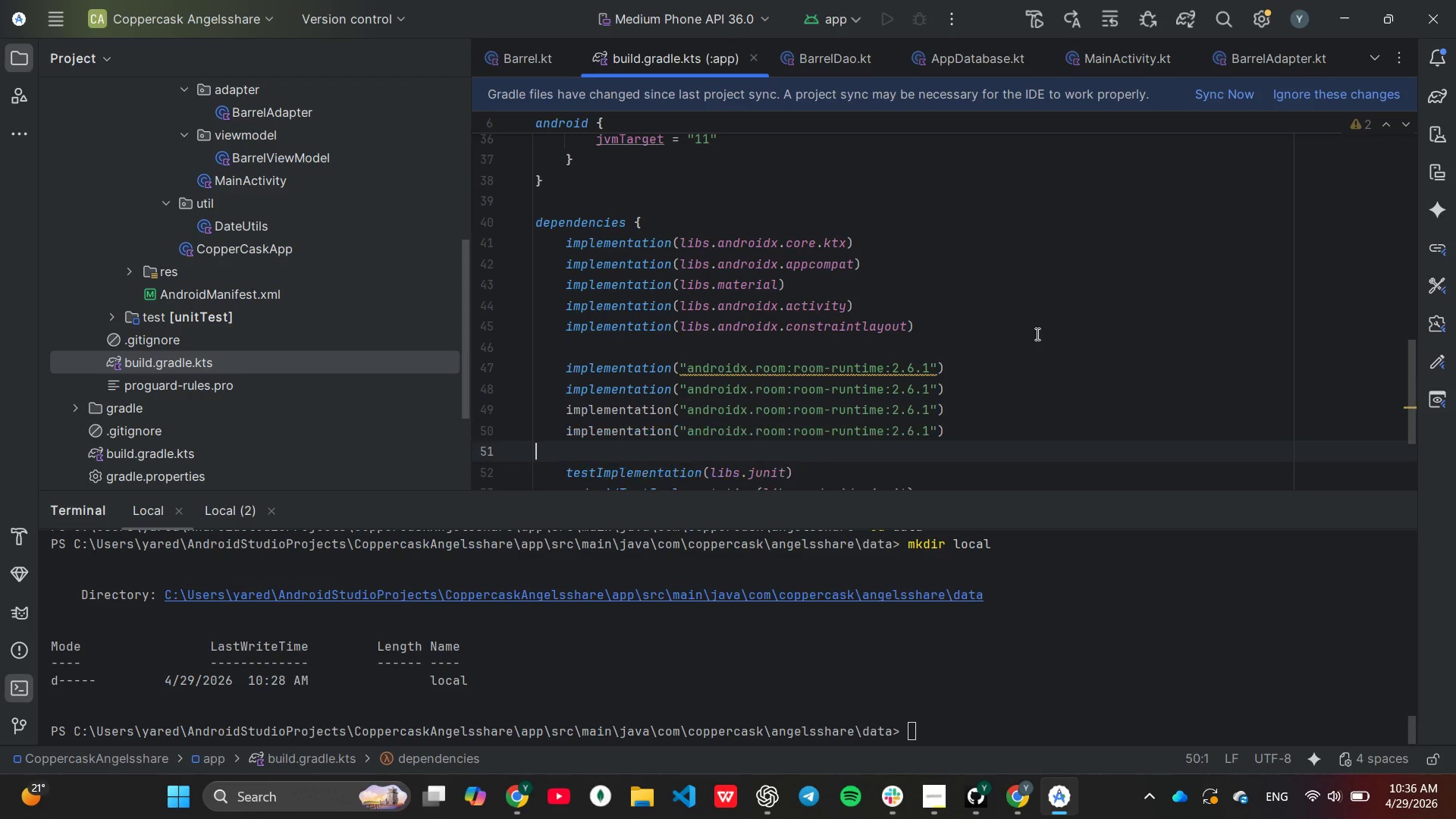 
key(Control+V)
 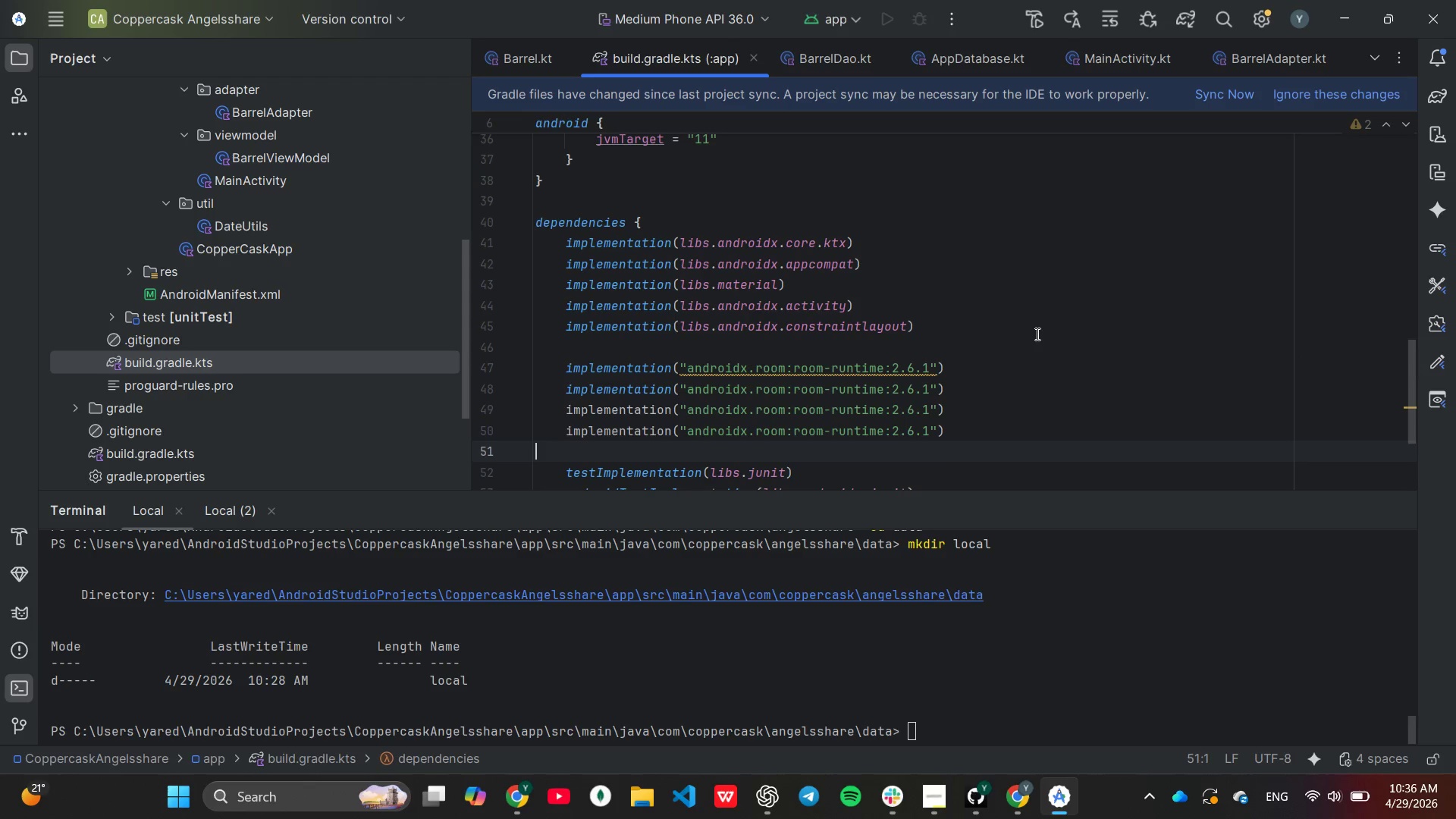 
key(ArrowLeft)
 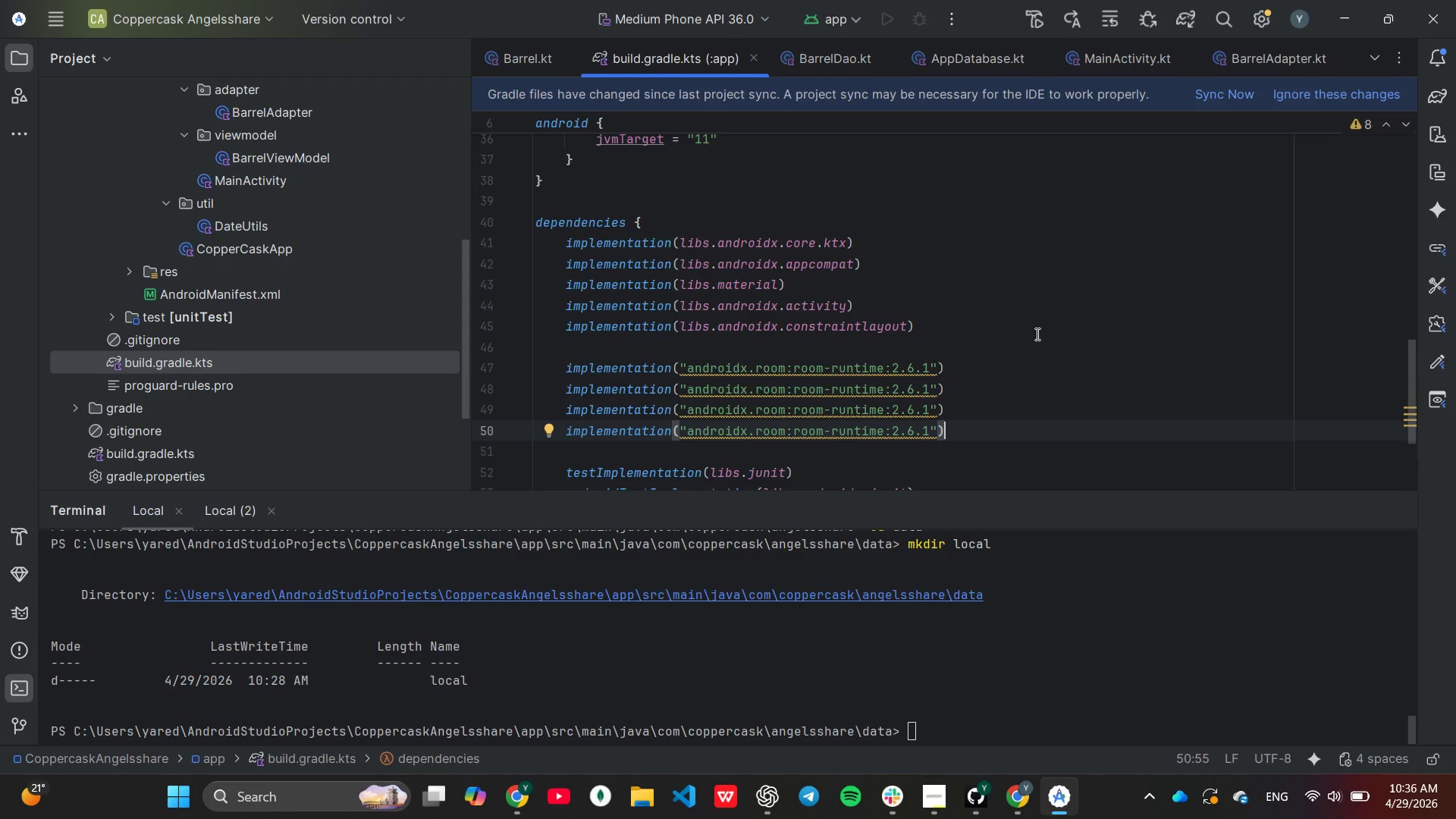 
key(ArrowUp)
 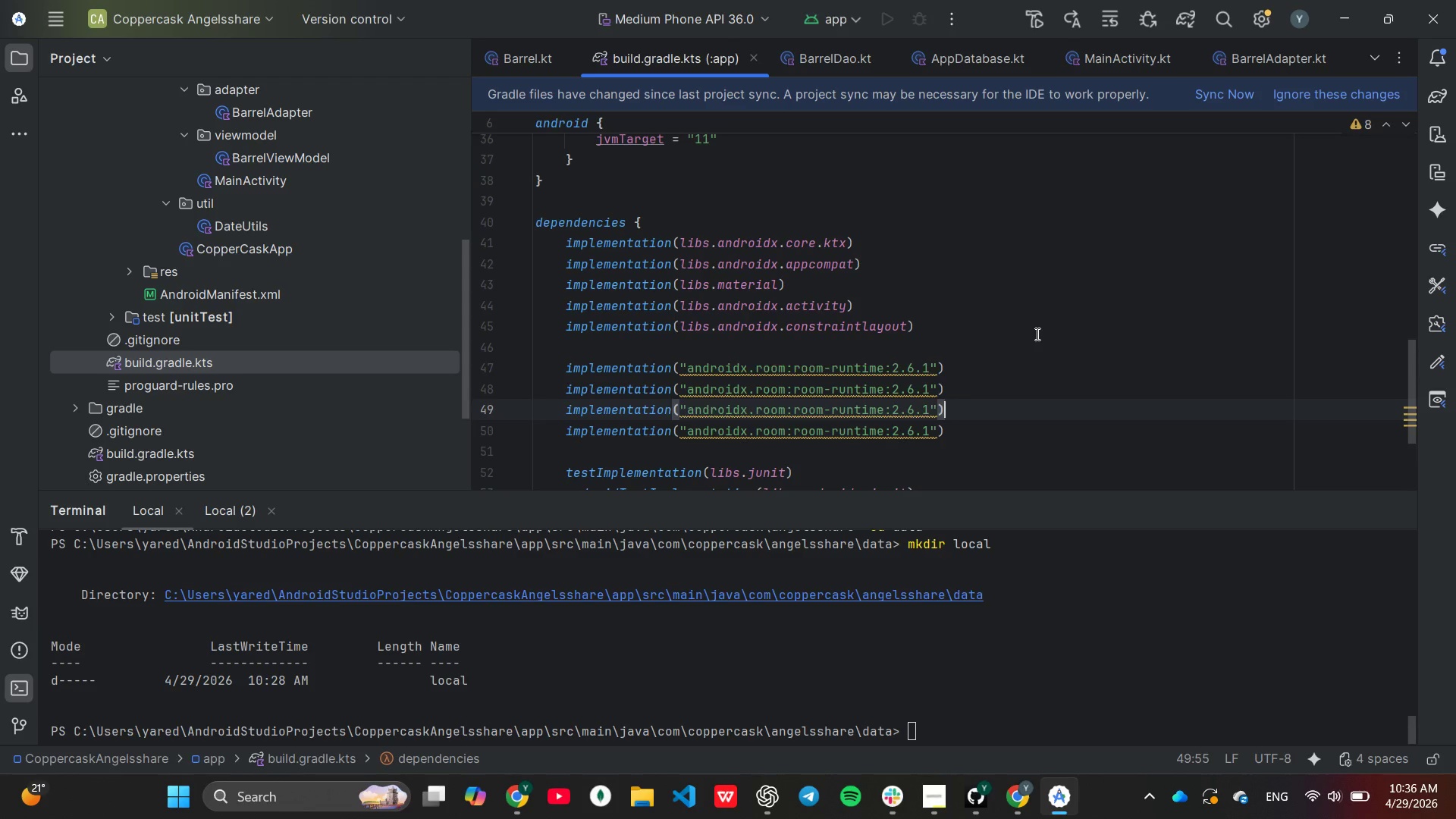 
key(ArrowUp)
 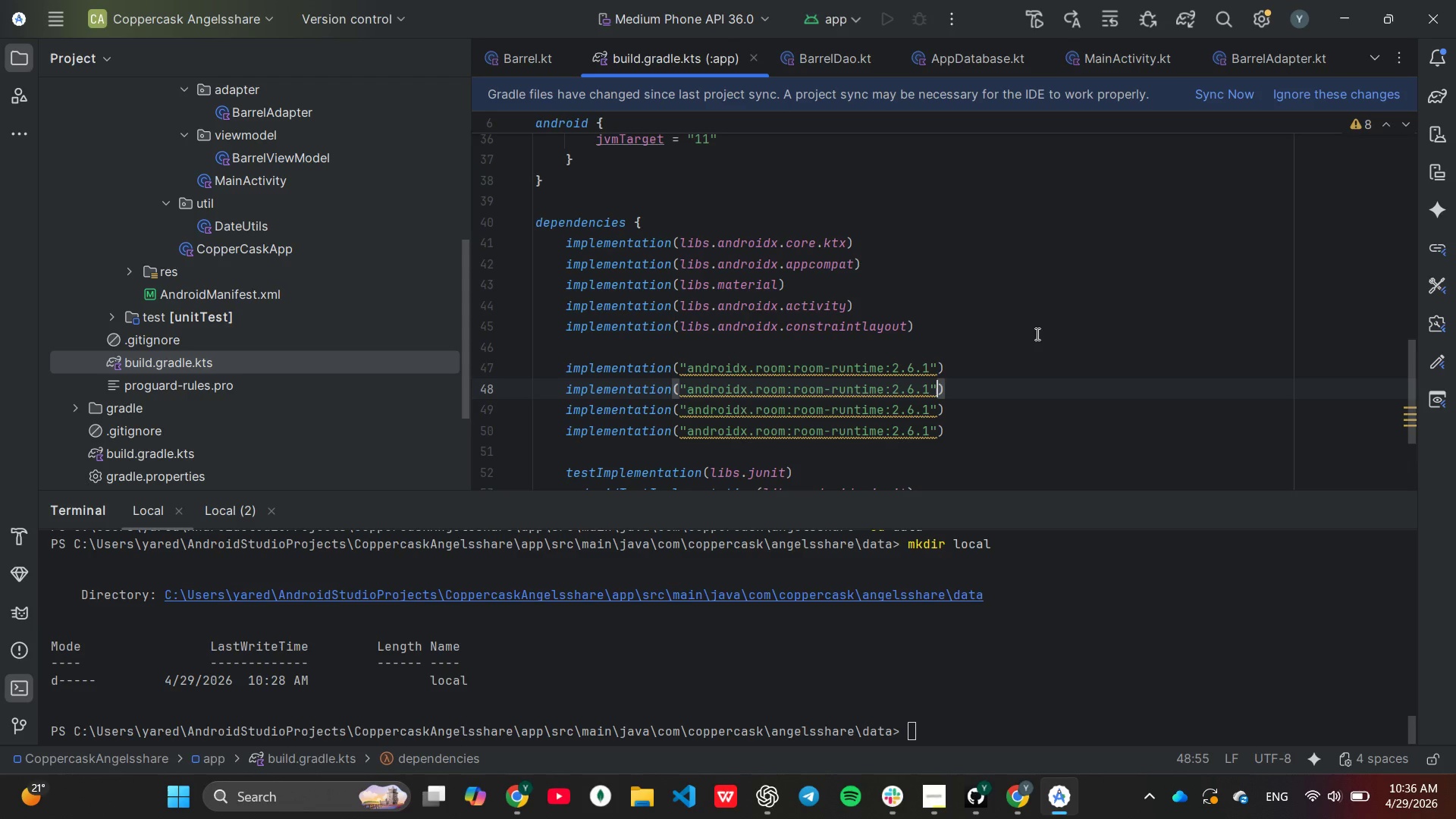 
key(ArrowLeft)
 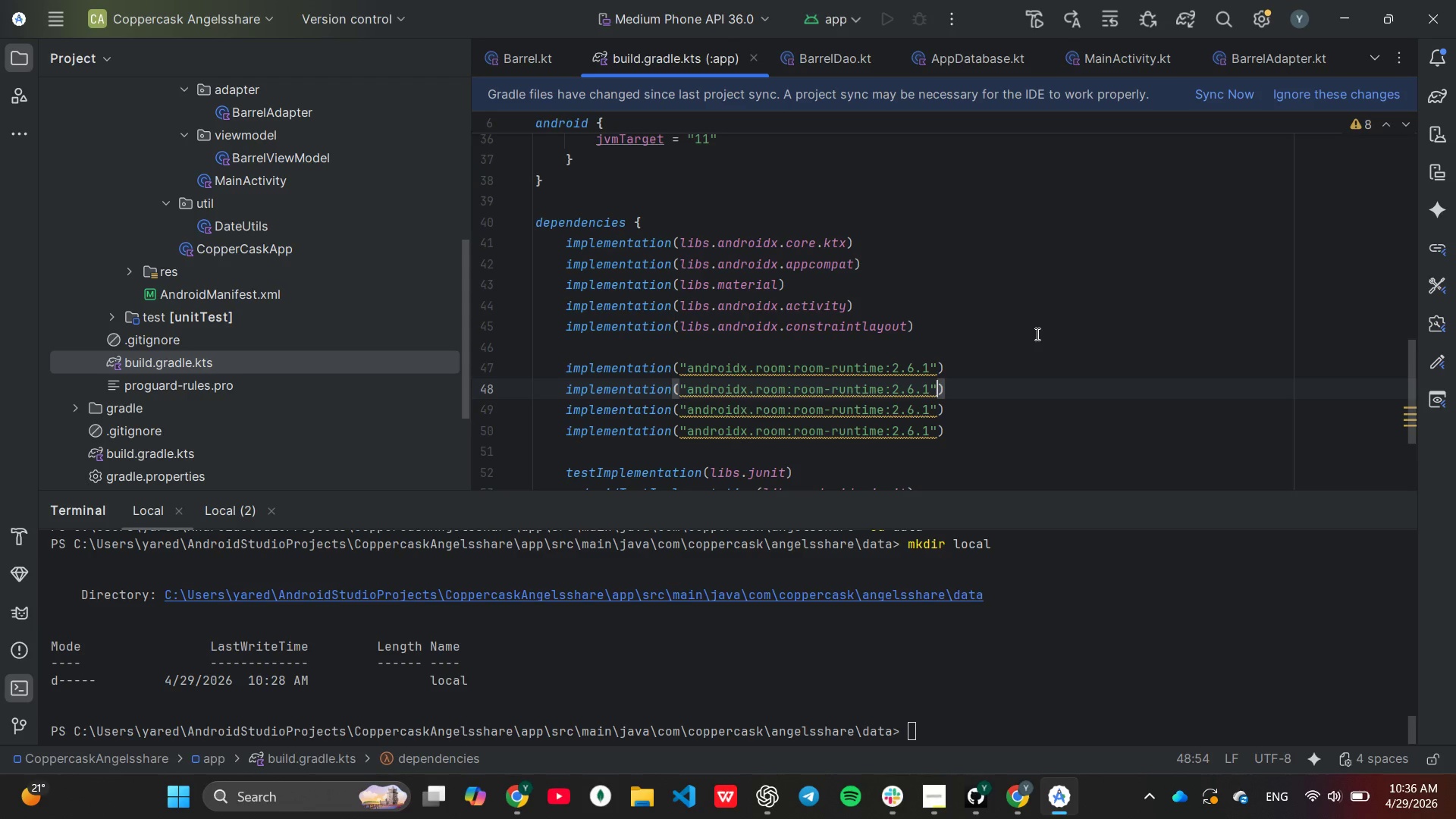 
key(ArrowLeft)
 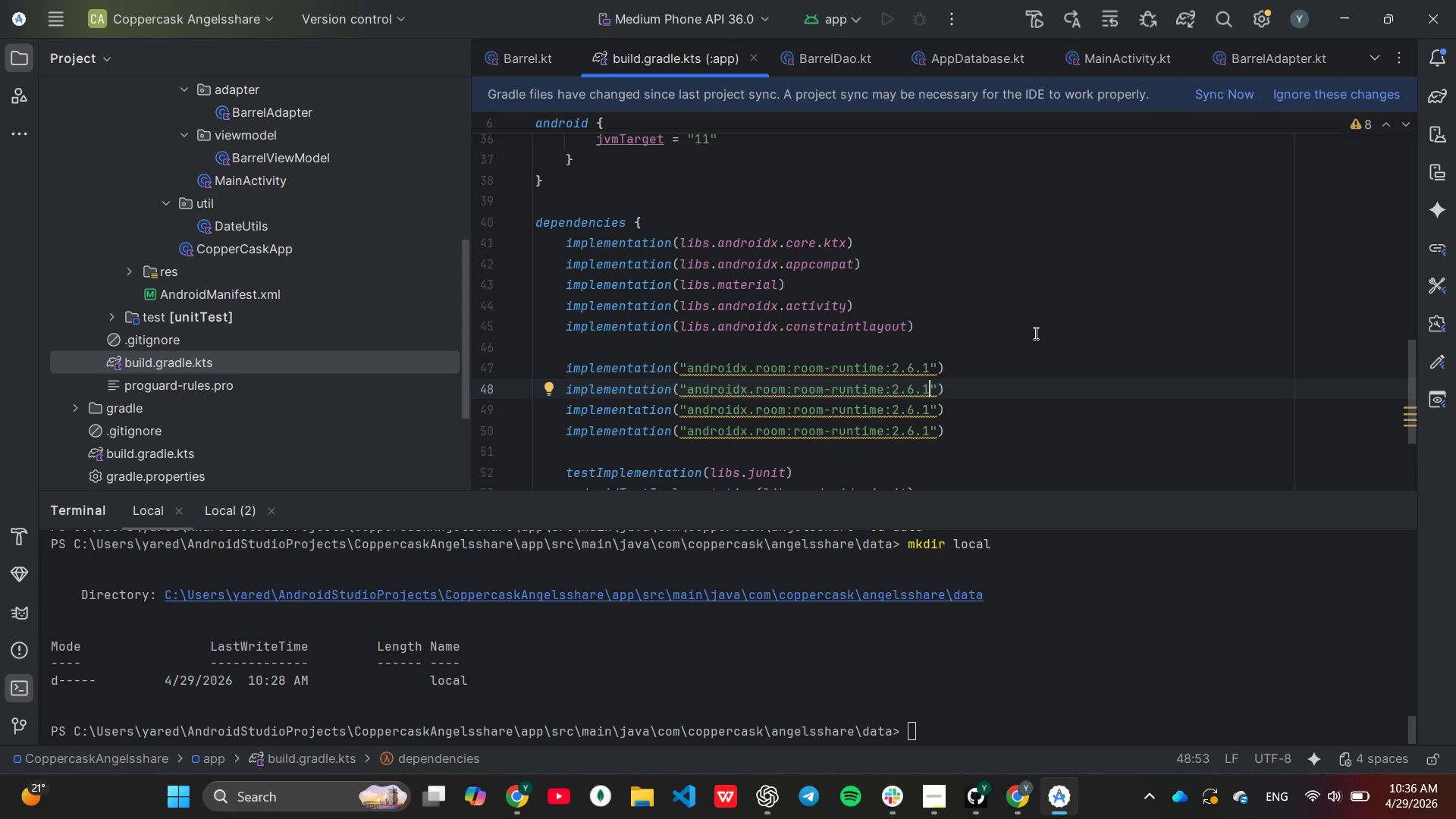 
mouse_move([675, 388])
 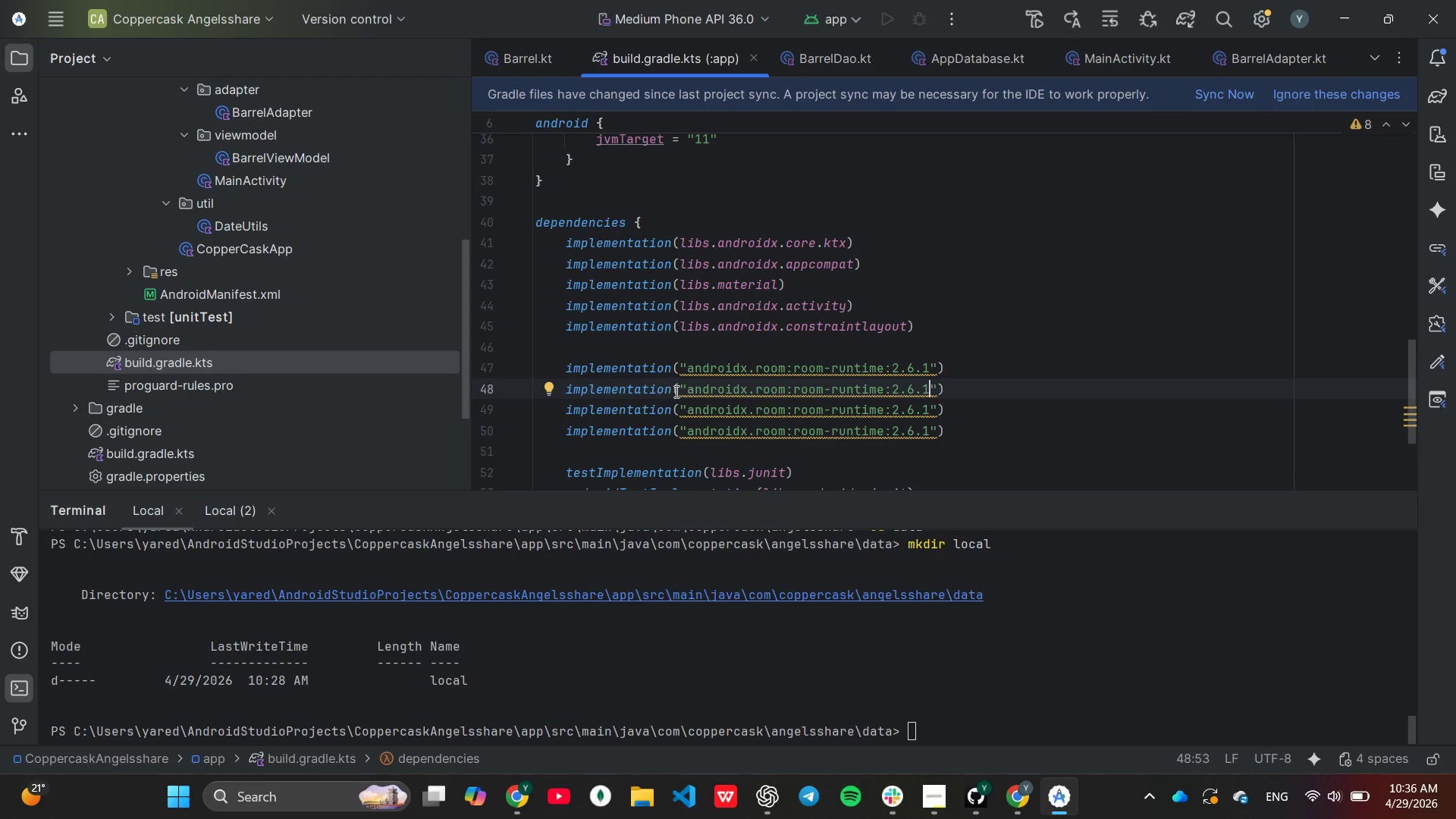 
left_click([675, 391])
 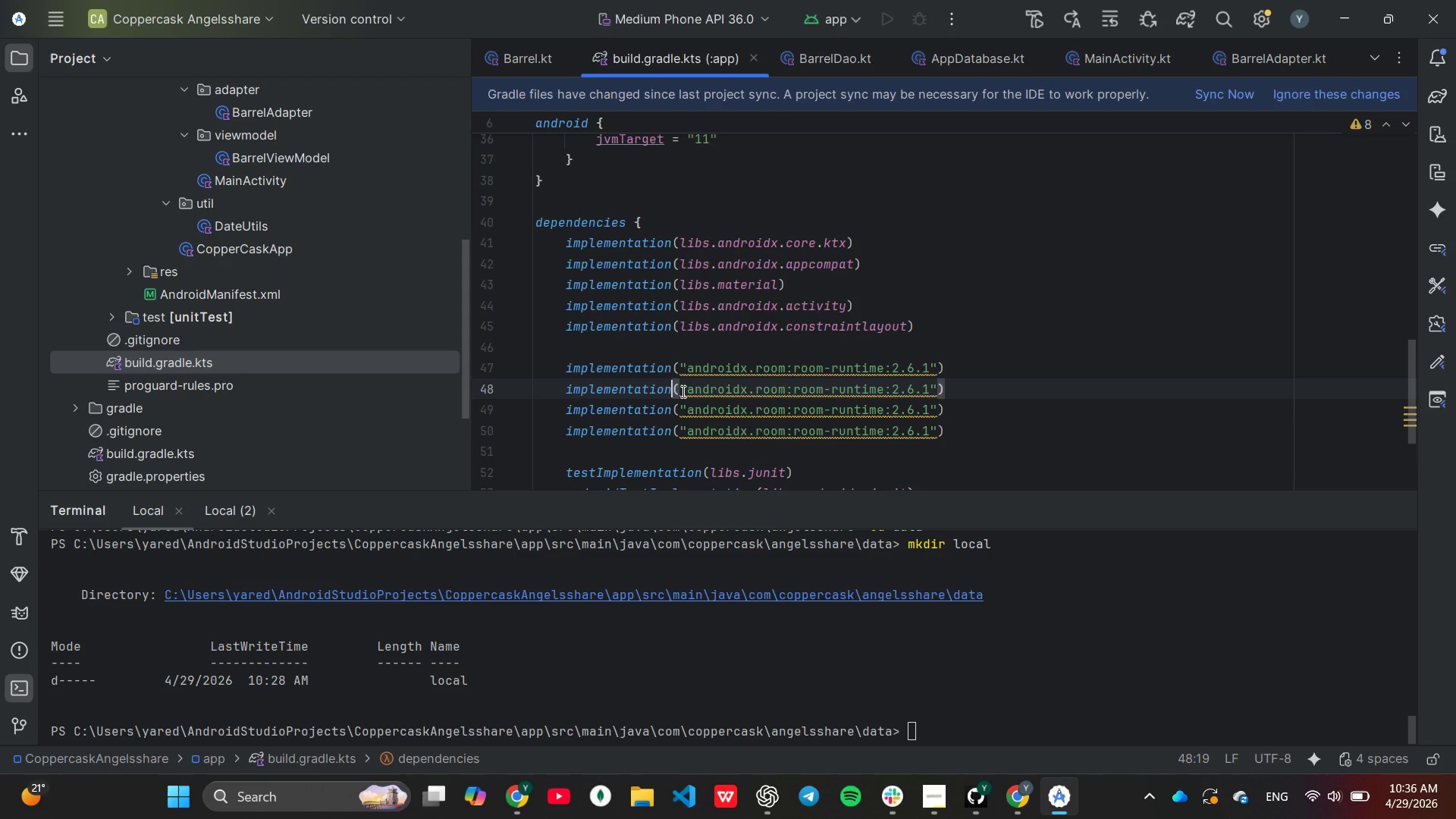 
hold_key(key=Backspace, duration=0.75)
 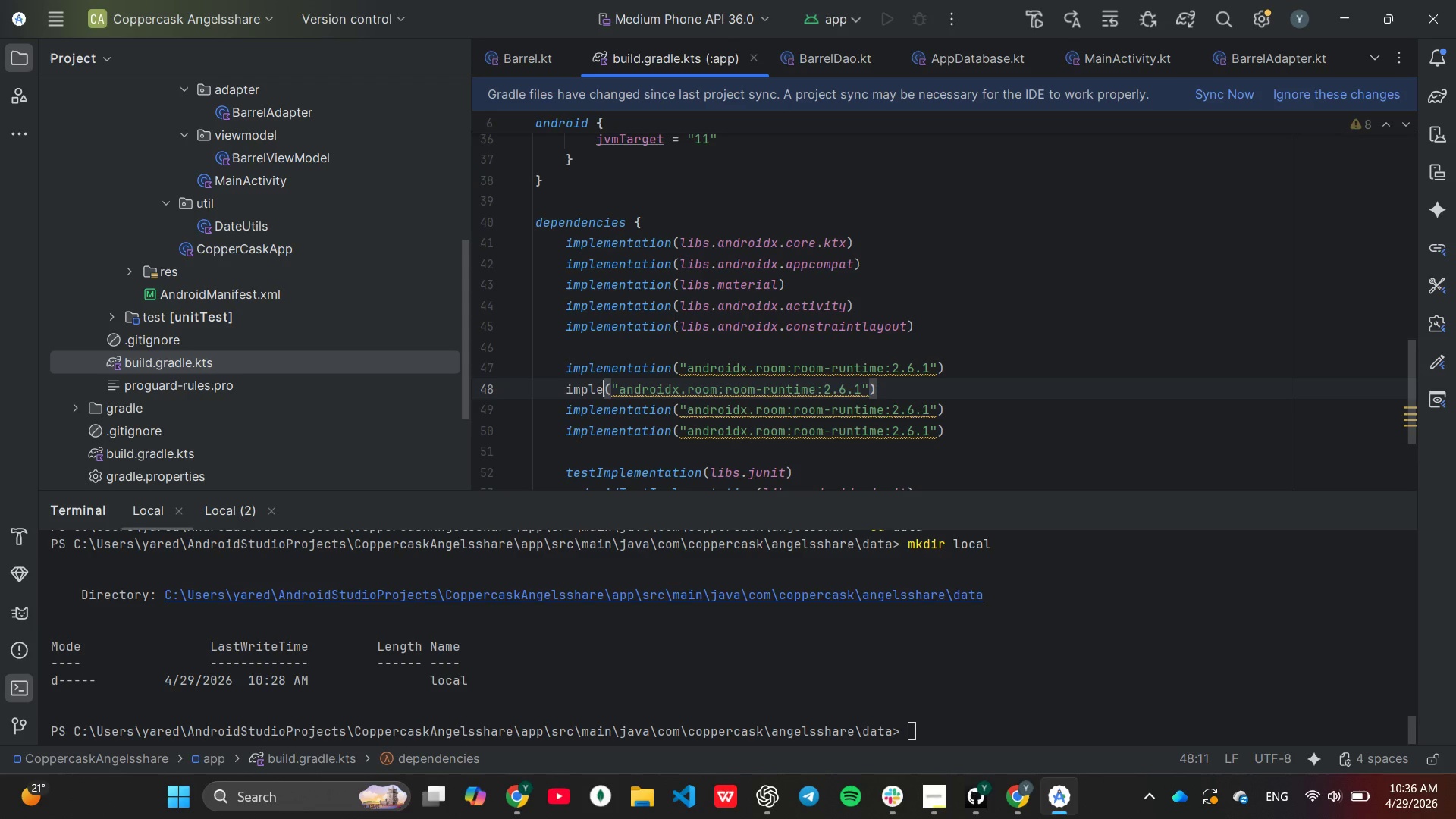 
key(Backspace)
key(Backspace)
key(Backspace)
key(Backspace)
key(Backspace)
key(Backspace)
type(kapt)
 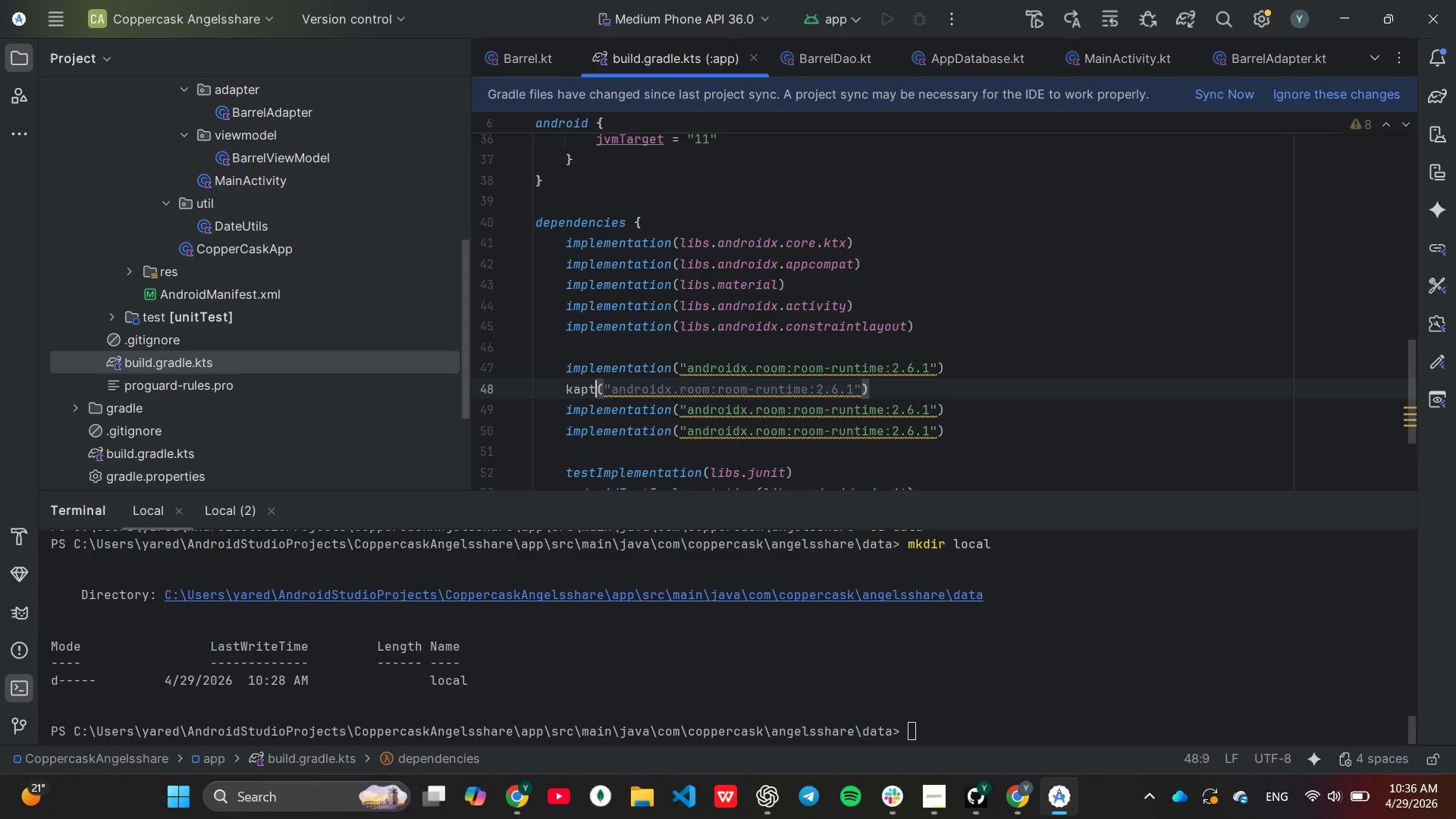 
key(ArrowRight)
 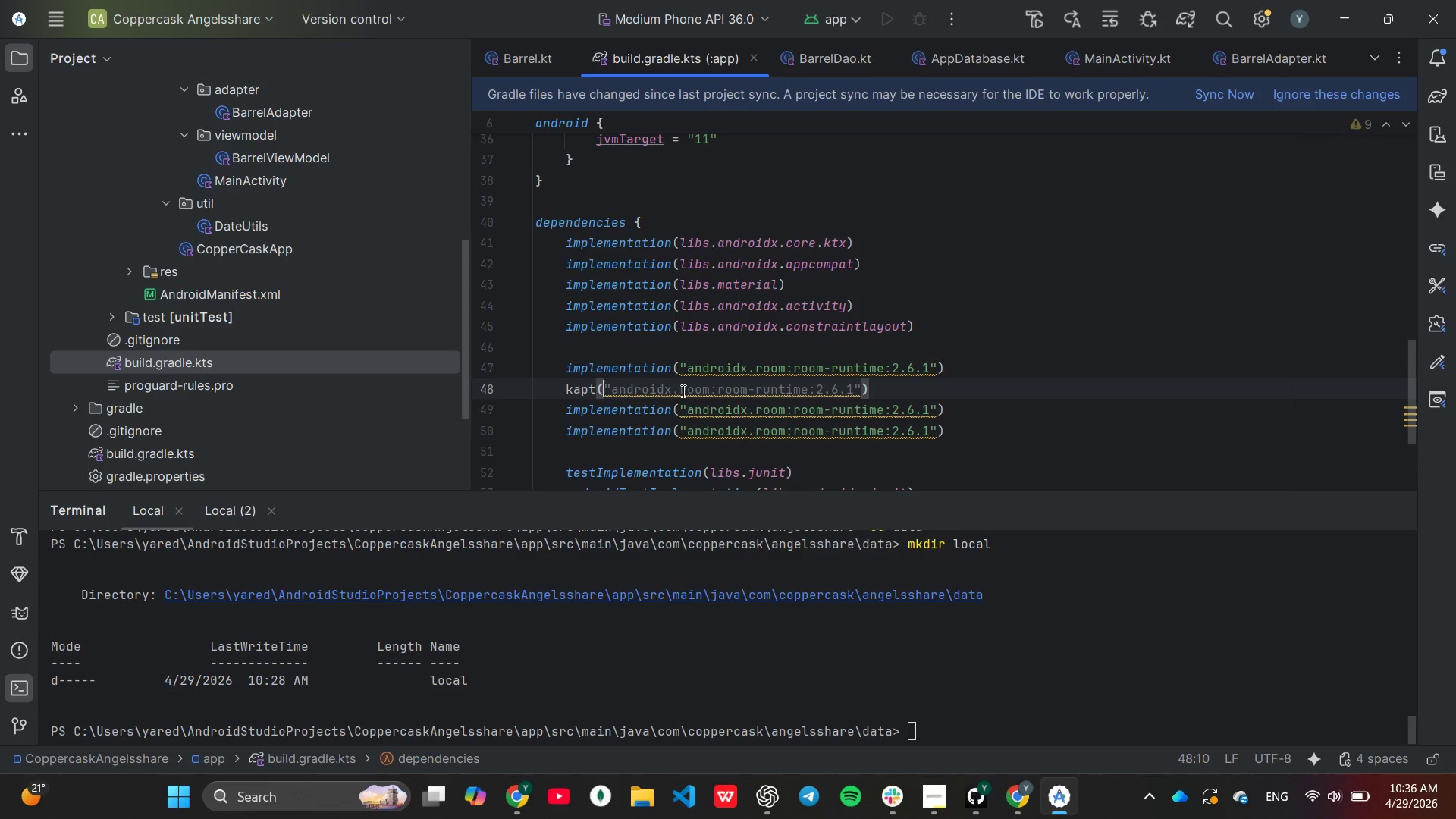 
key(ArrowRight)
 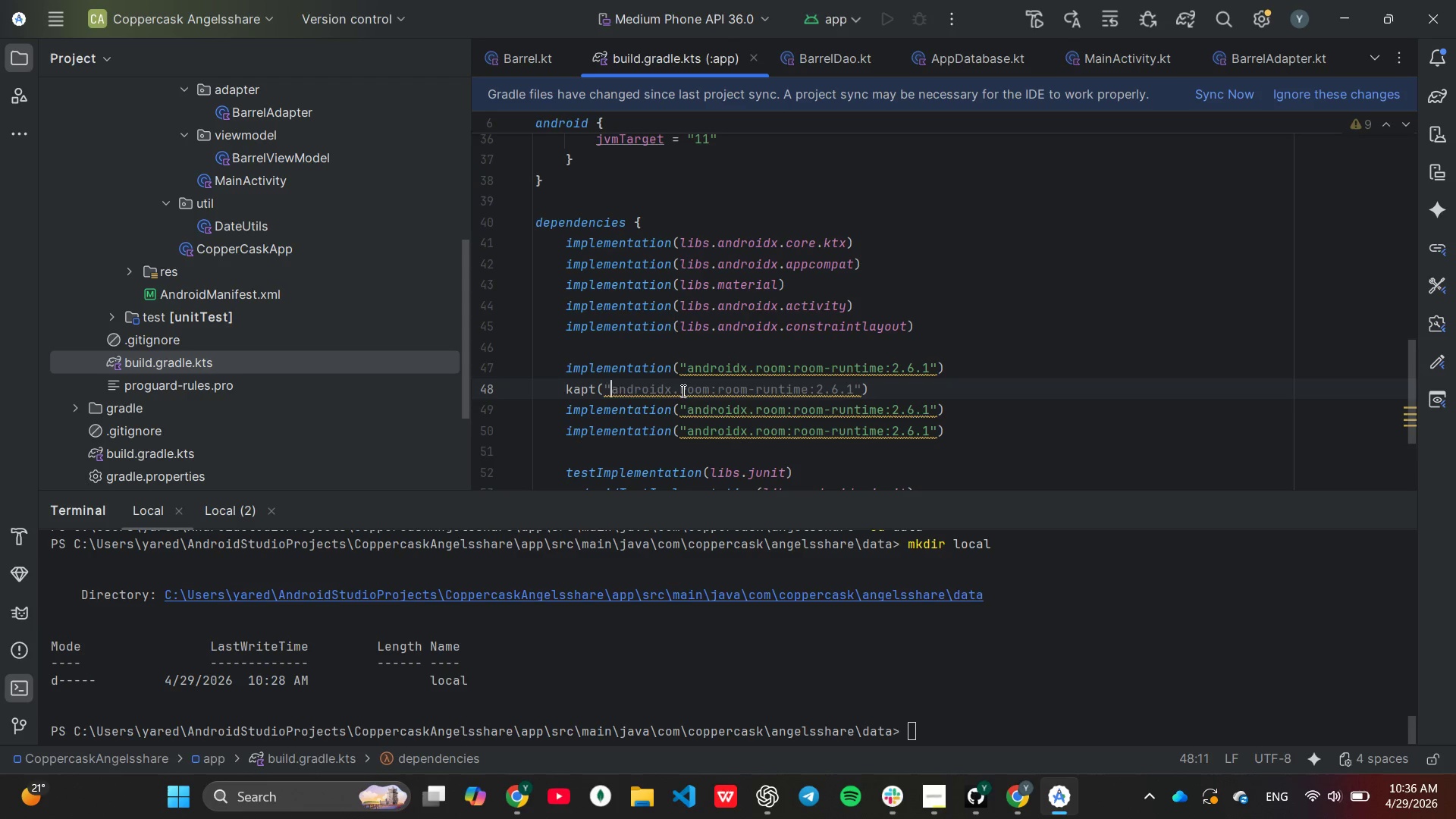 
key(ArrowRight)
 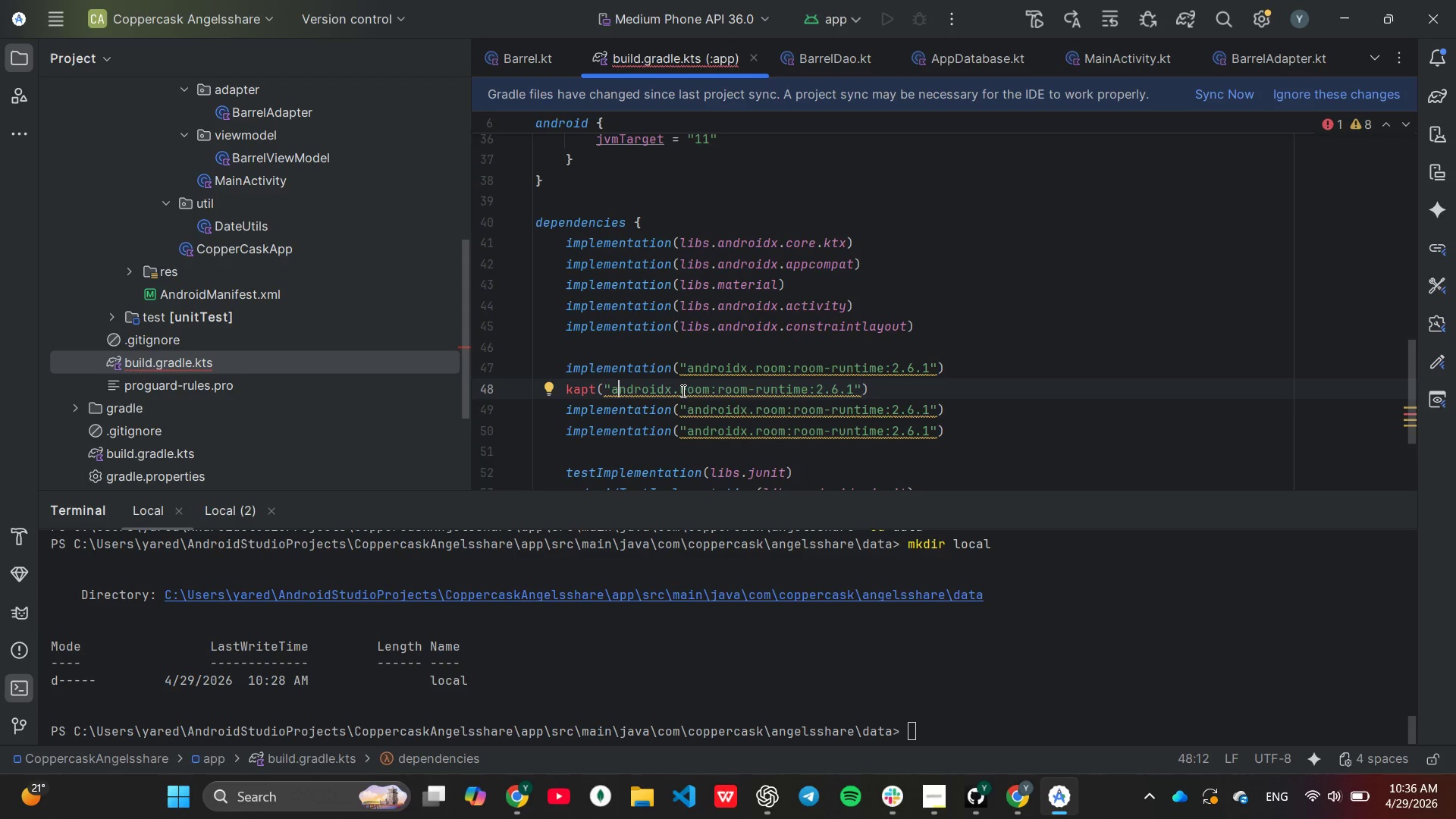 
hold_key(key=ArrowRight, duration=0.91)
 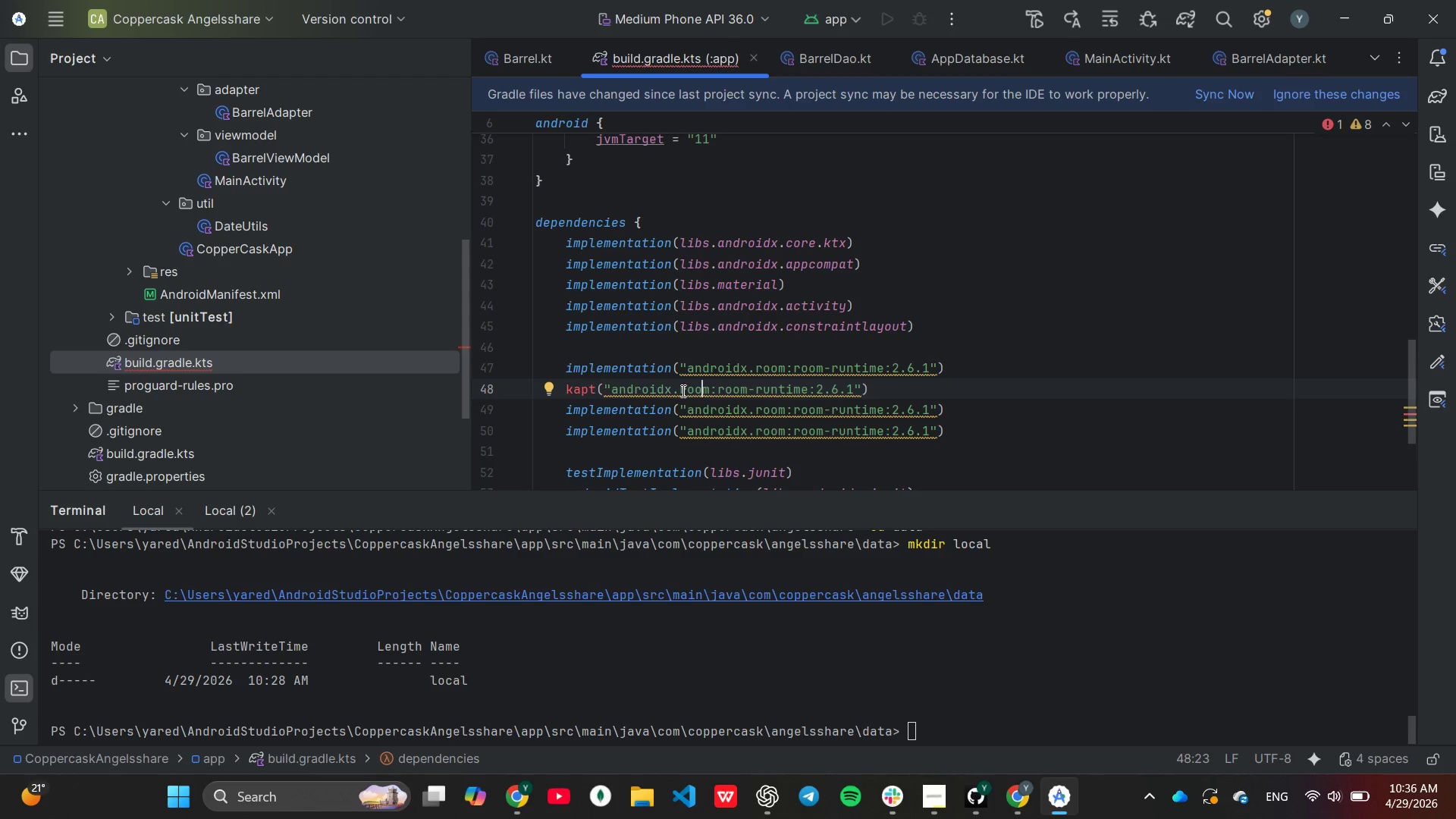 
hold_key(key=ArrowRight, duration=0.75)
 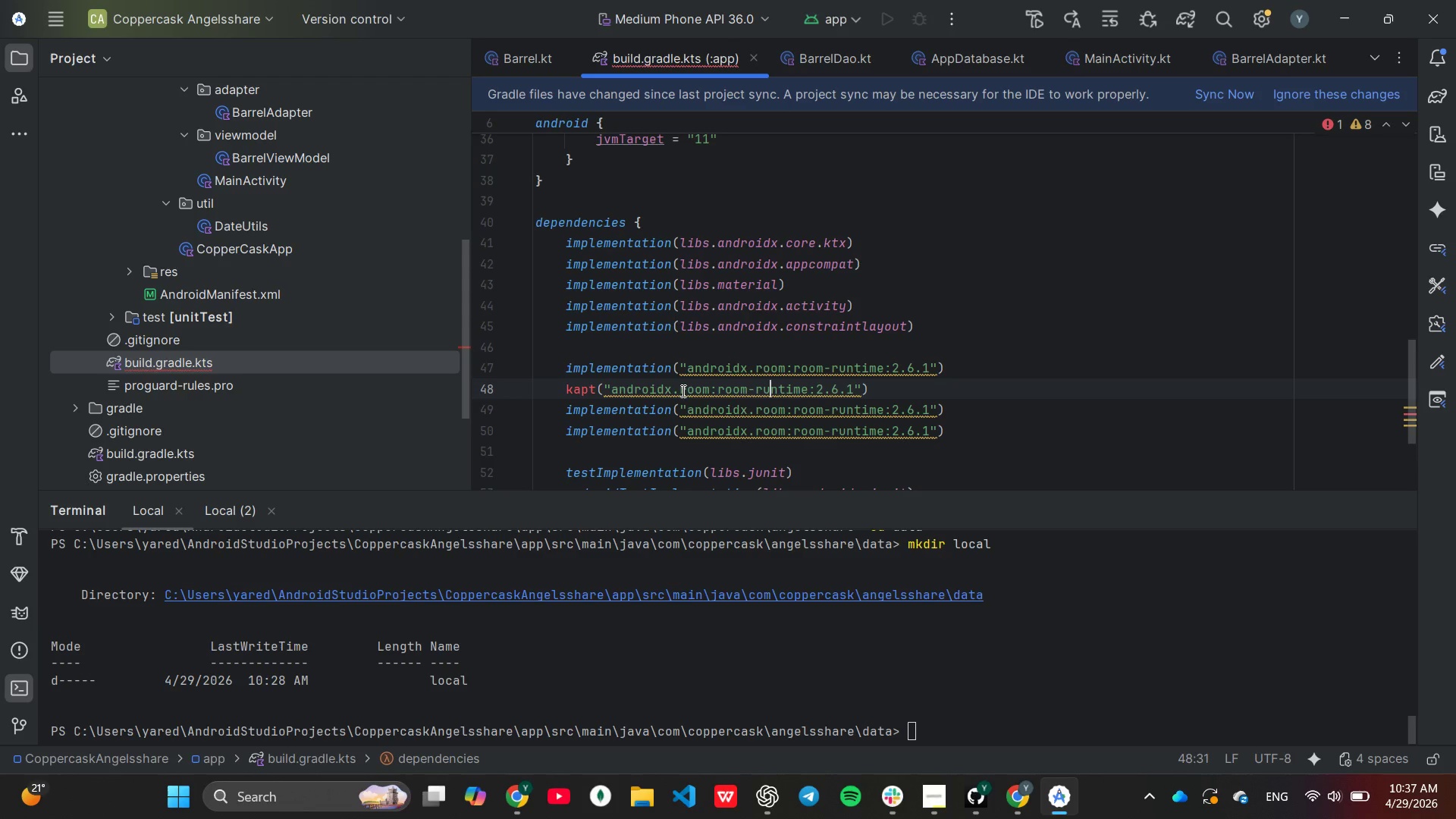 
key(ArrowRight)
 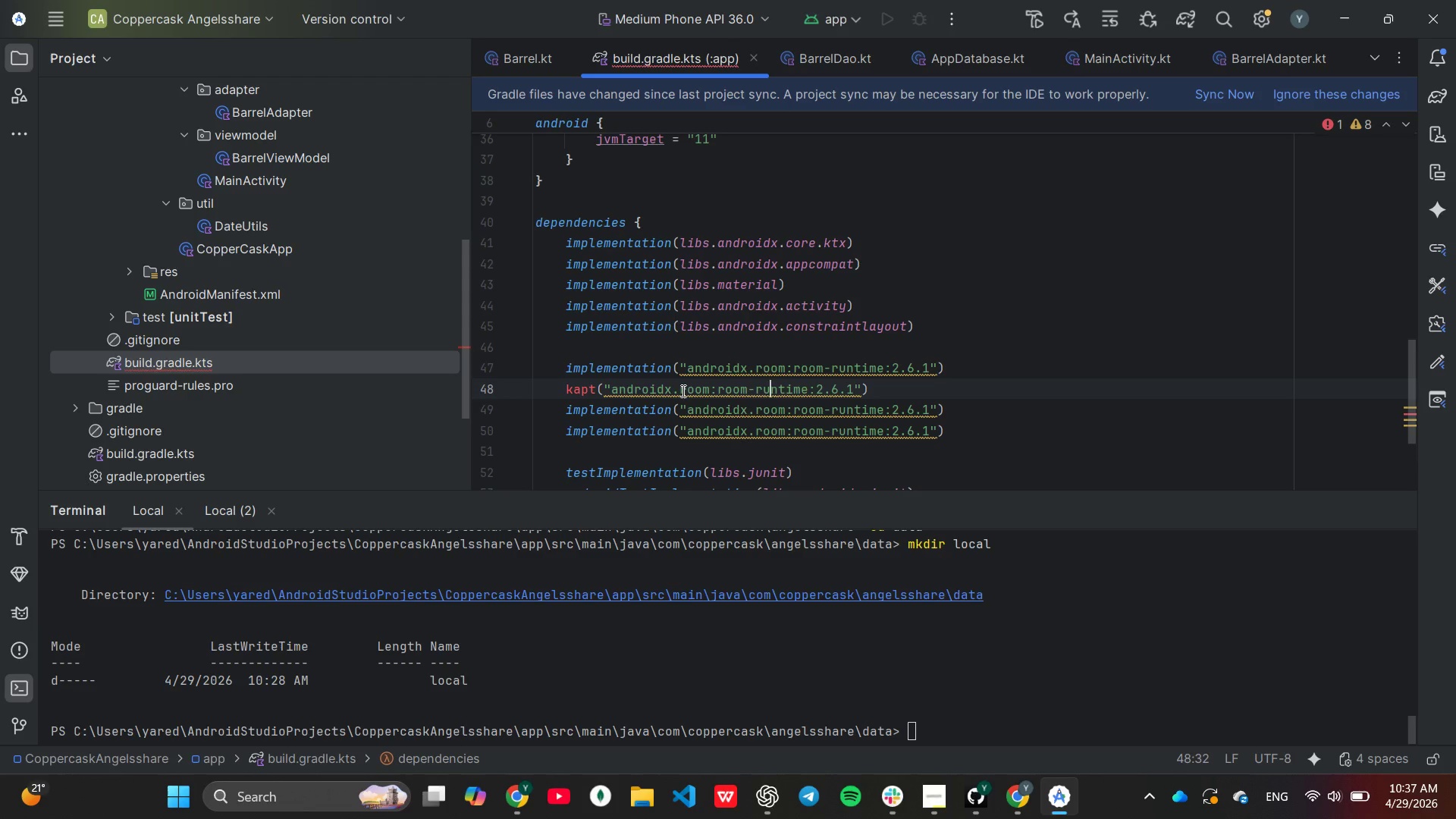 
key(ArrowRight)
 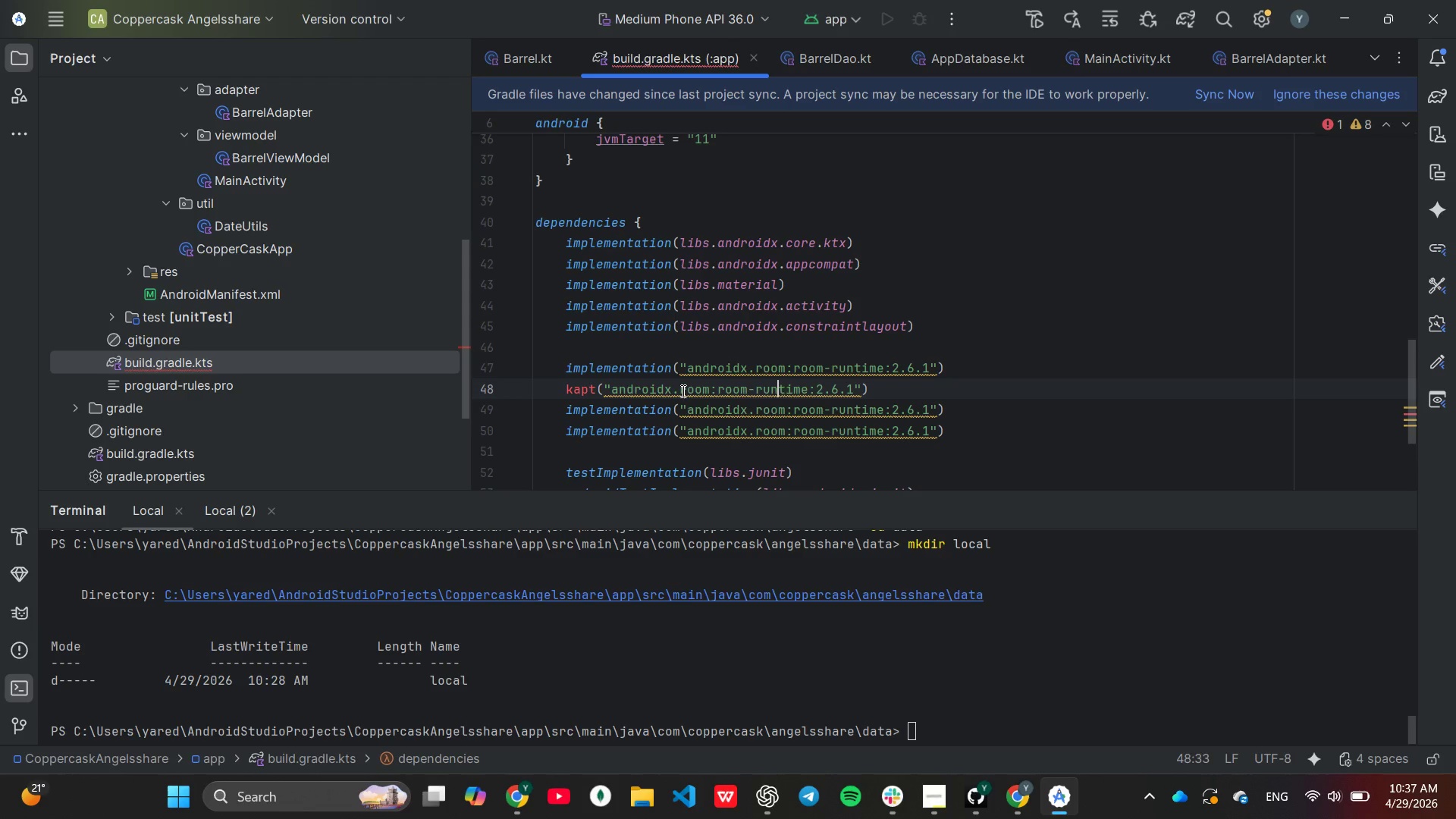 
key(ArrowRight)
 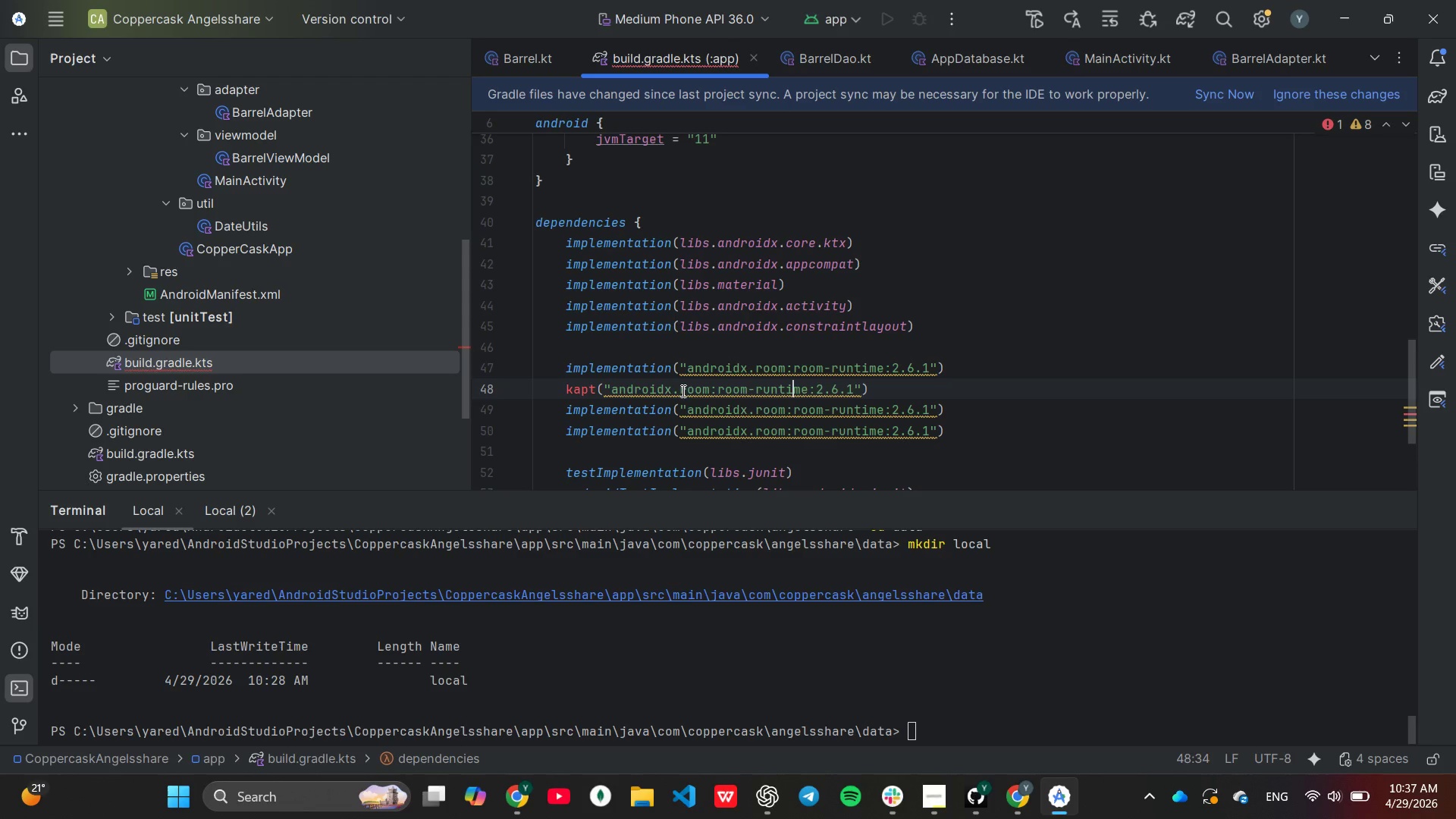 
key(ArrowRight)
 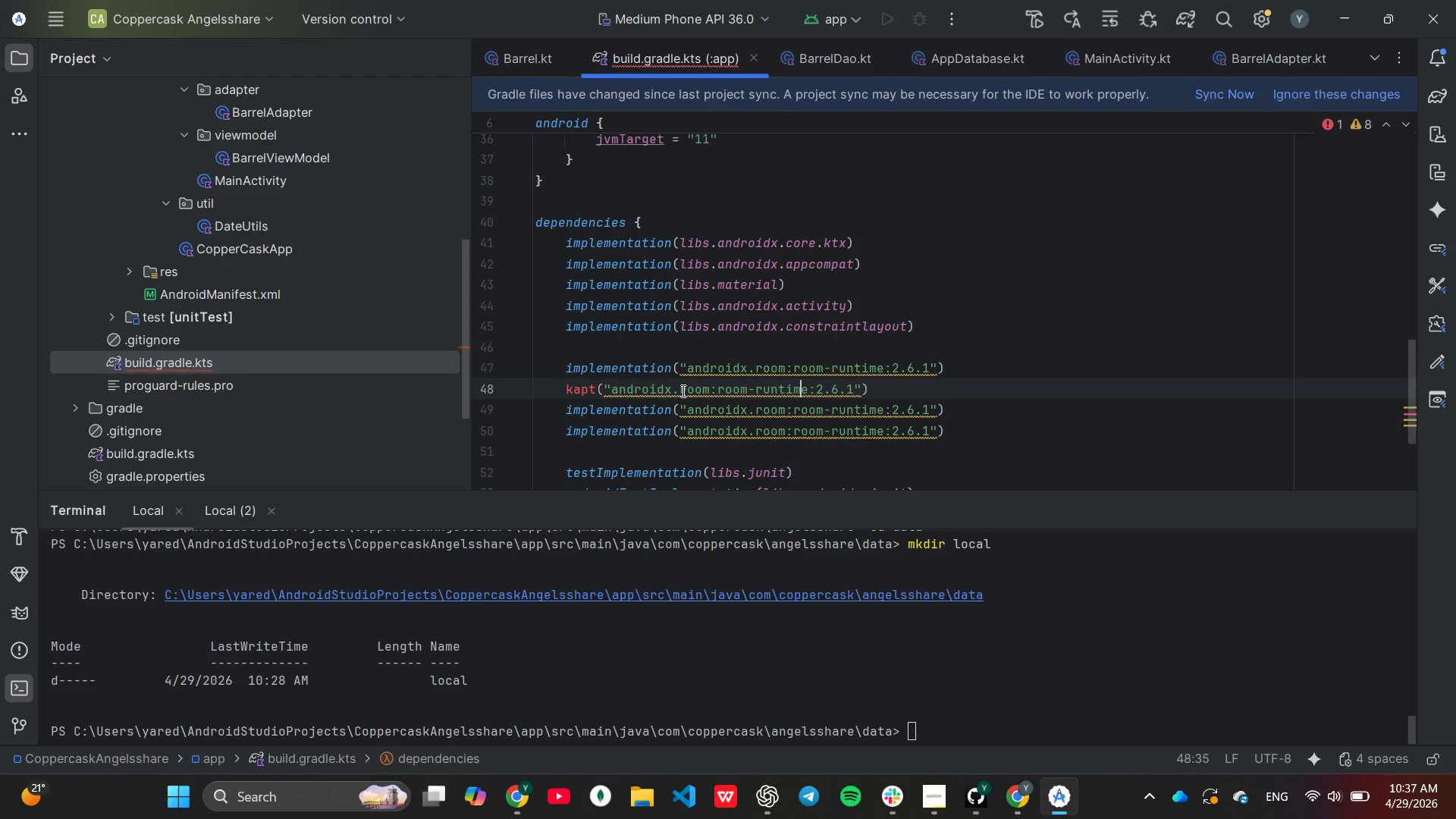 
key(ArrowRight)
 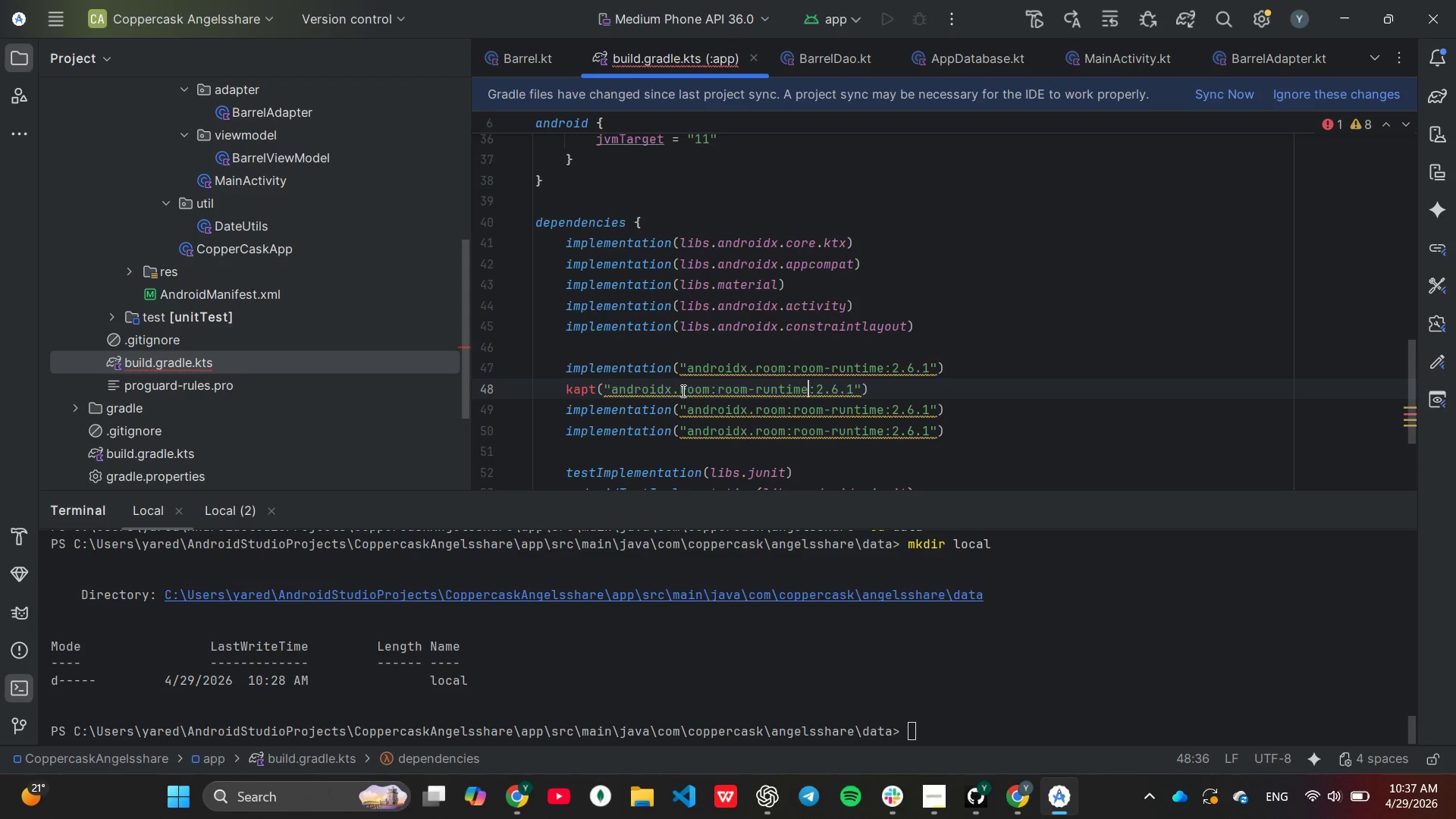 
key(ArrowRight)
 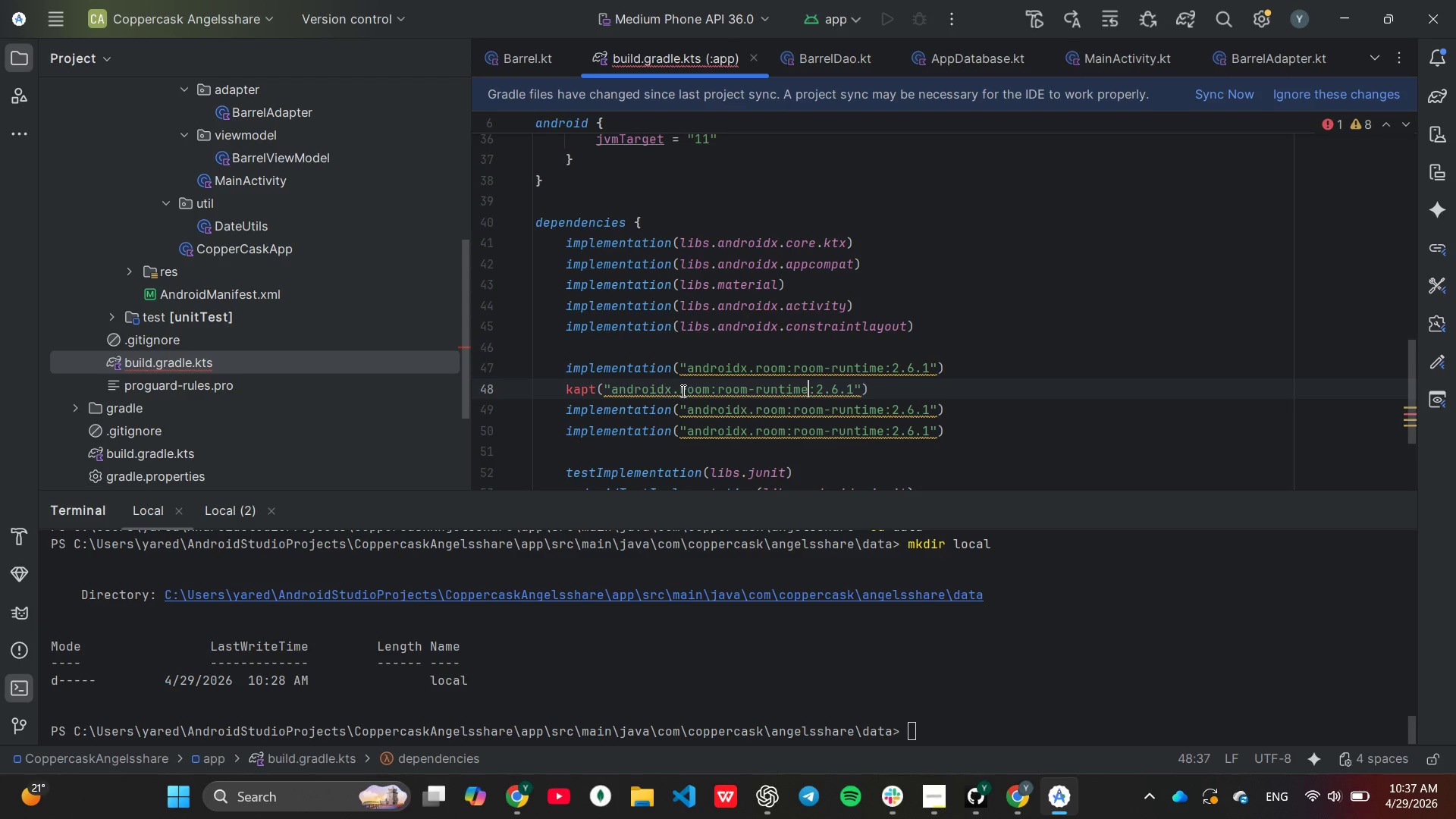 
key(Backspace)
key(Backspace)
key(Backspace)
key(Backspace)
key(Backspace)
key(Backspace)
type(compiler)
 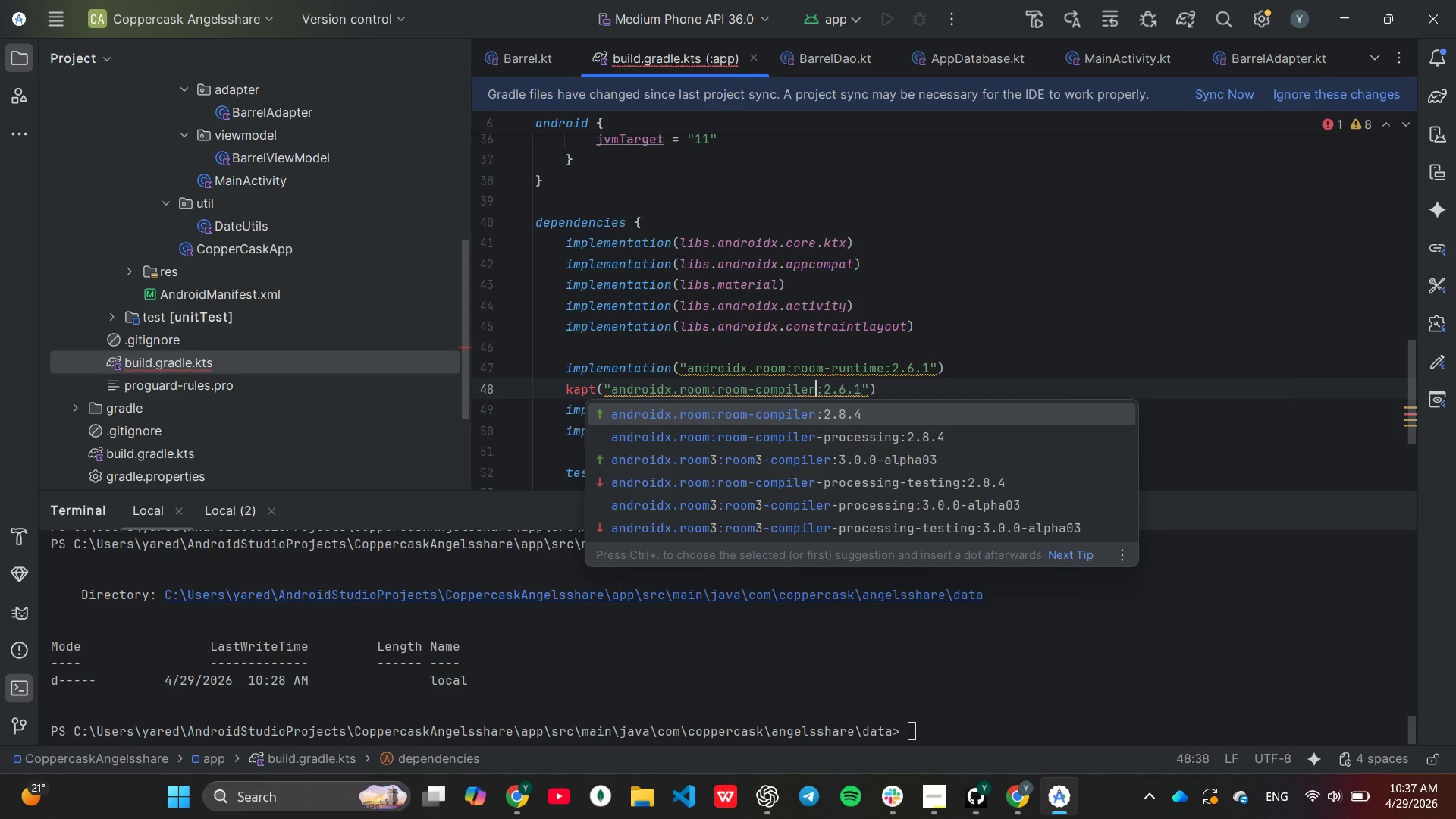 
hold_key(key=ArrowRight, duration=0.77)
 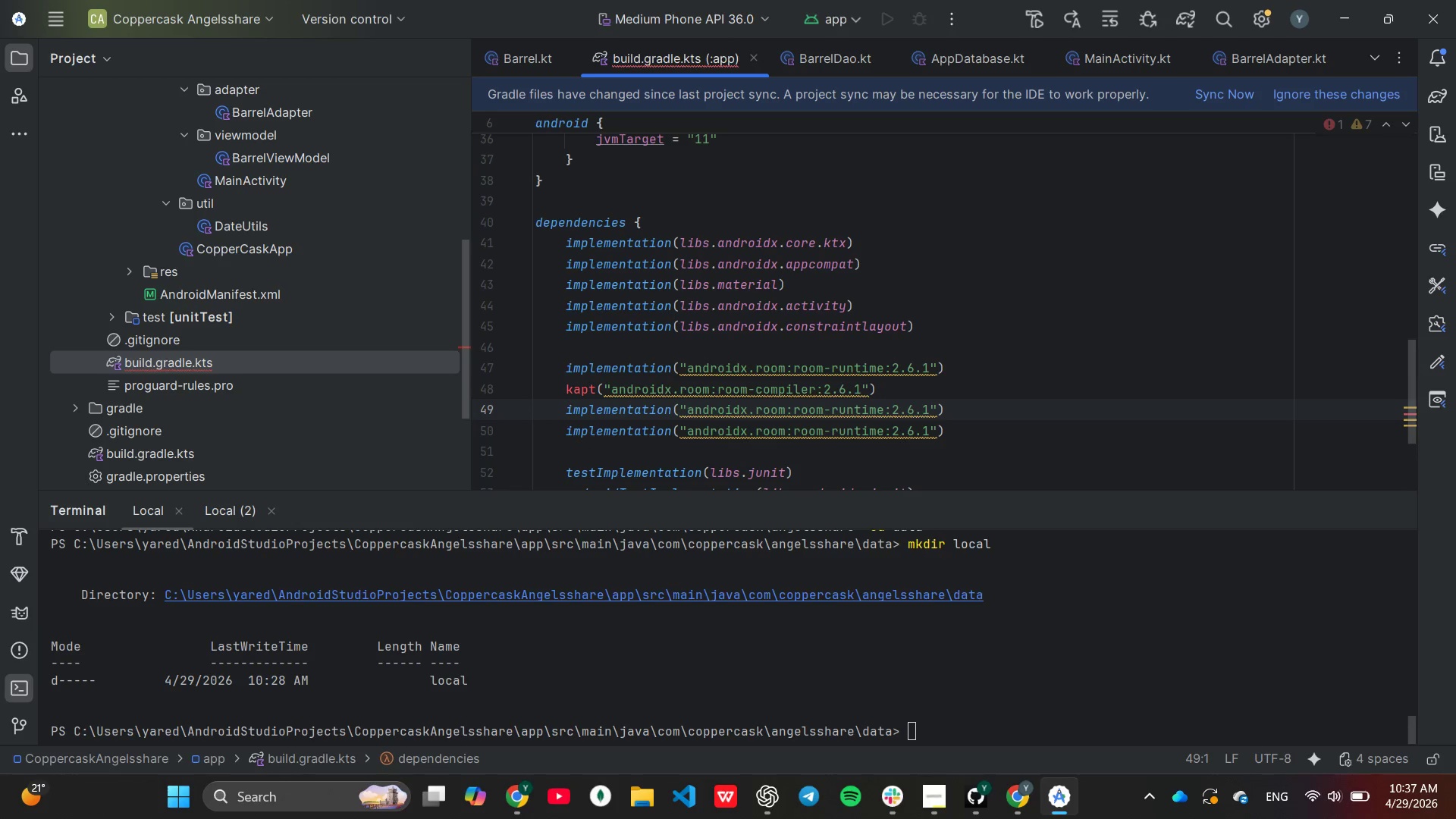 
key(ArrowLeft)
 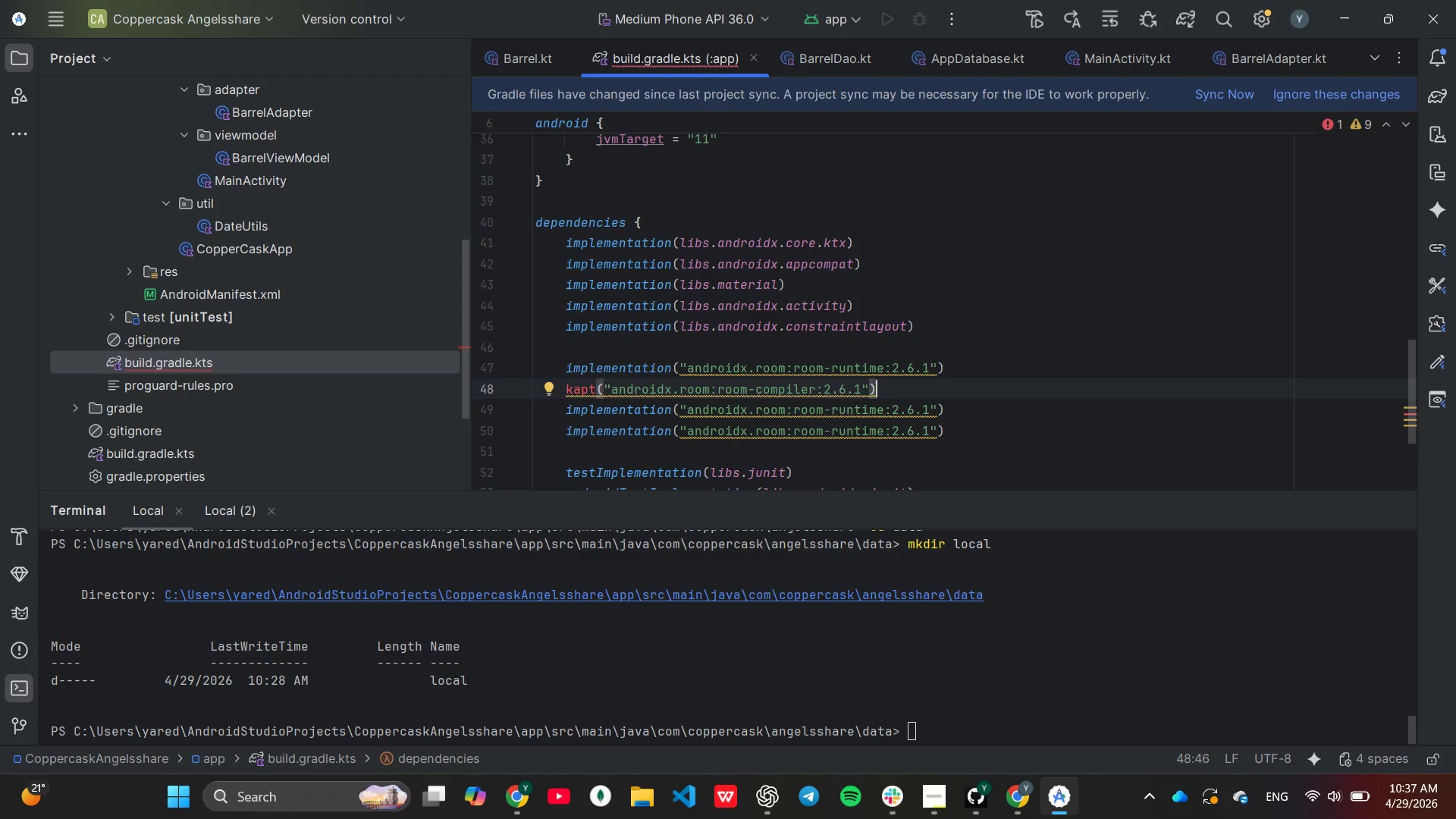 
key(ArrowDown)
 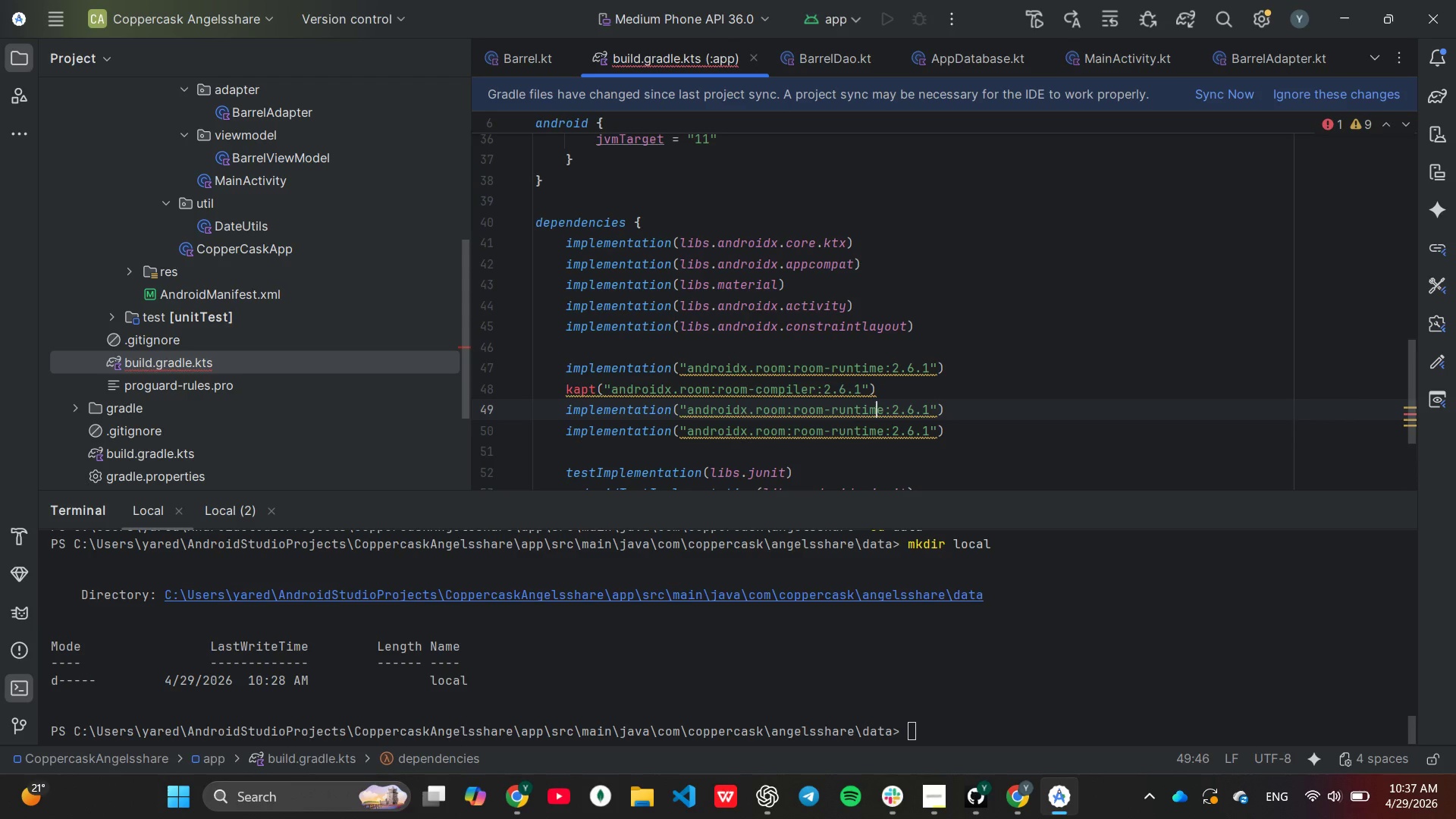 
hold_key(key=ArrowRight, duration=0.62)
 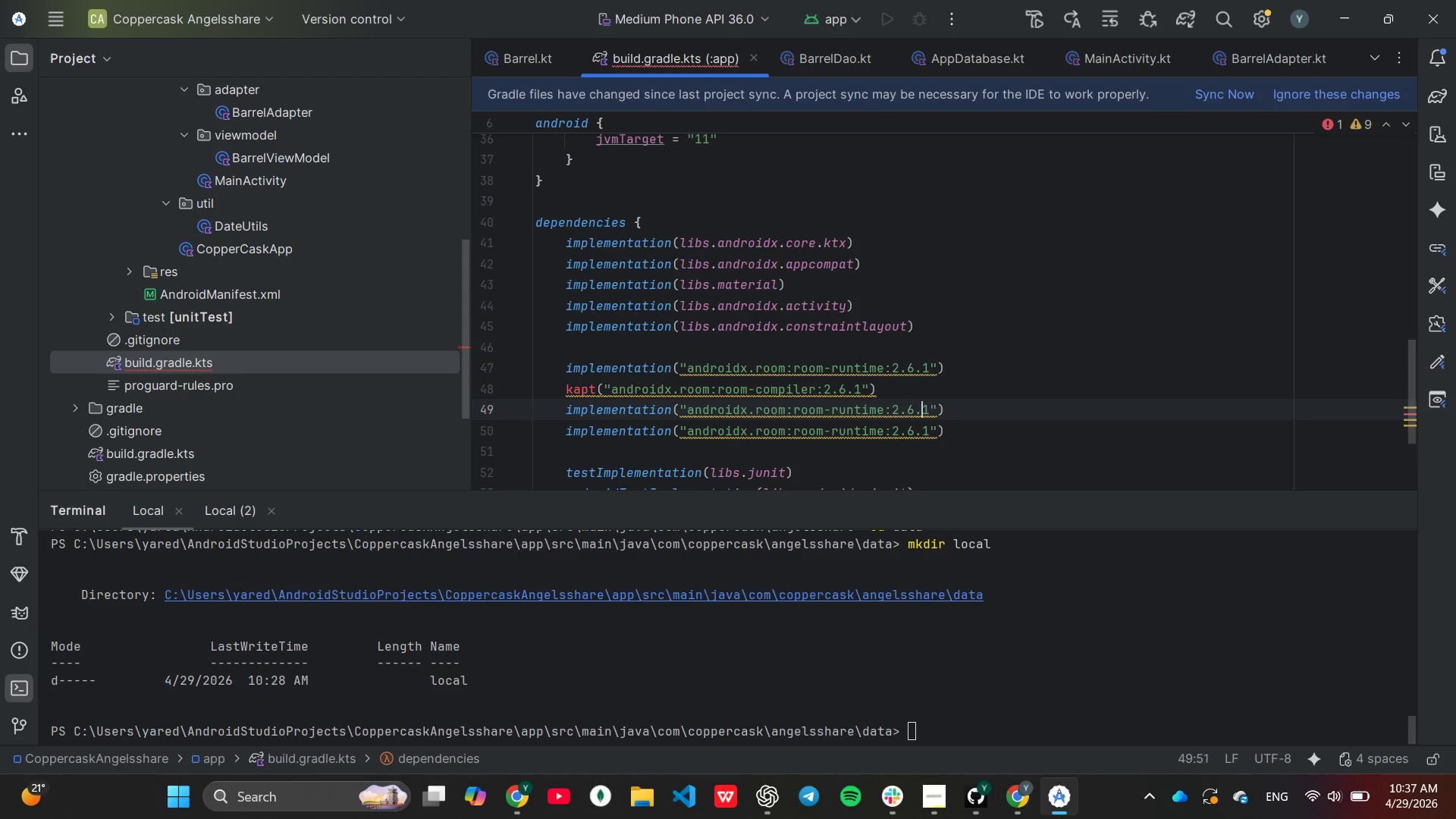 
key(ArrowRight)
 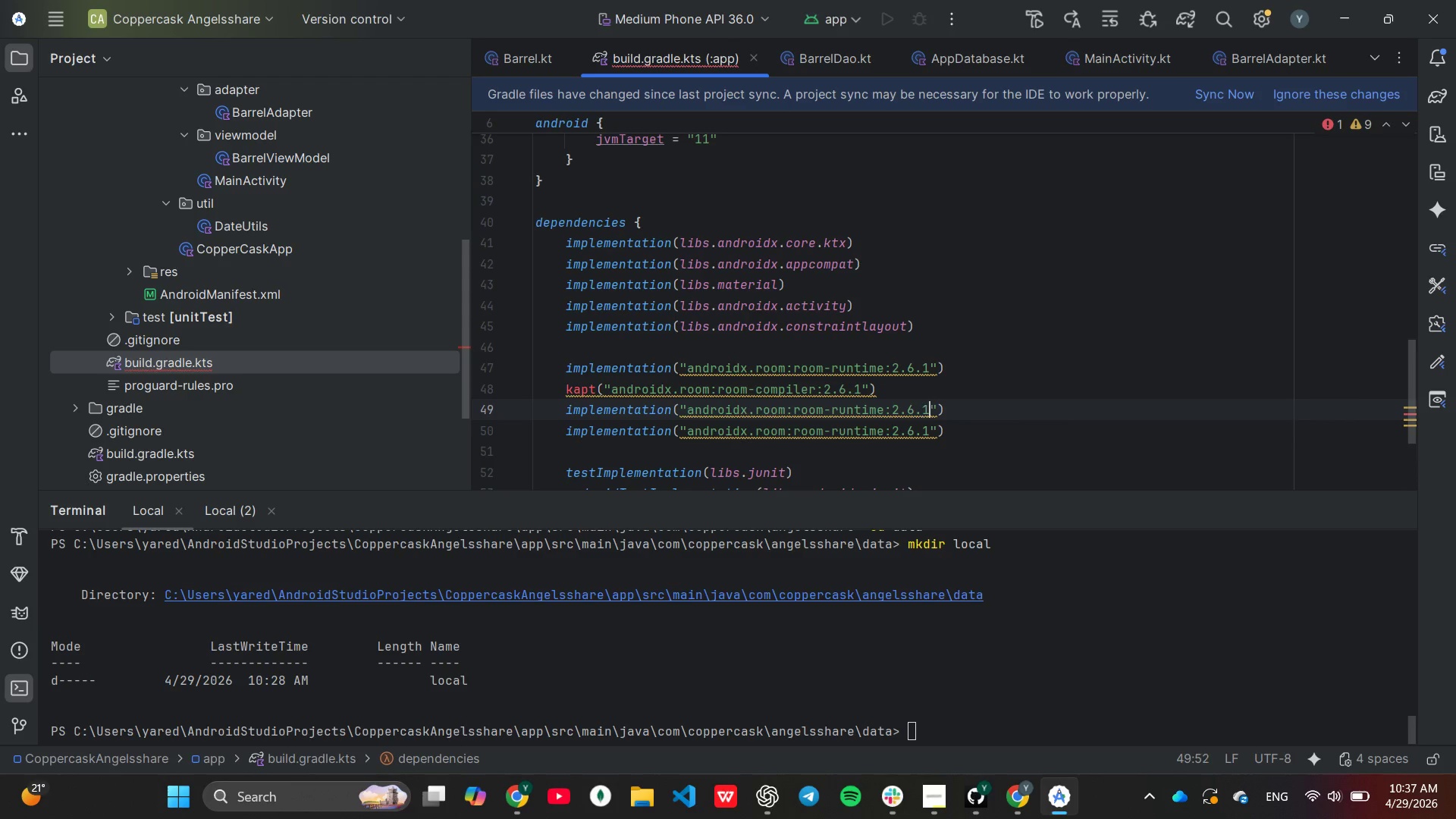 
key(ArrowRight)
 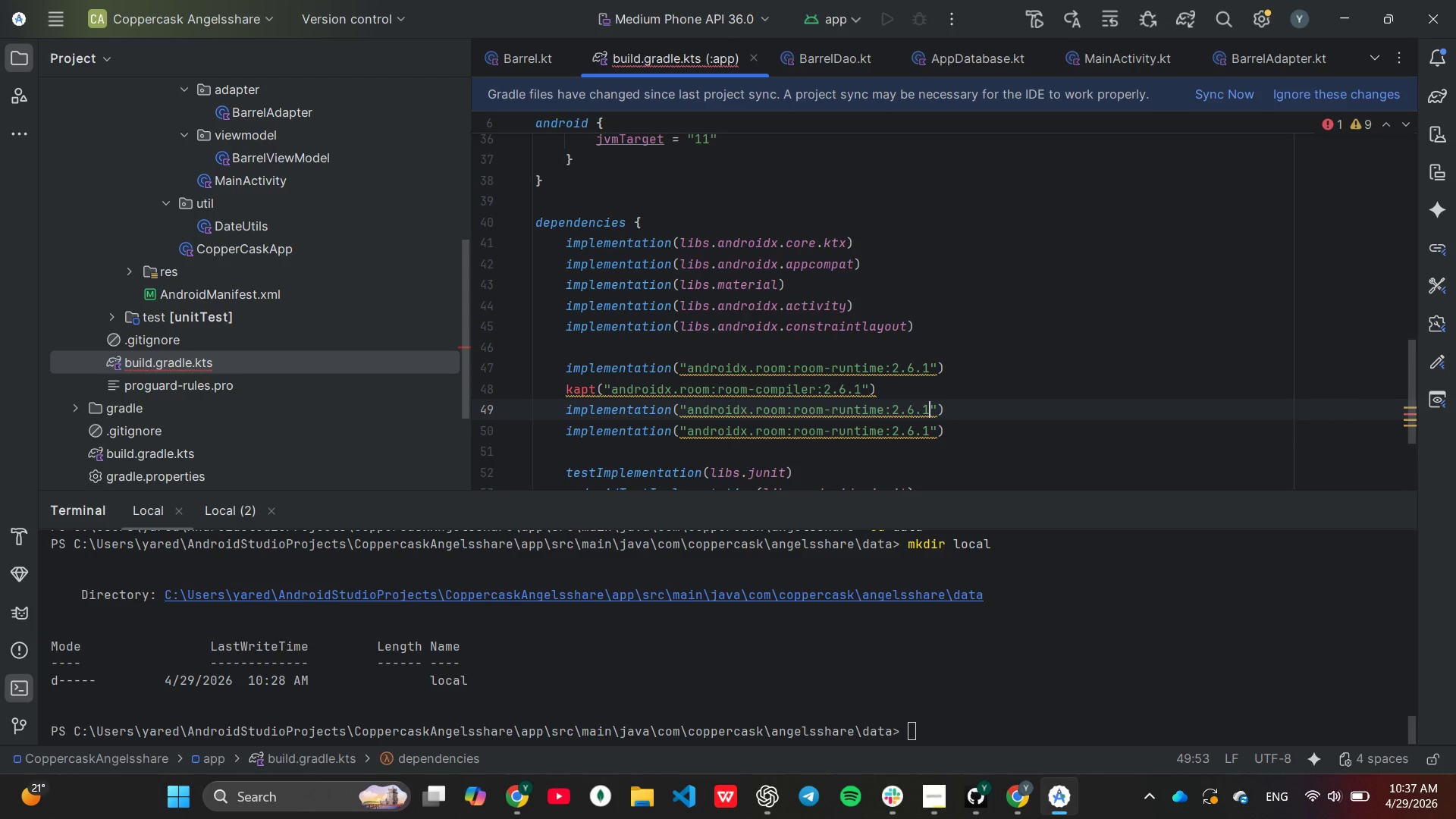 
key(ArrowRight)
 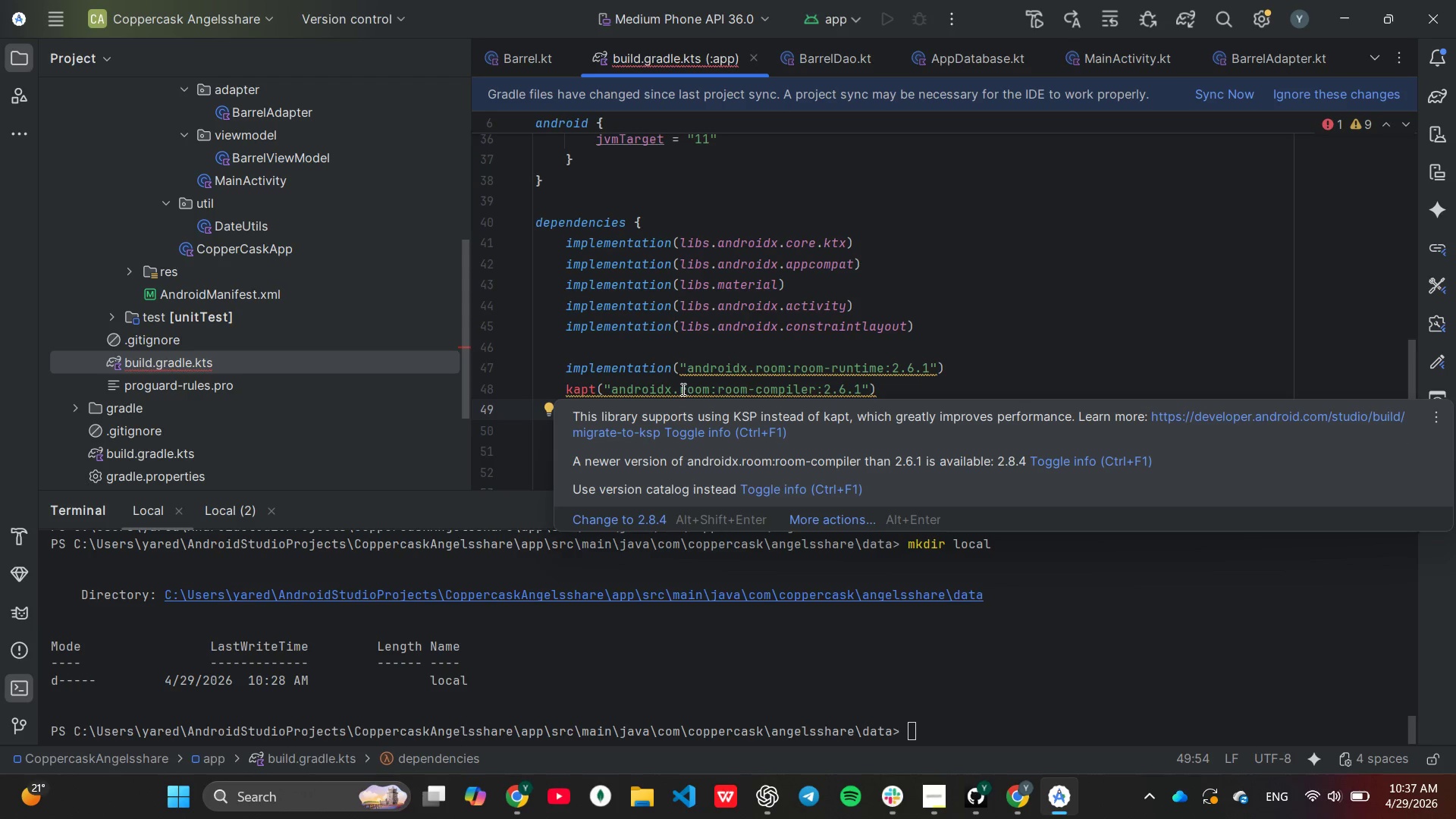 
key(ArrowLeft)
 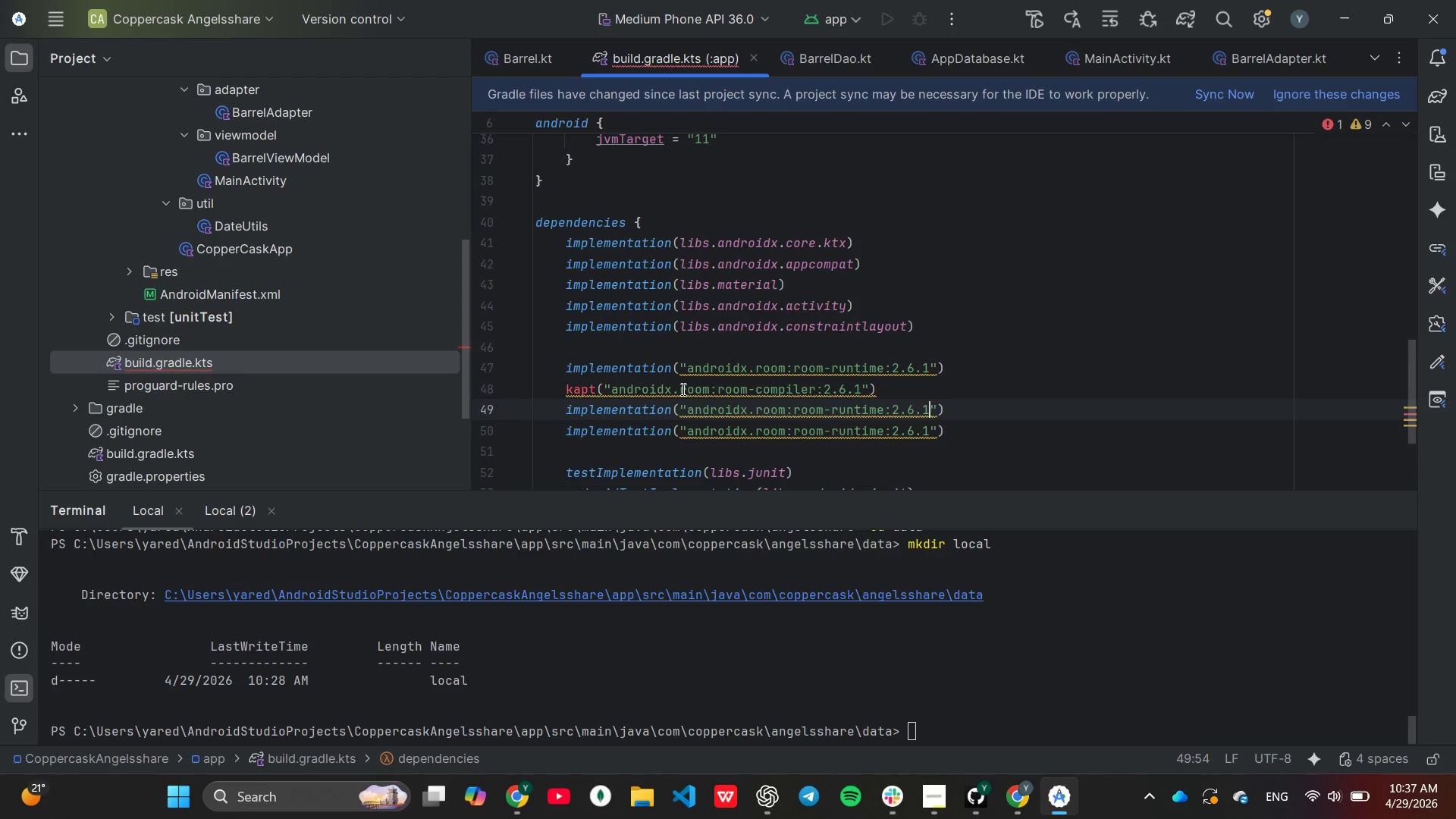 
hold_key(key=ArrowLeft, duration=0.64)
 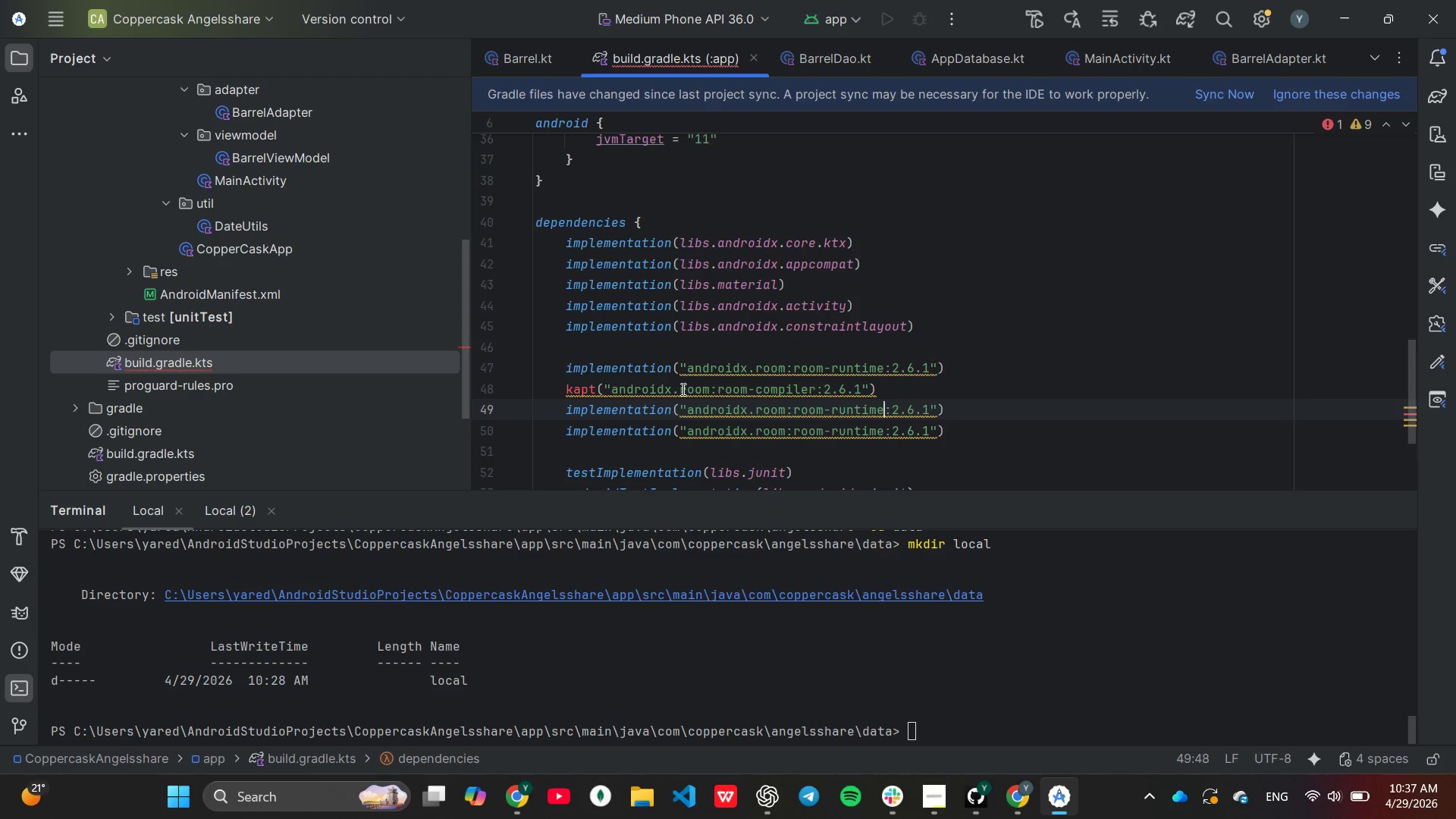 
key(ArrowLeft)
 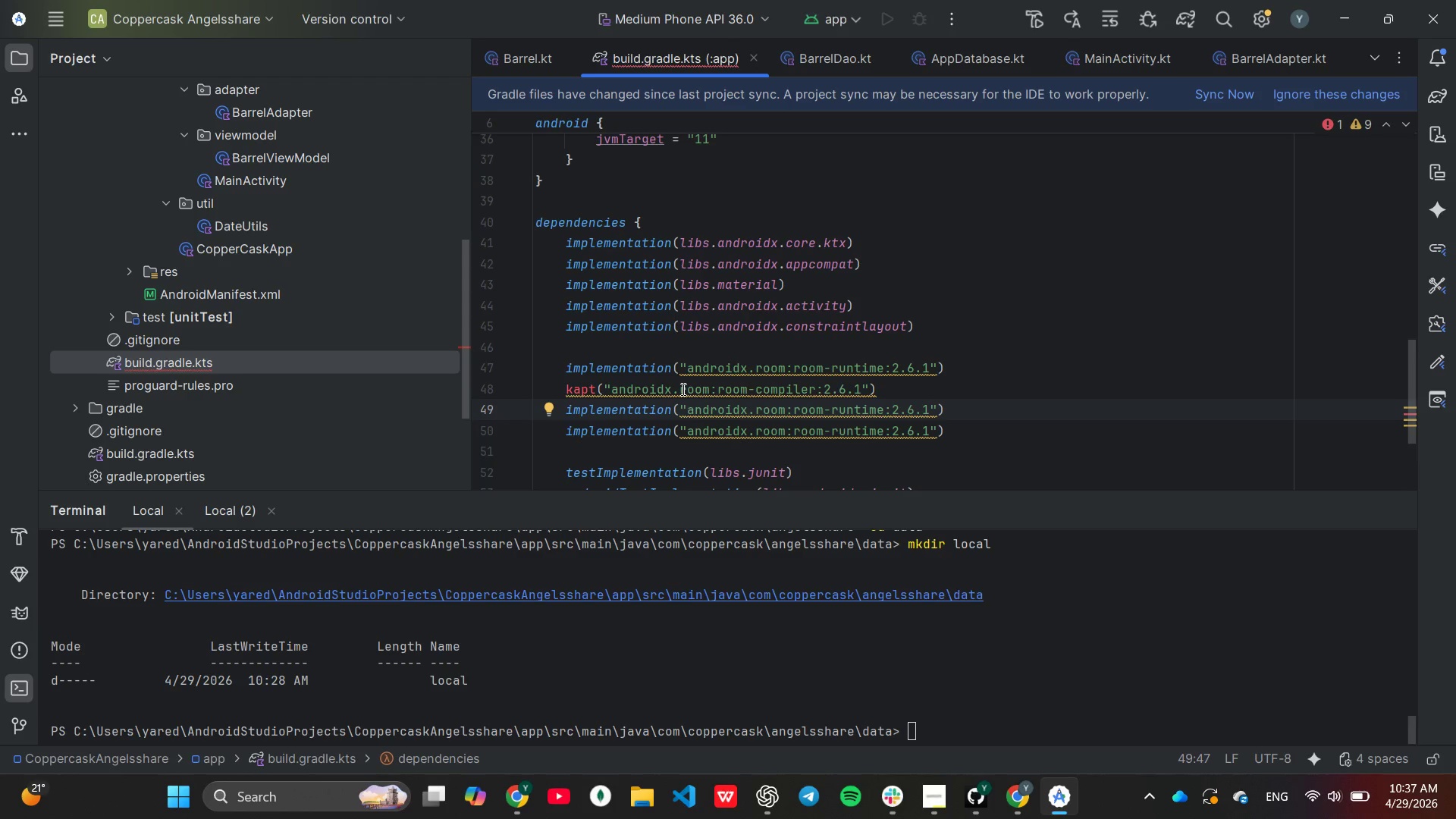 
hold_key(key=Backspace, duration=0.59)
 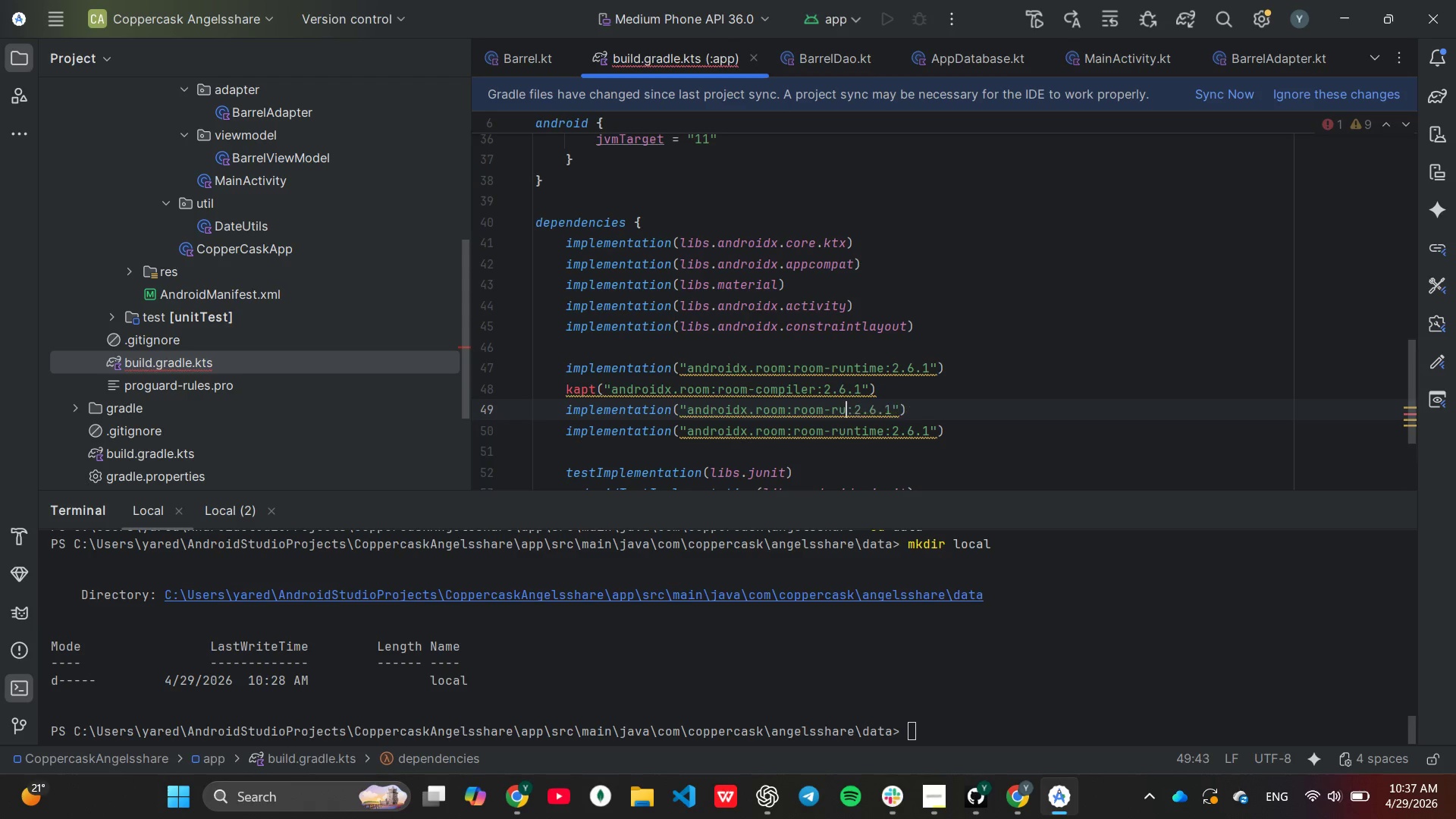 
key(Backspace)
key(Backspace)
key(Backspace)
type(ktx)
 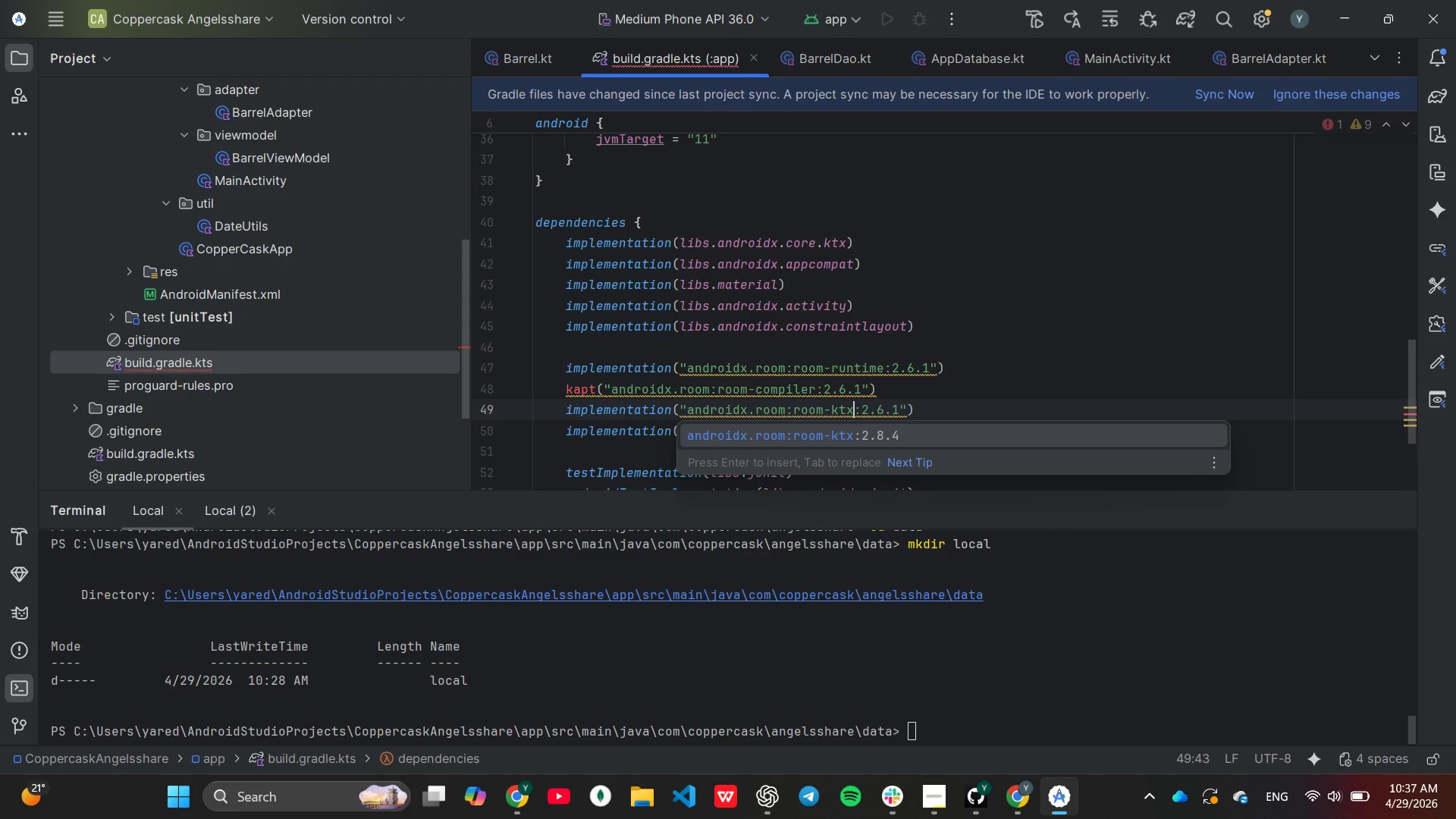 
hold_key(key=ArrowRight, duration=0.41)
 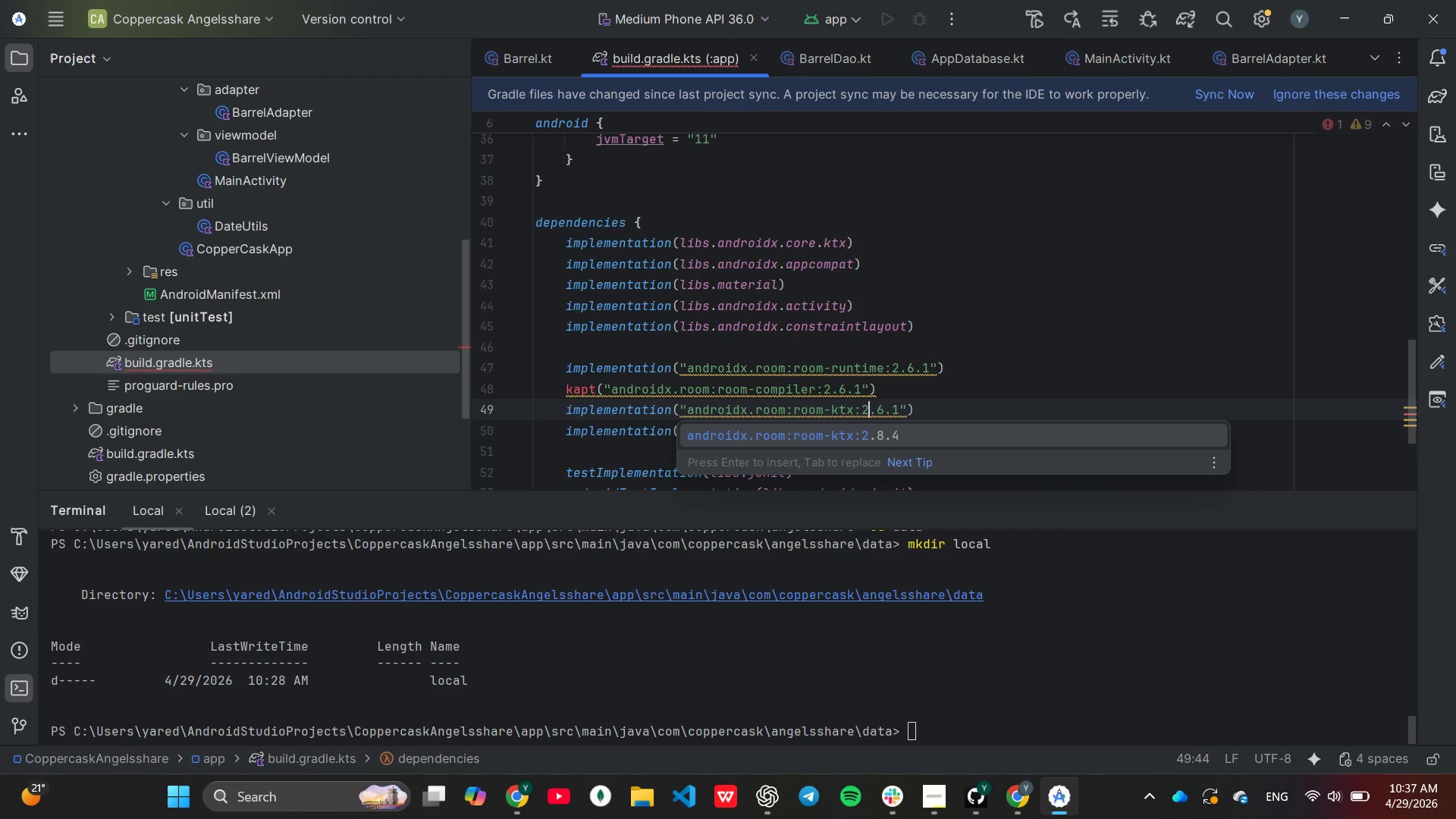 
key(ArrowRight)
 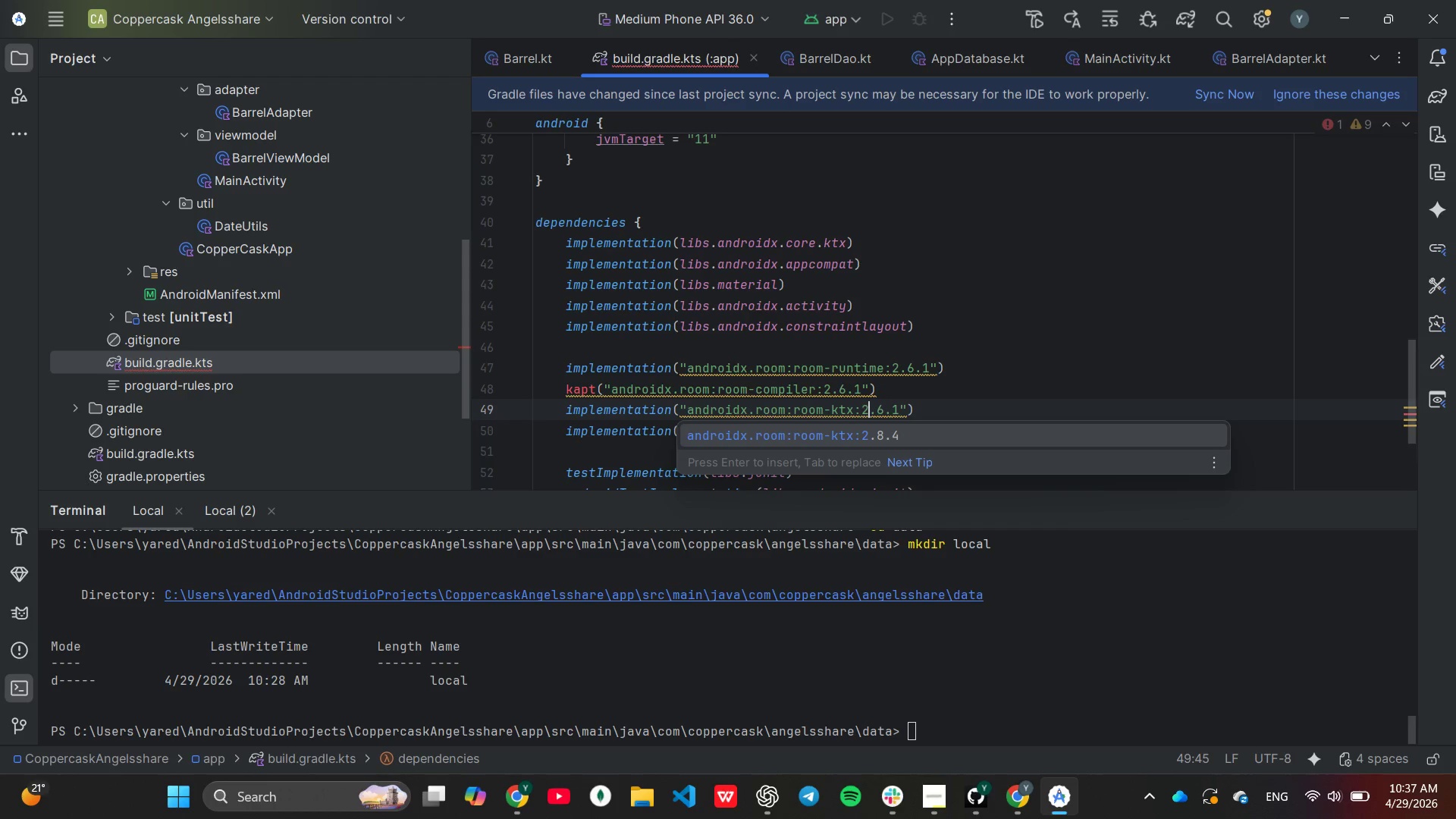 
key(ArrowRight)
 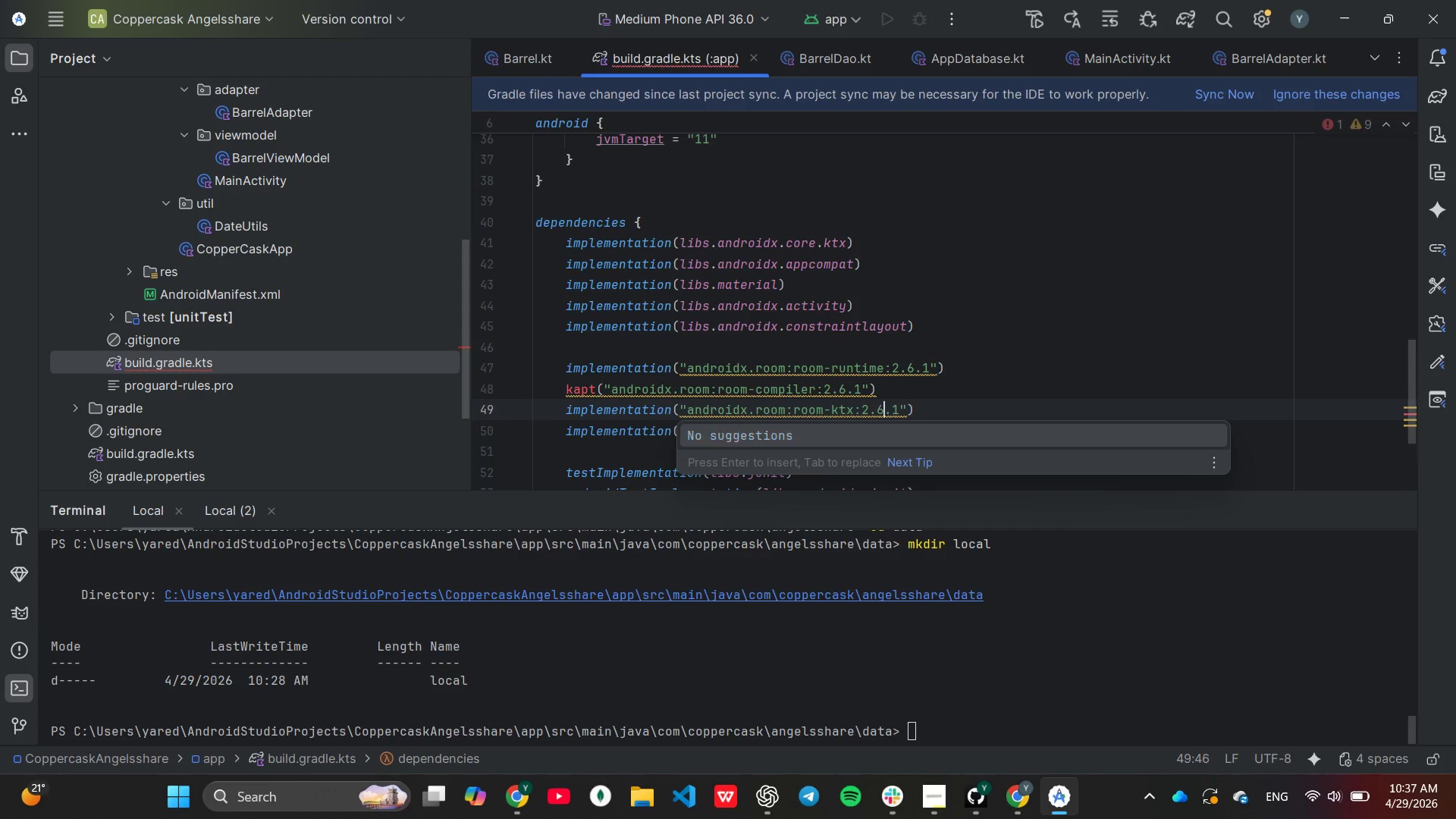 
key(ArrowRight)
 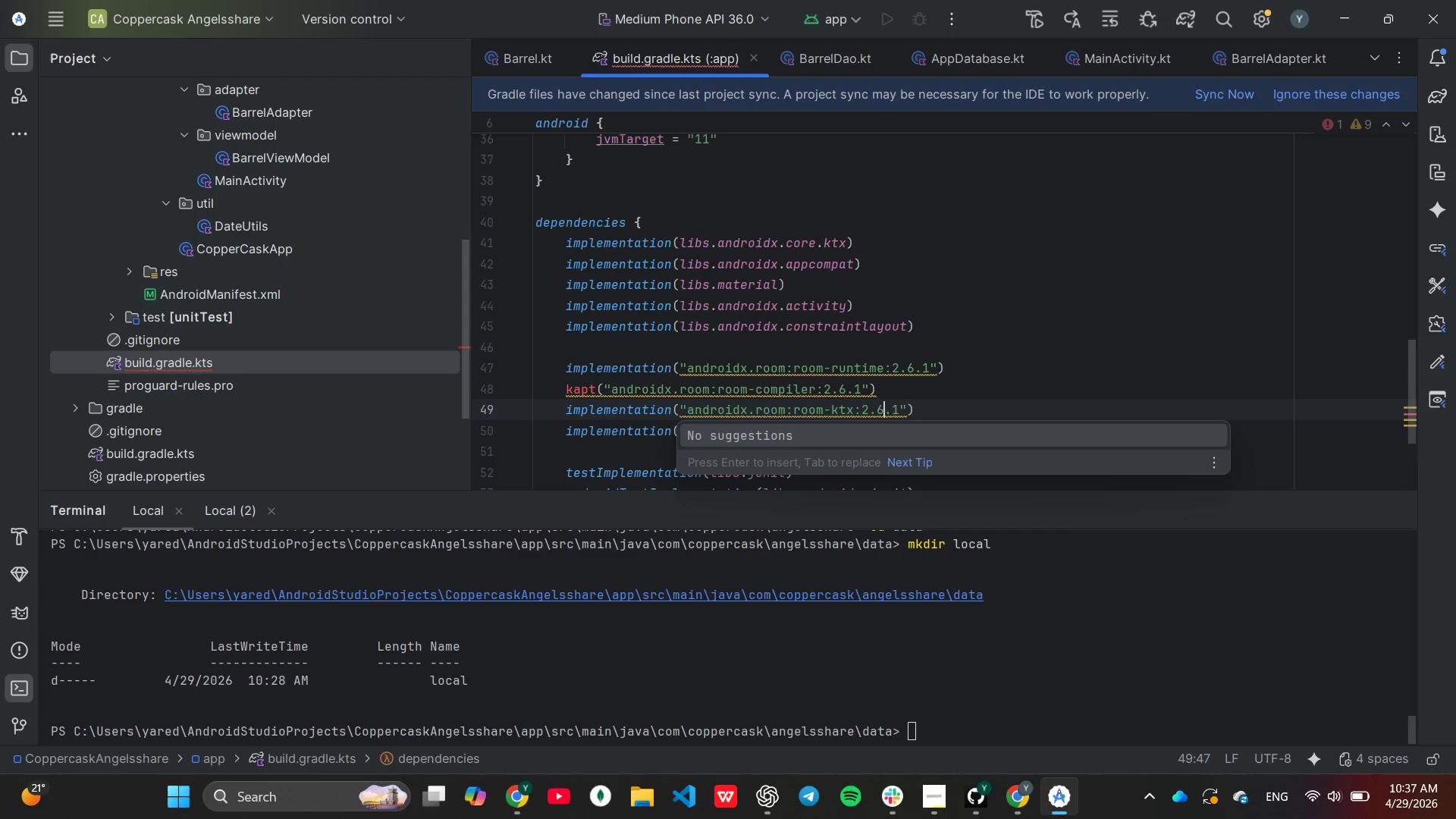 
key(ArrowRight)
 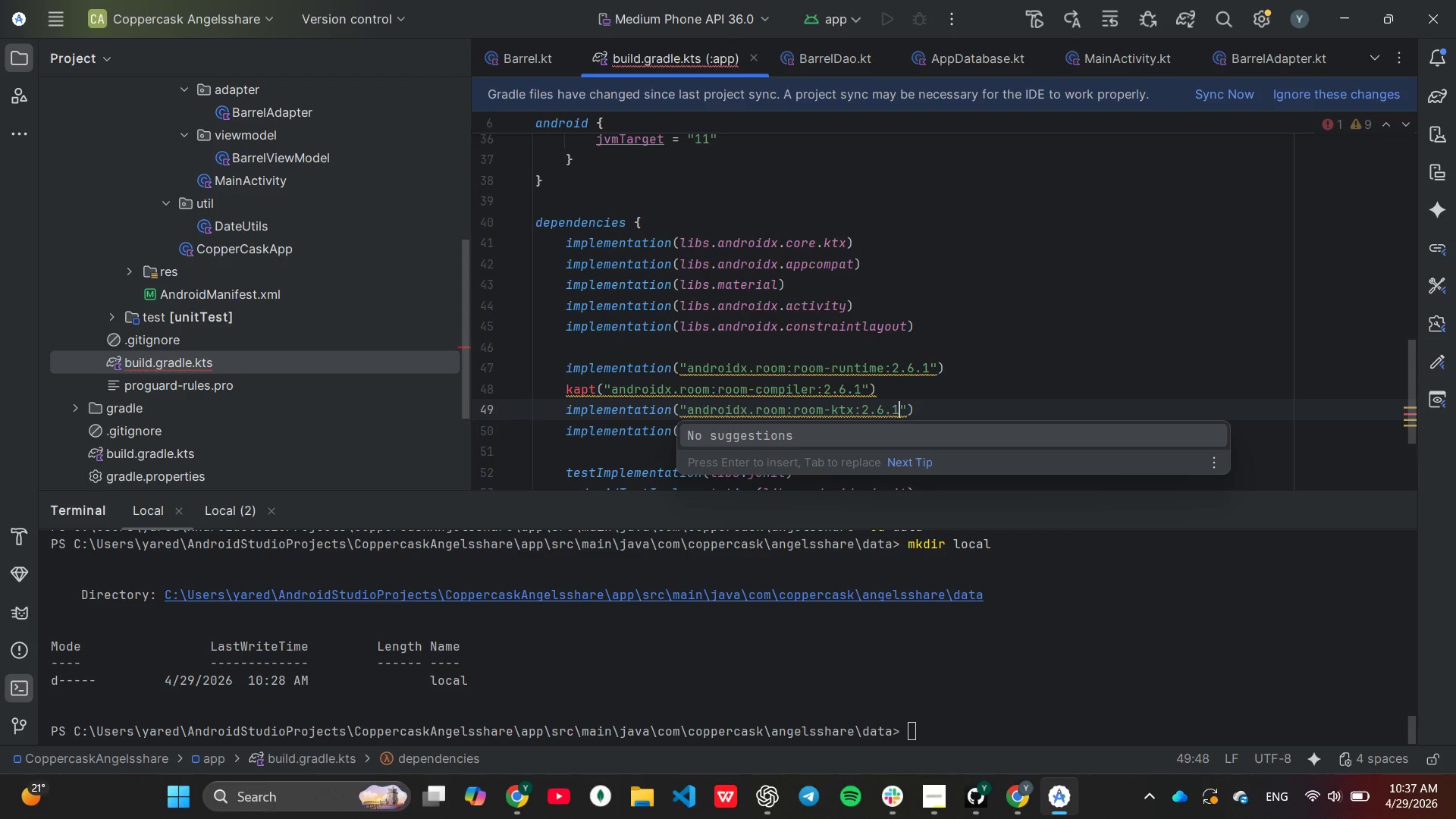 
key(ArrowRight)
 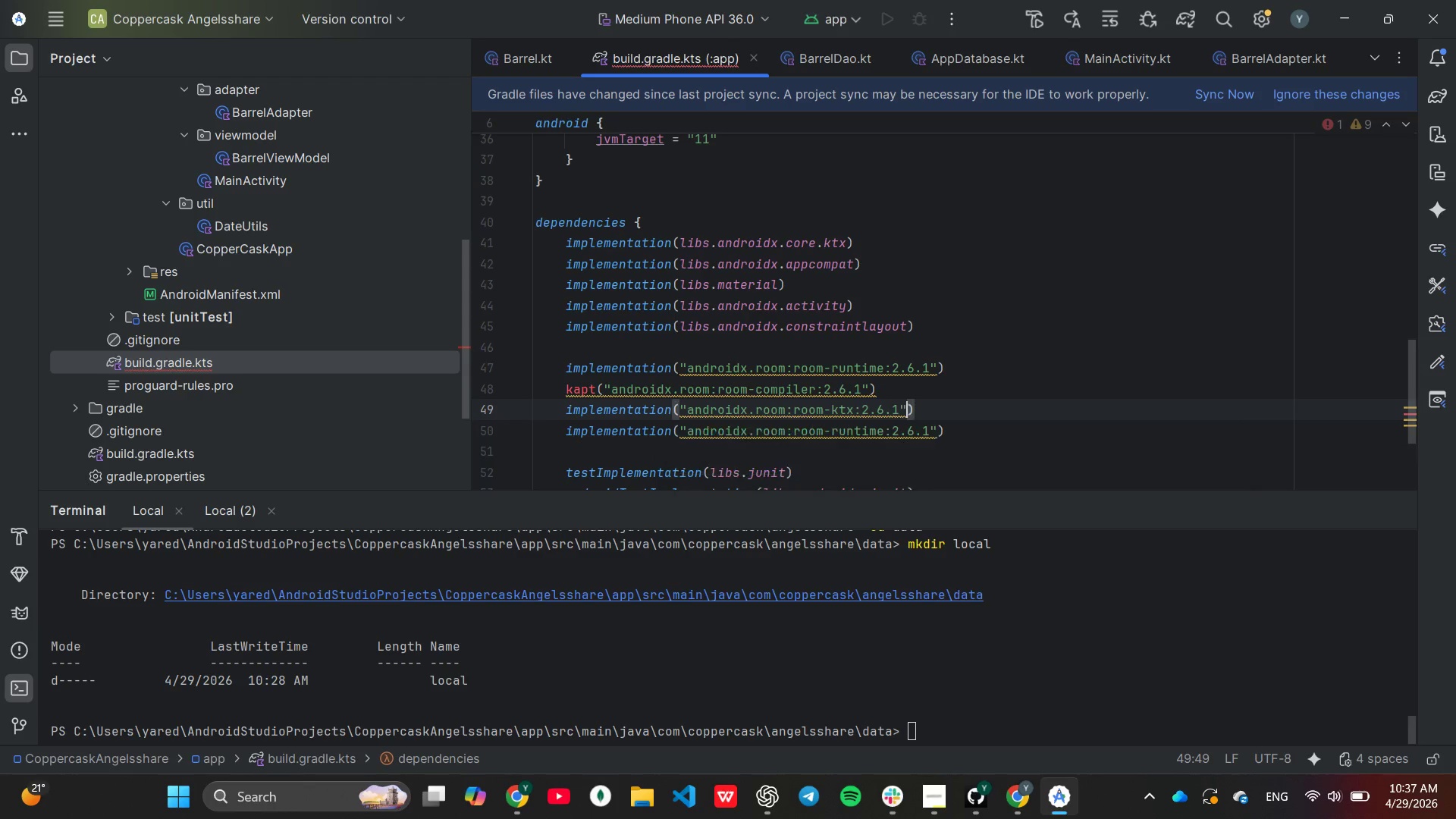 
key(ArrowRight)
 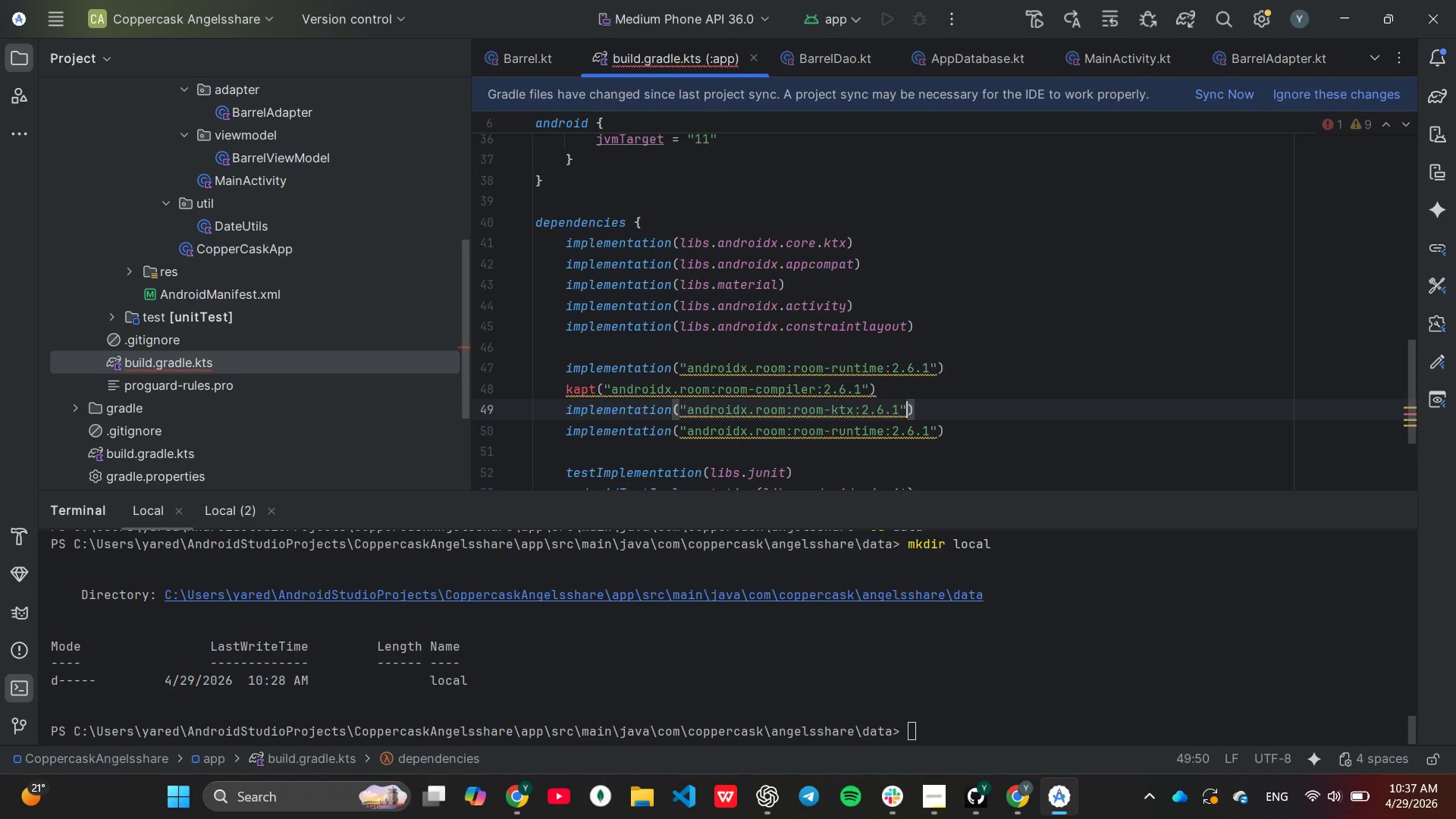 
key(ArrowRight)
 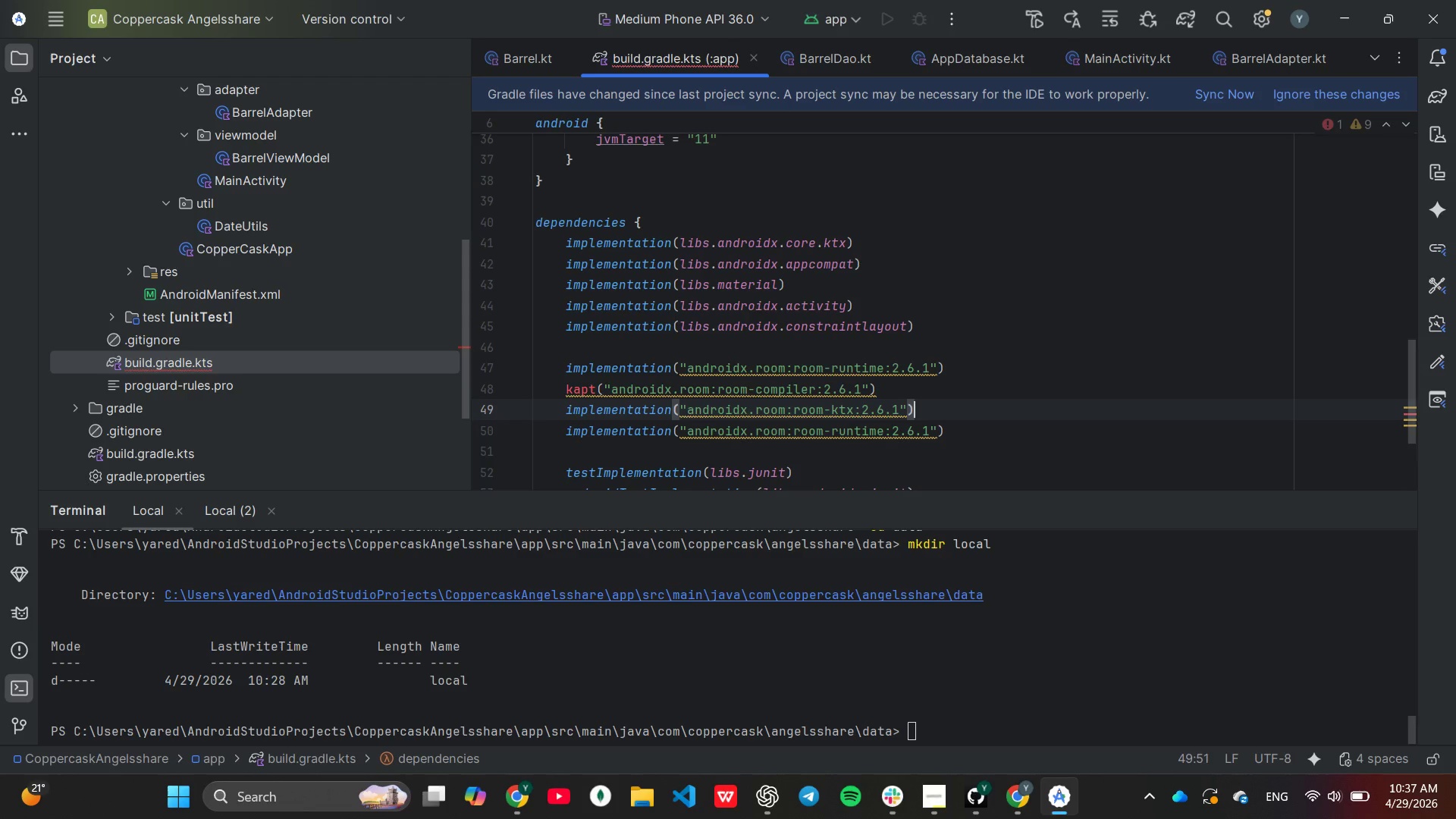 
key(ArrowDown)
 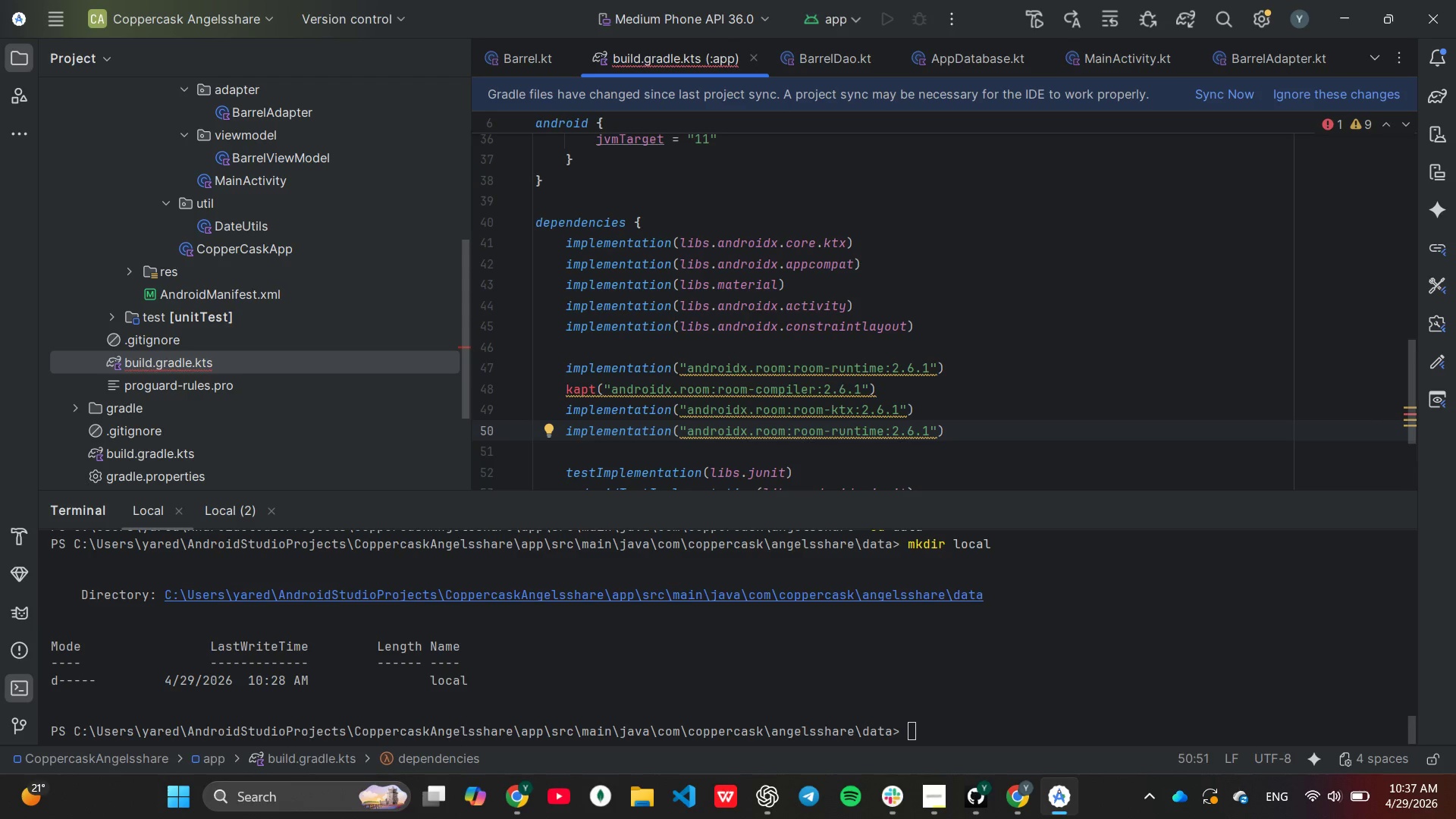 
key(ArrowRight)
 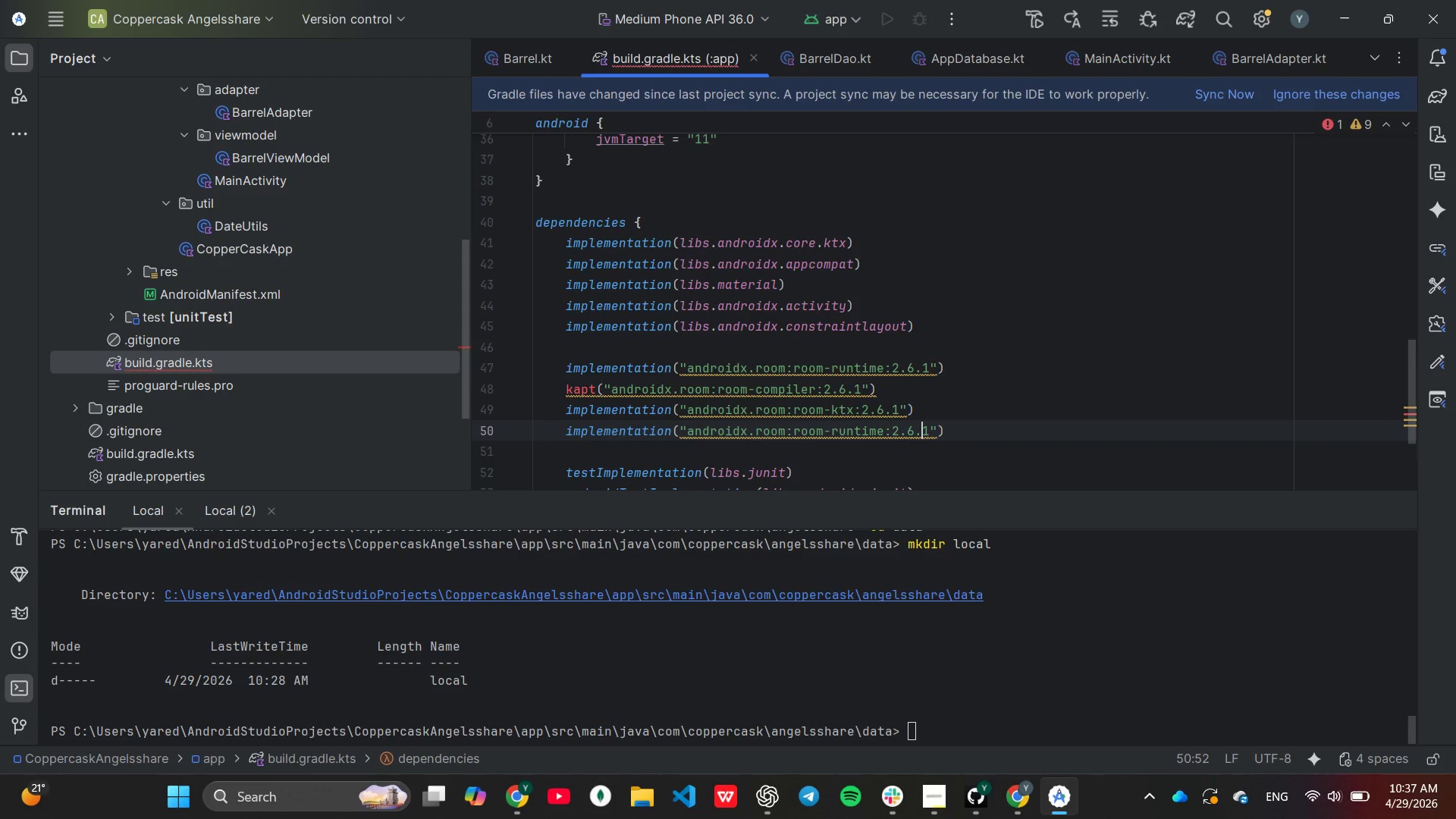 
key(ArrowRight)
 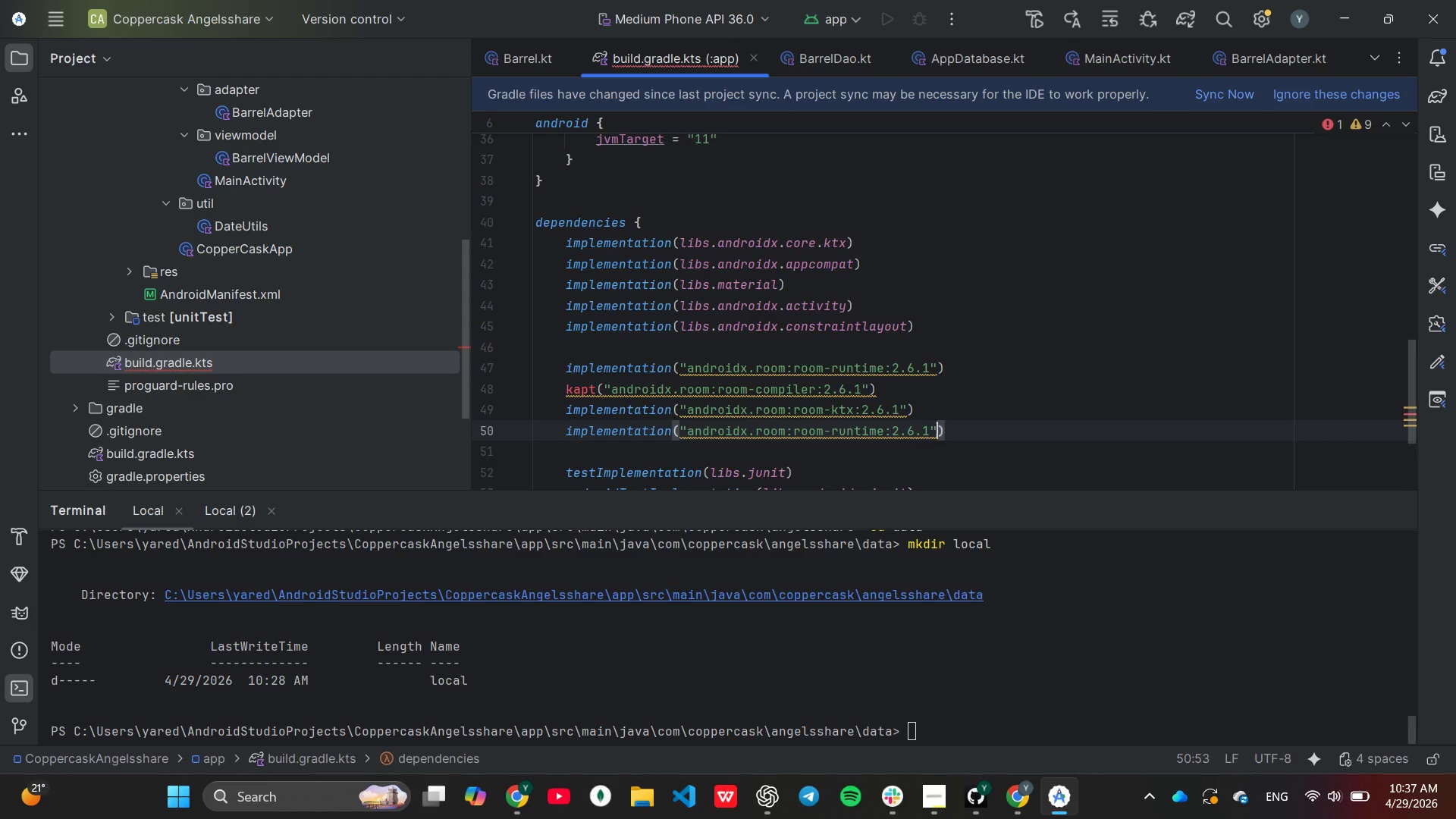 
key(ArrowRight)
 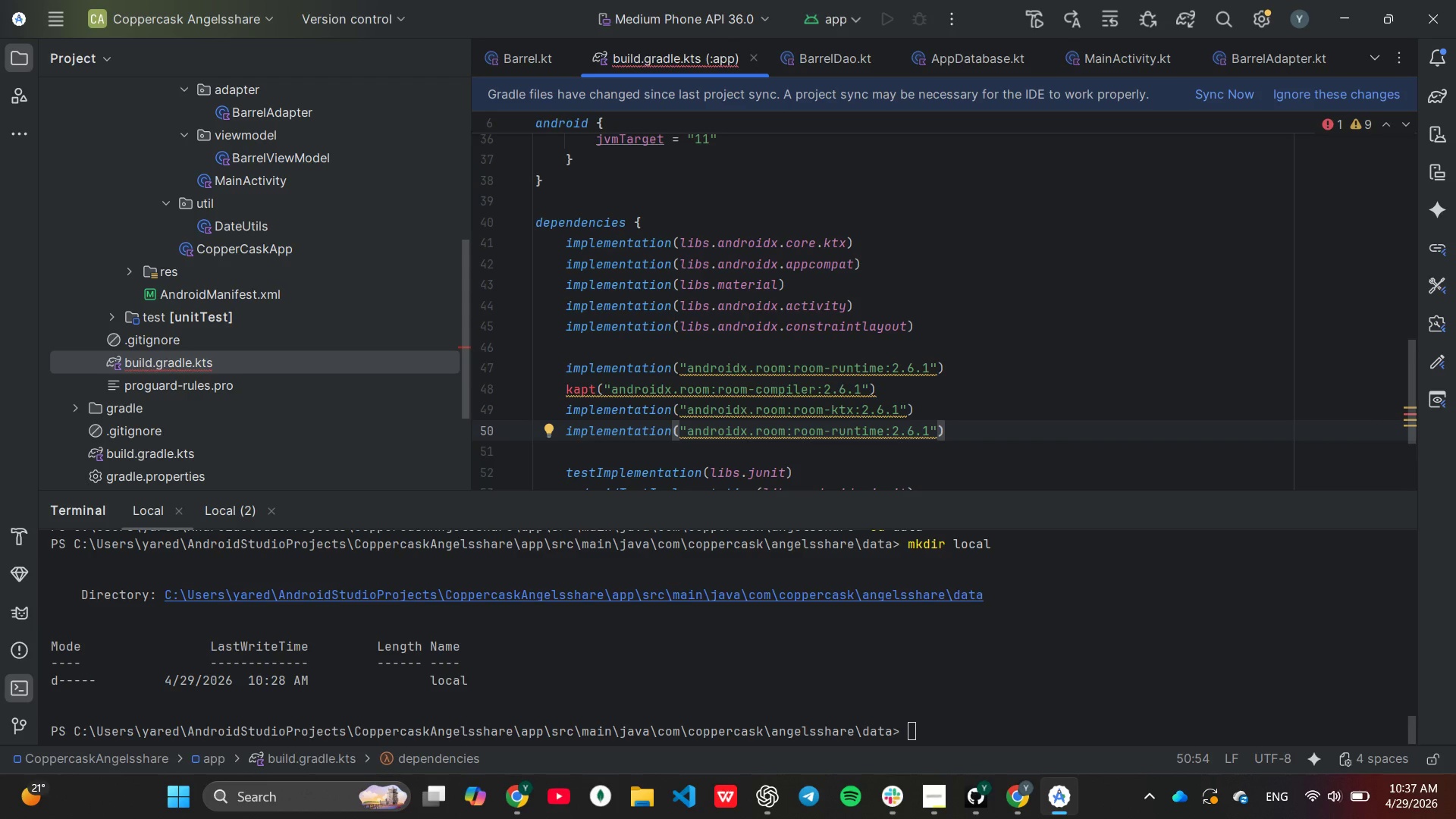 
key(ArrowLeft)
 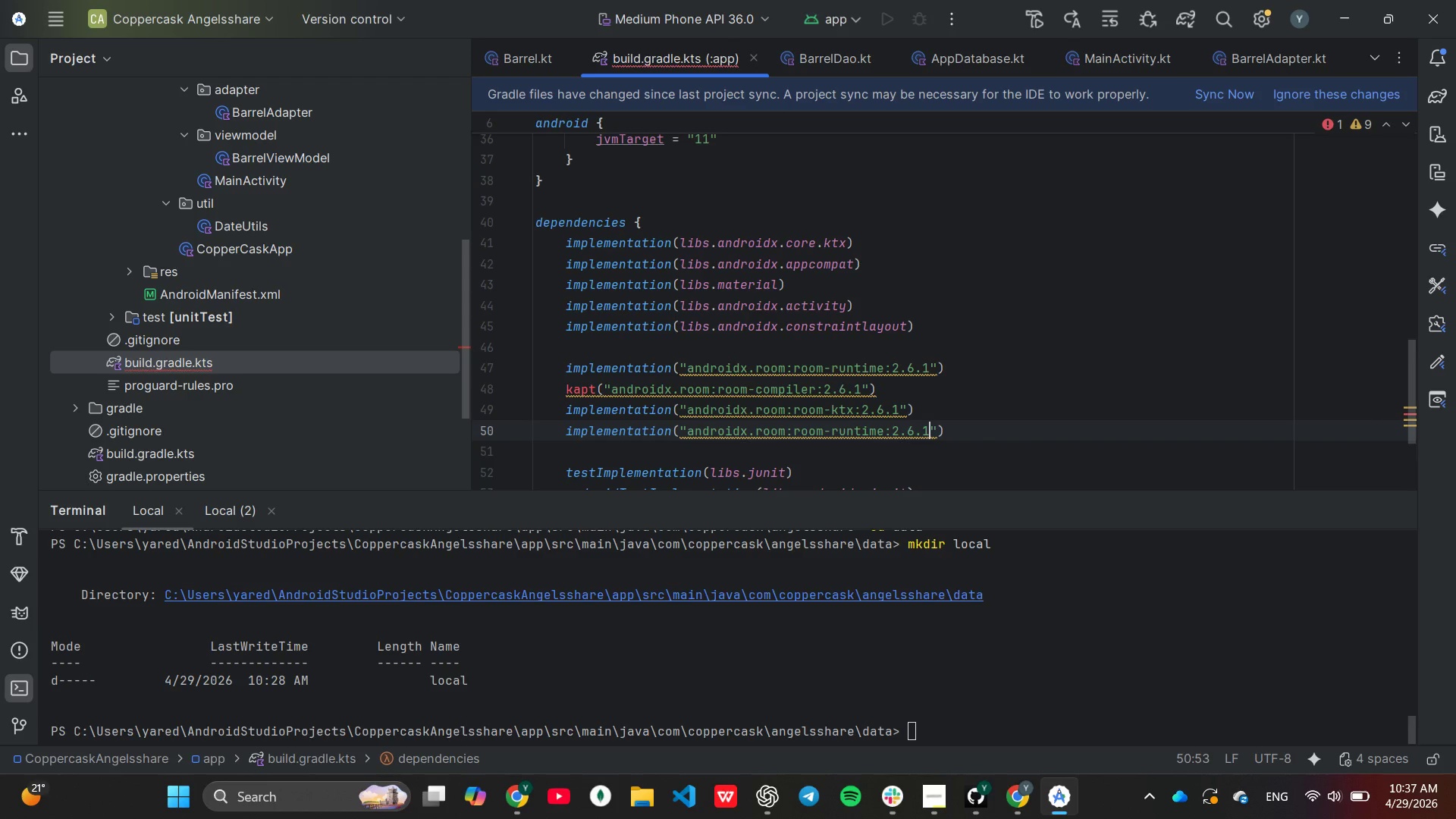 
hold_key(key=Backspace, duration=1.05)
 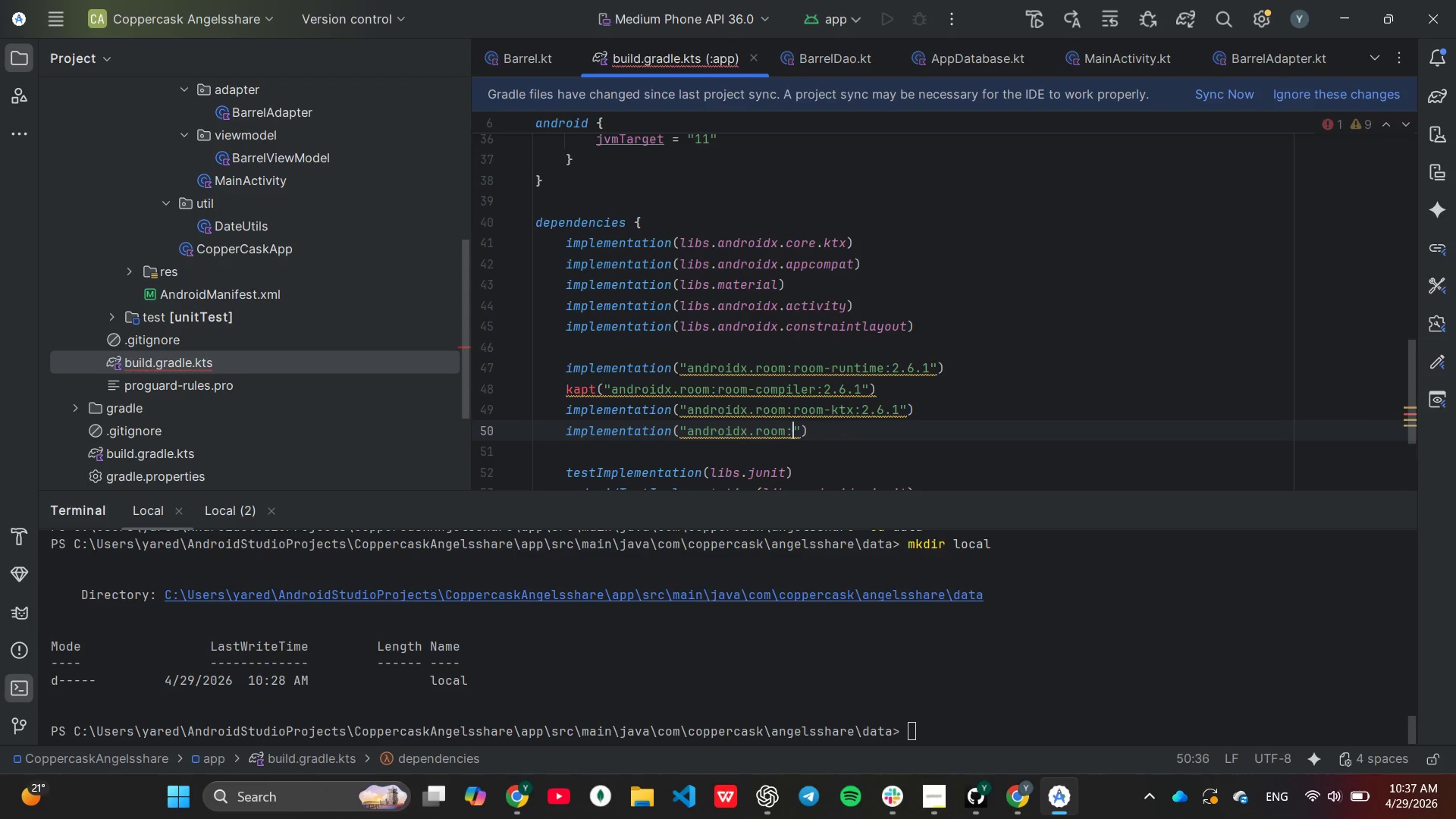 
key(Backspace)
key(Backspace)
key(Backspace)
key(Backspace)
key(Backspace)
key(Backspace)
type(com.google.android.material:)
 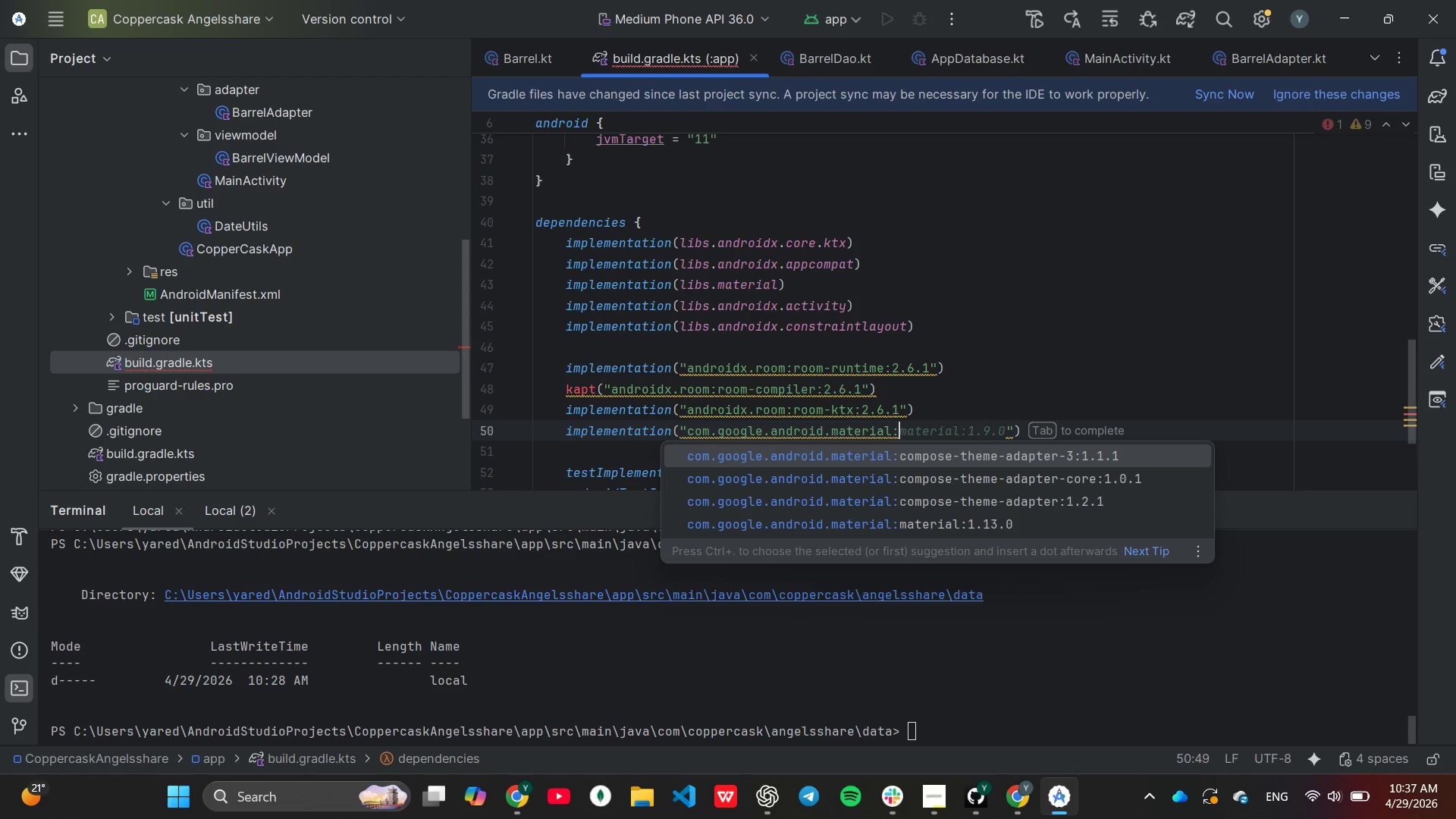 
key(Tab)
 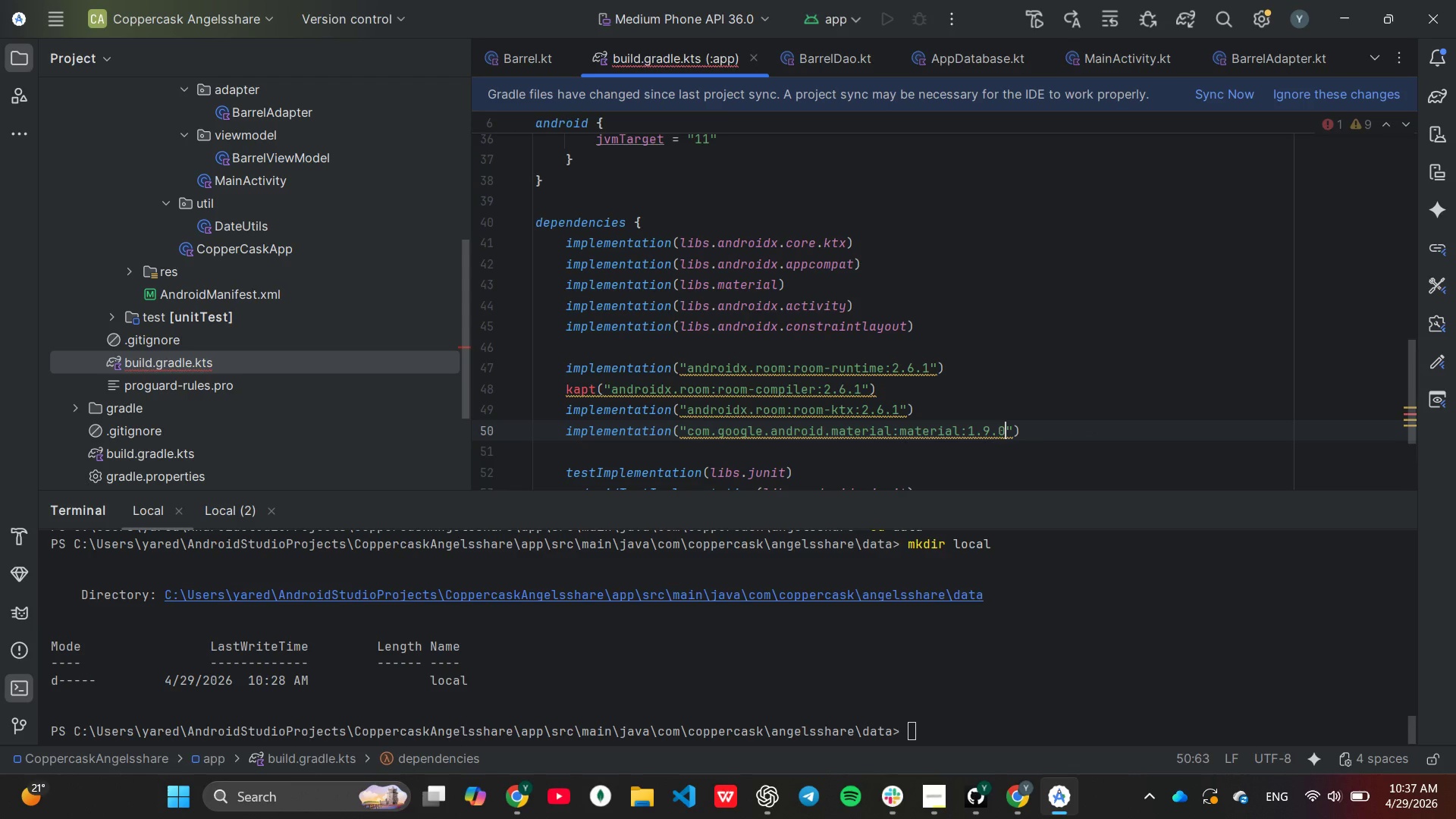 
key(ArrowLeft)
 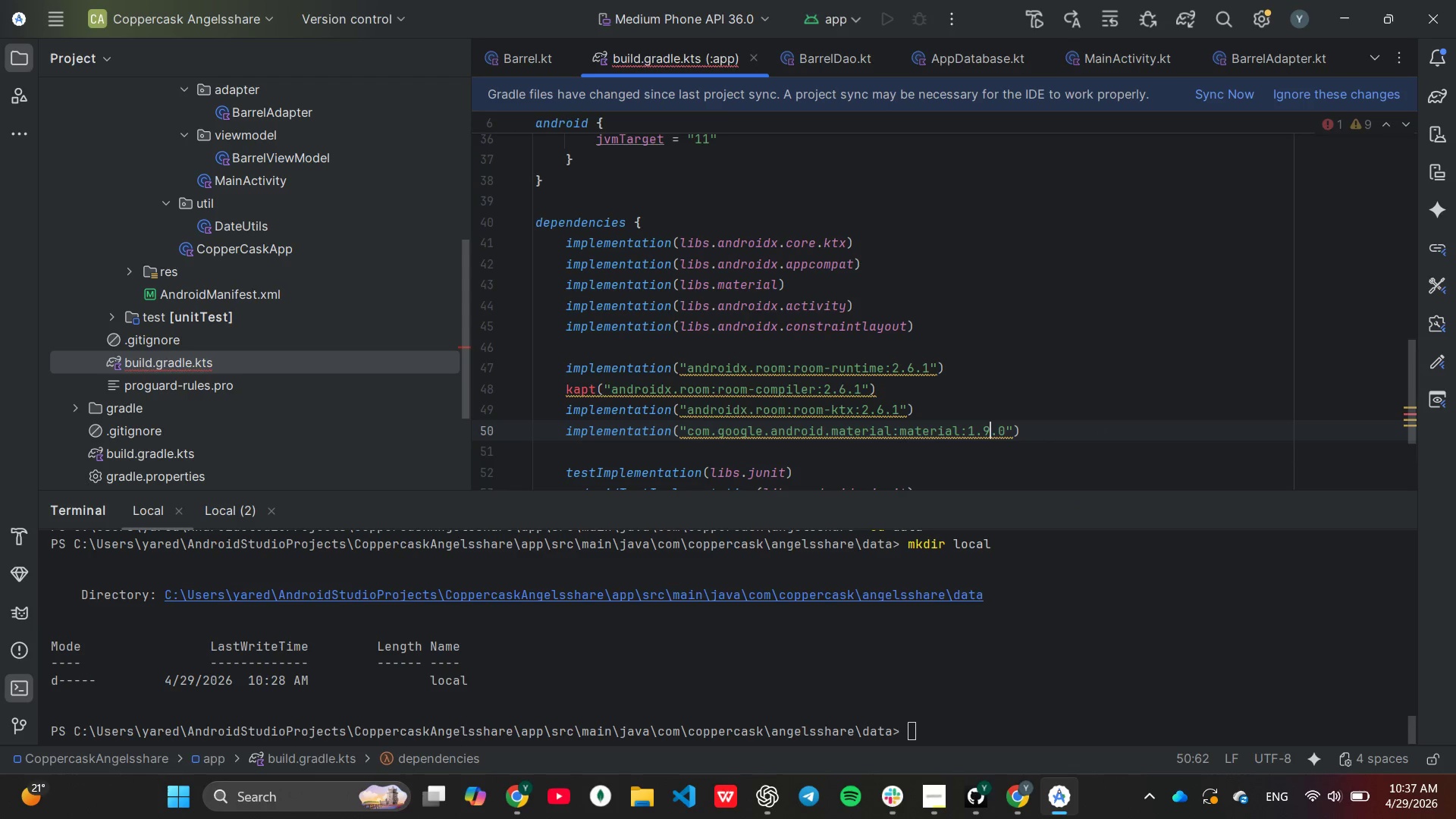 
key(ArrowLeft)
 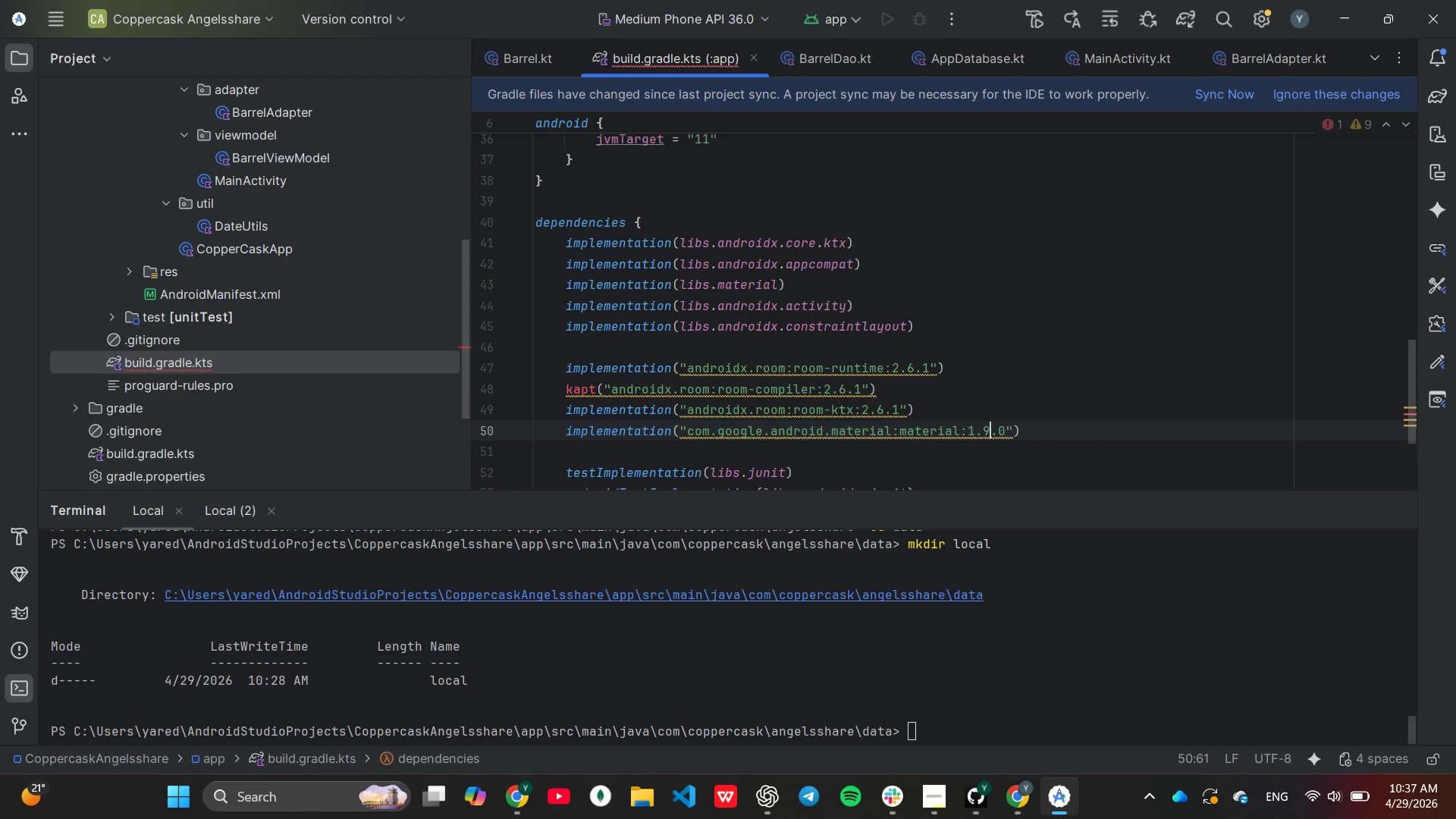 
key(Backspace)
type(11)
 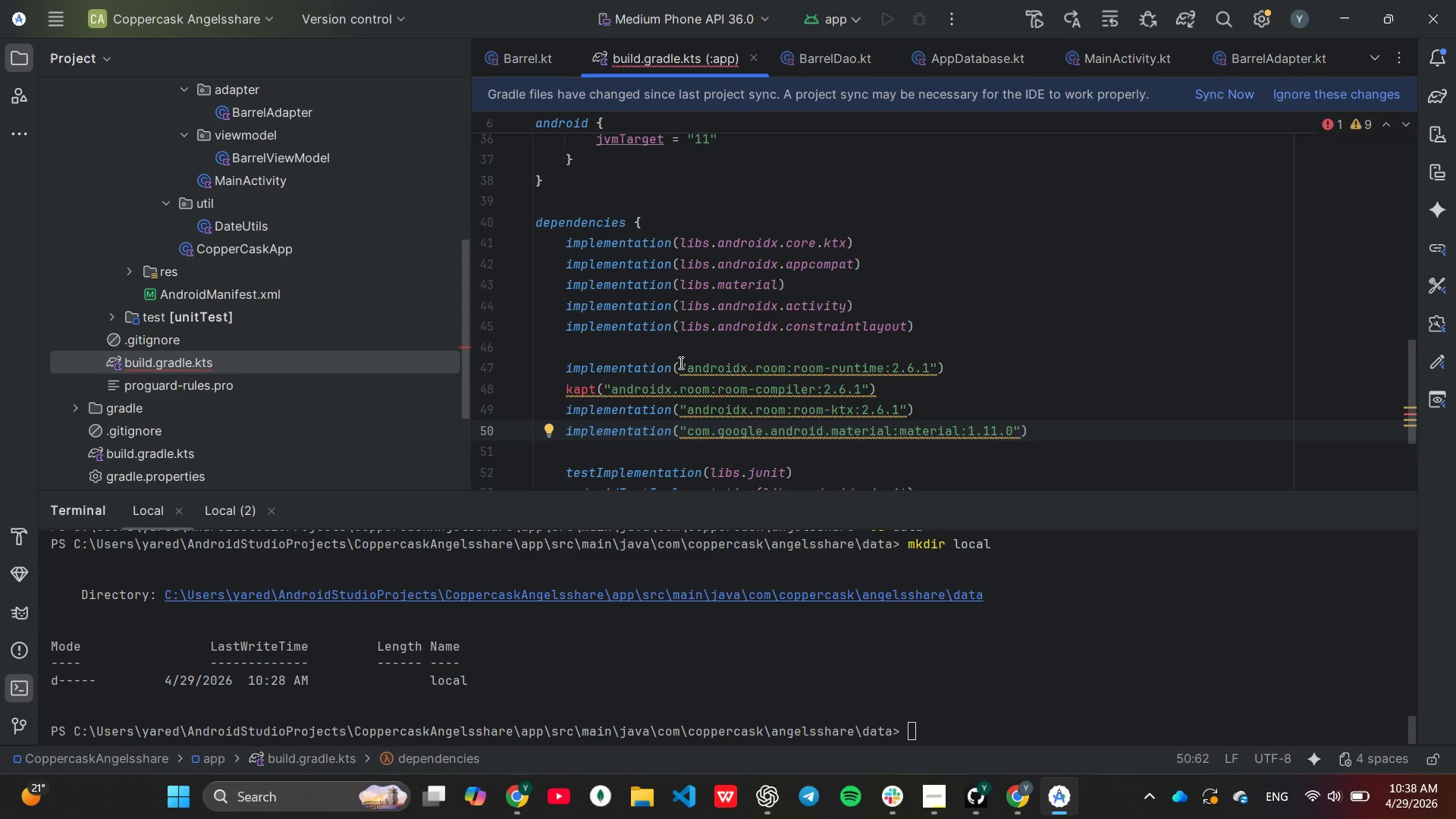 
scroll: coordinate [996, 300], scroll_direction: up, amount: 17.0
 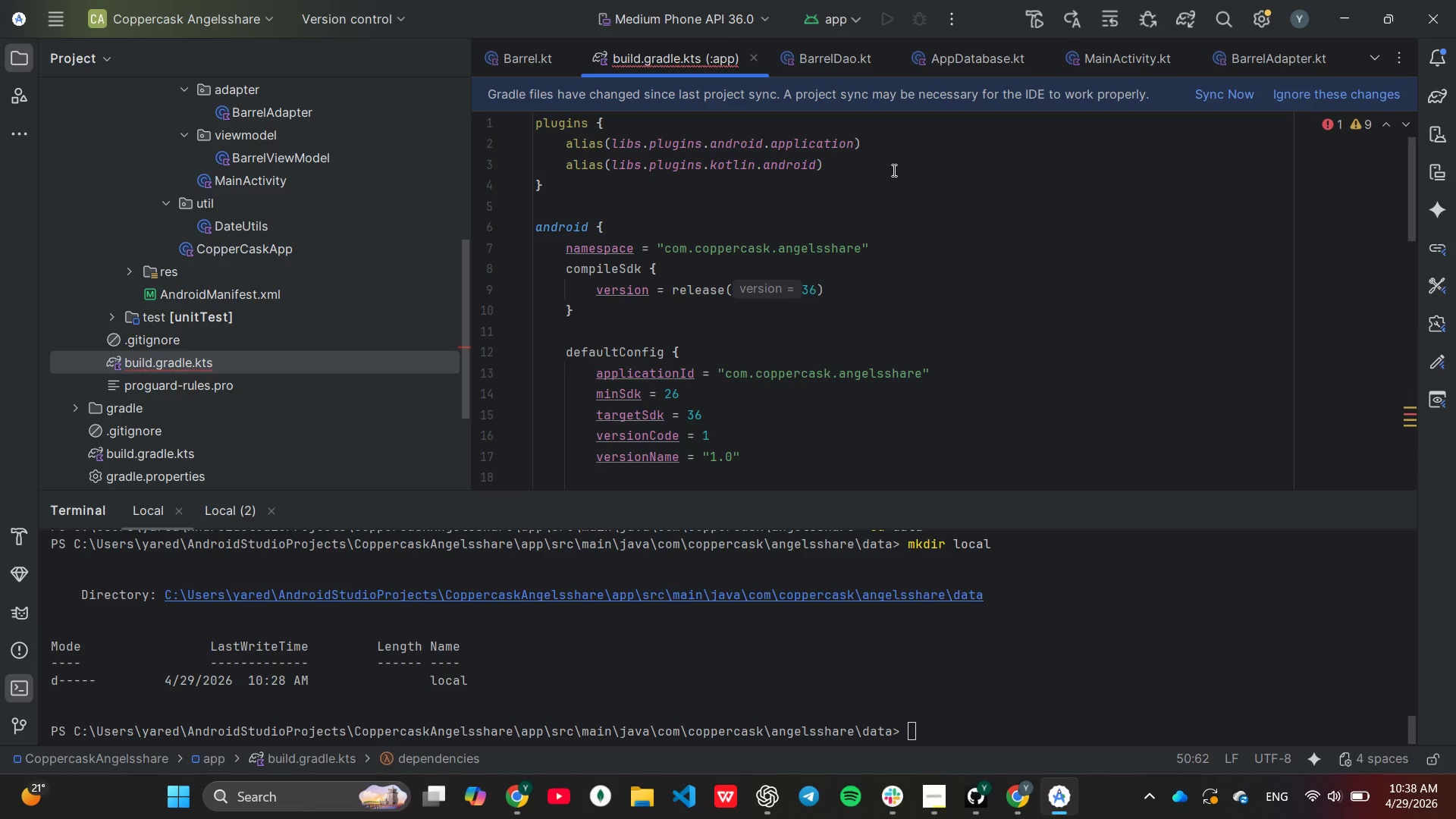 
left_click([890, 159])
 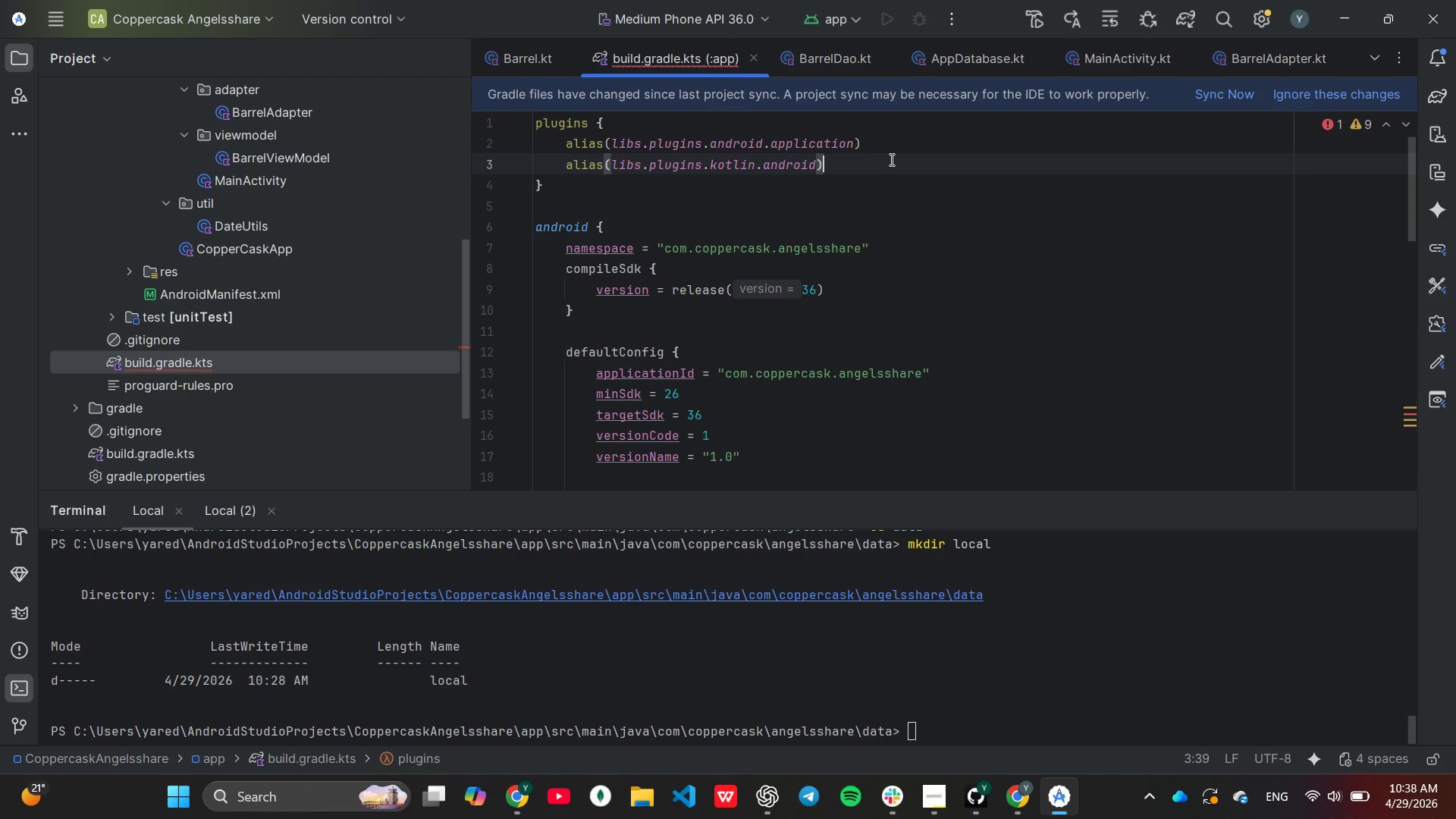 
key(Enter)
 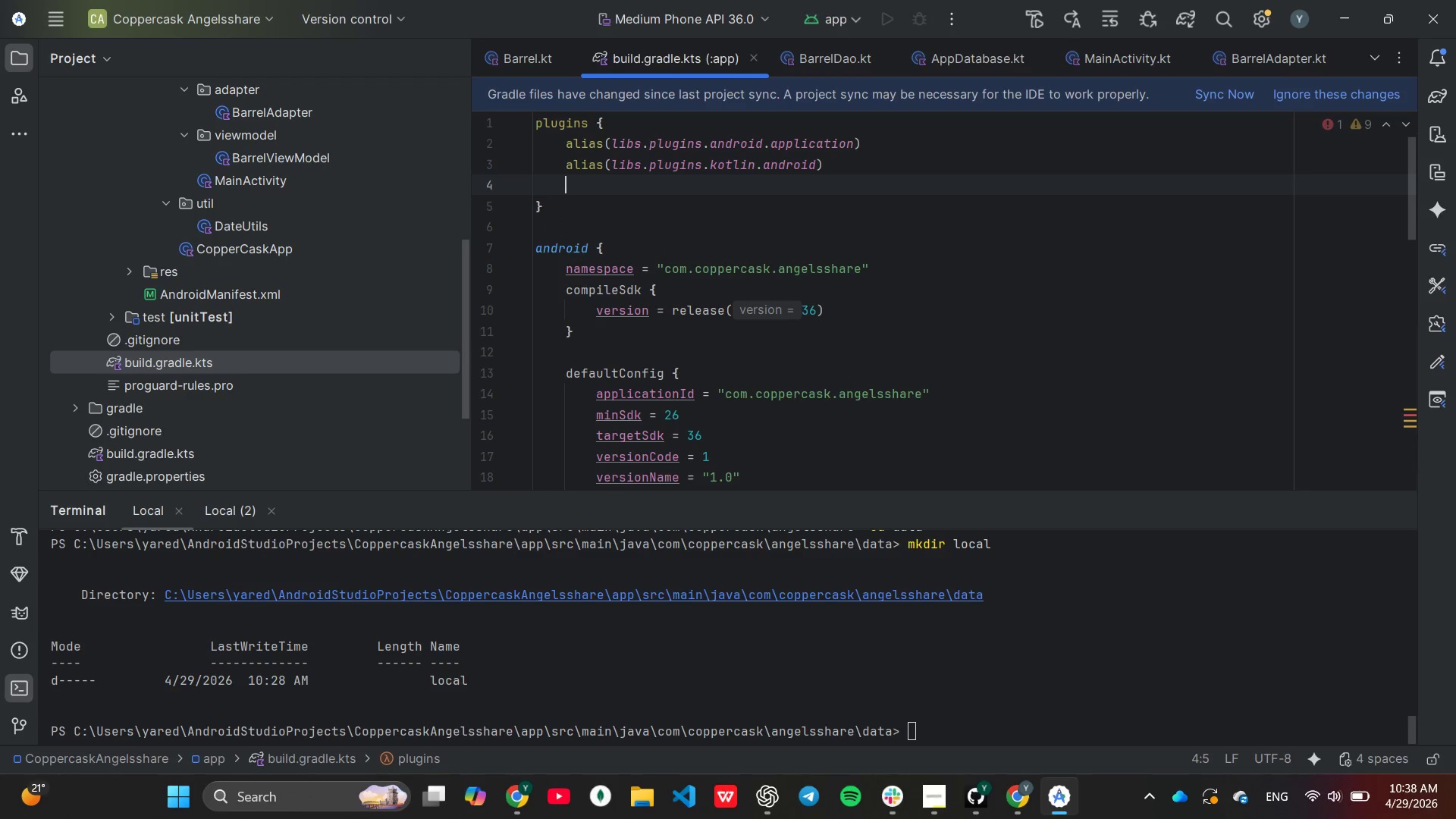 
type(id()
 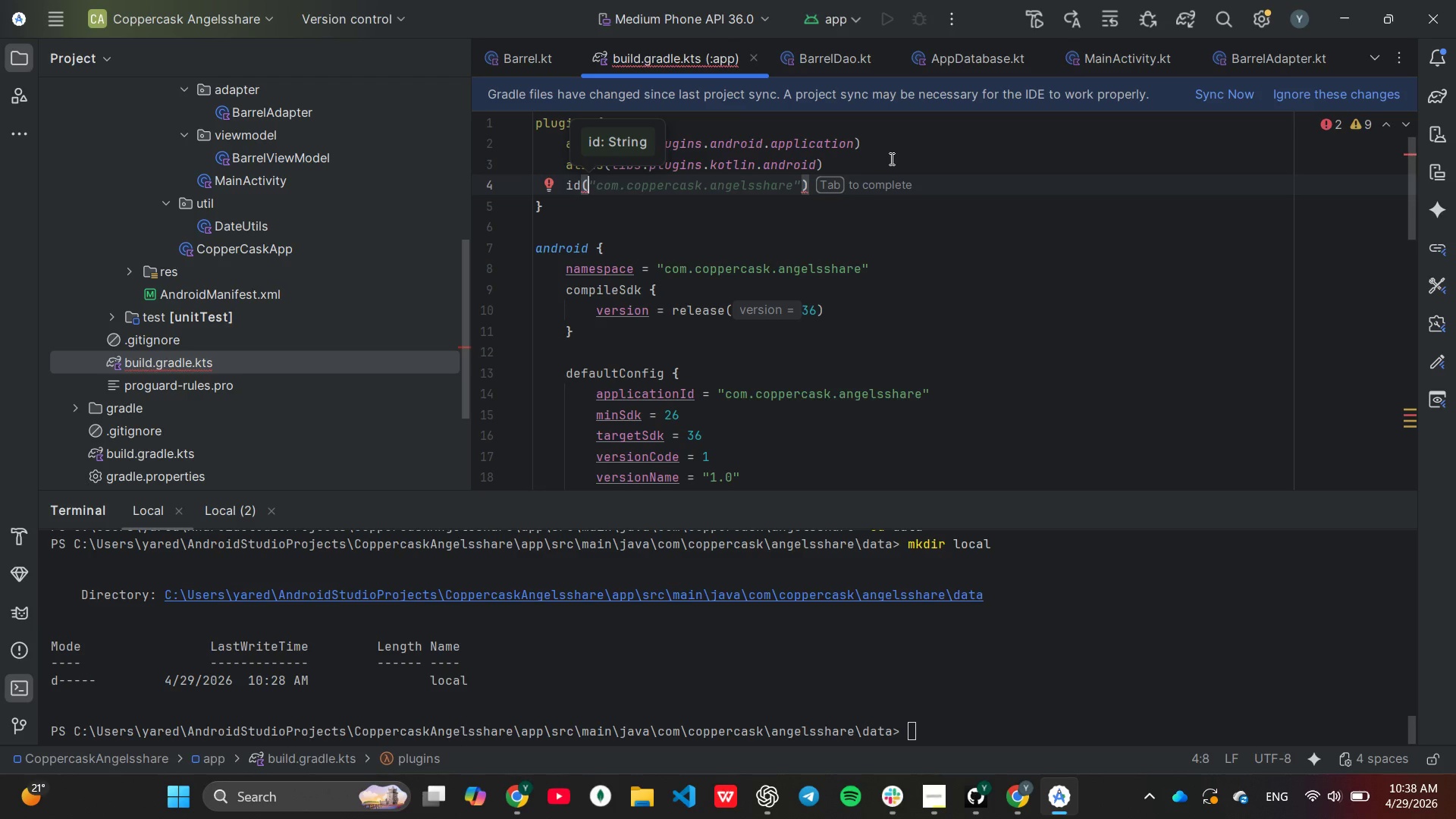 
wait(14.56)
 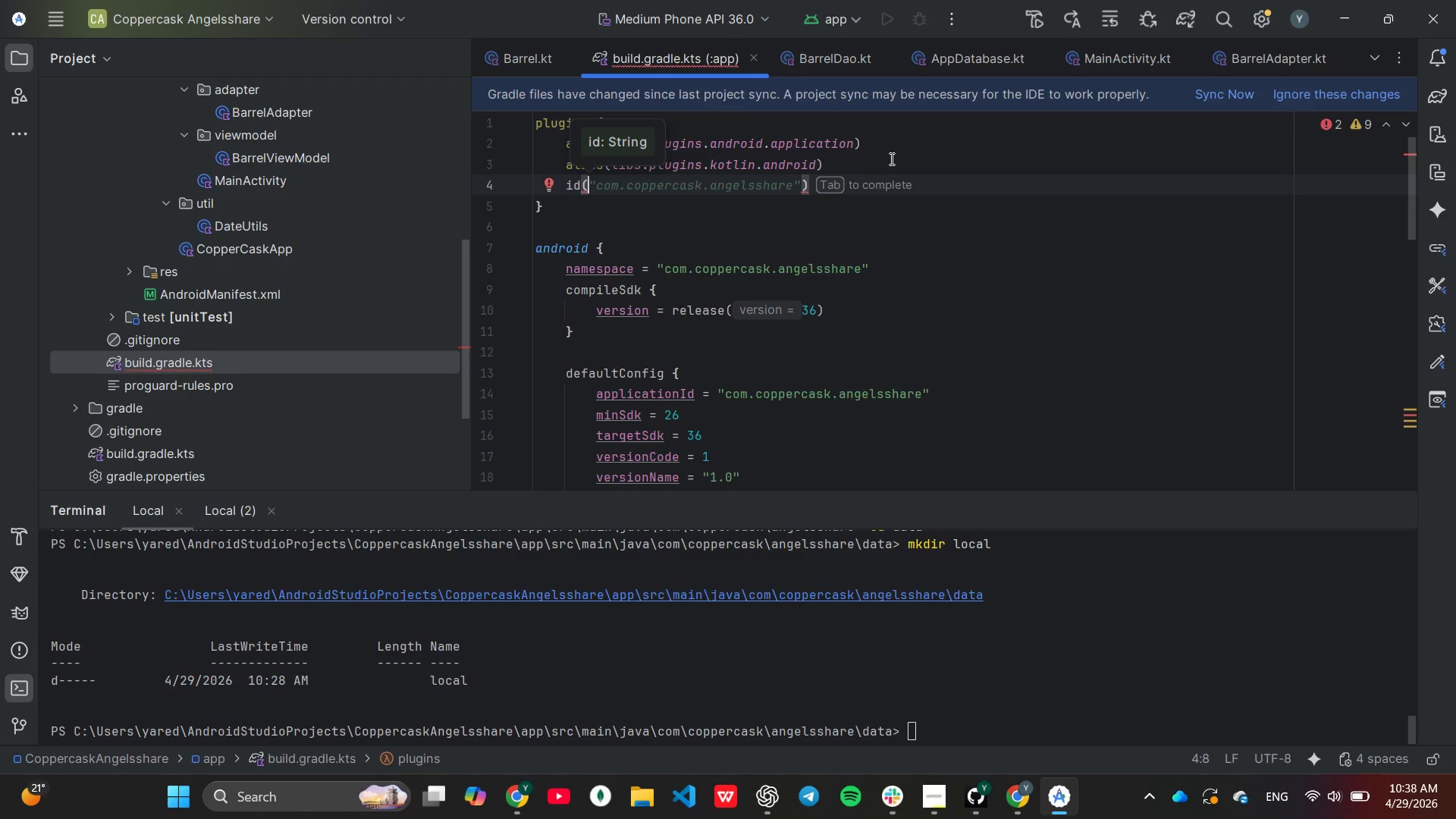 
scroll: coordinate [842, 275], scroll_direction: down, amount: 11.0
 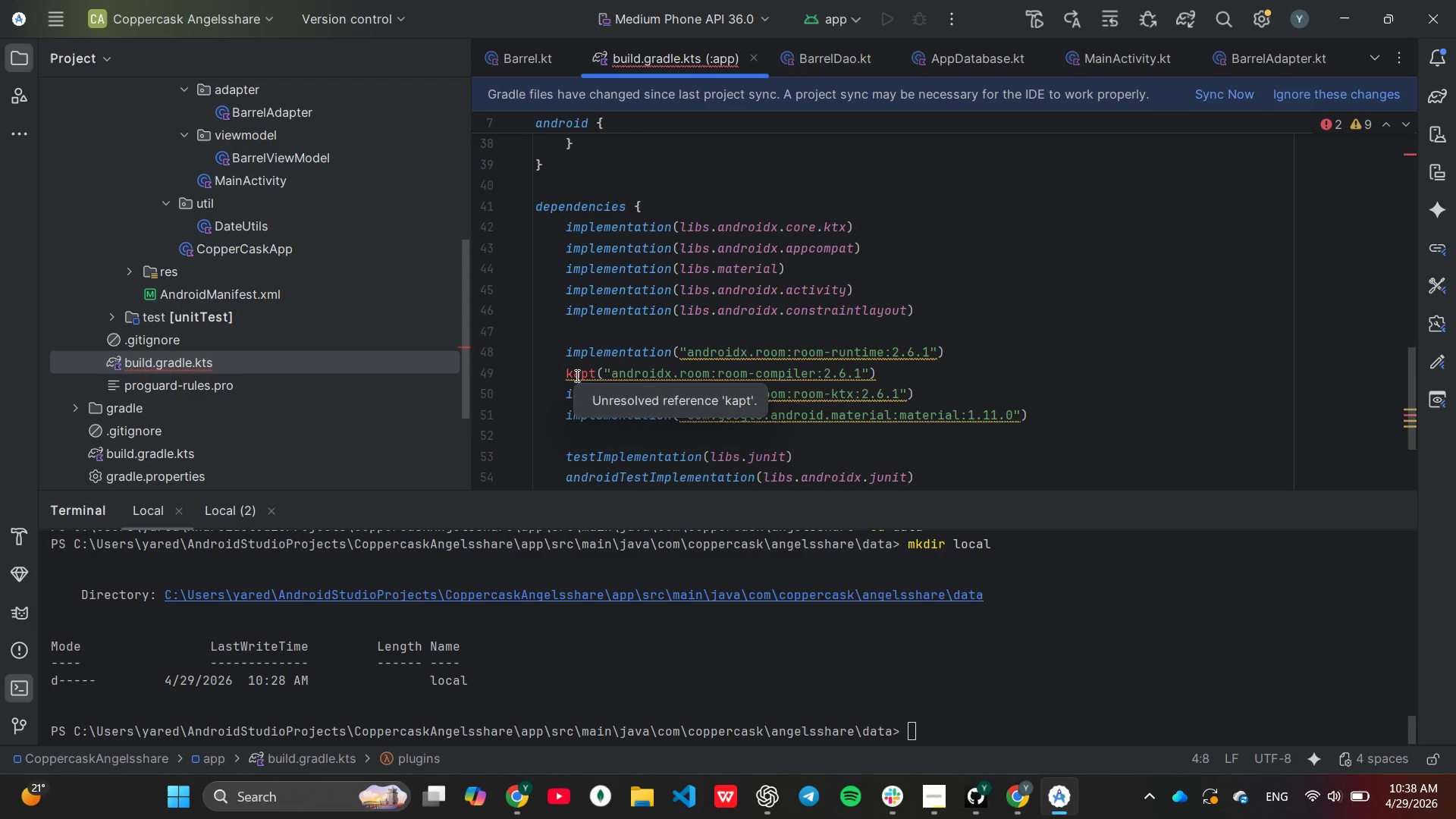 
scroll: coordinate [937, 303], scroll_direction: up, amount: 14.0
 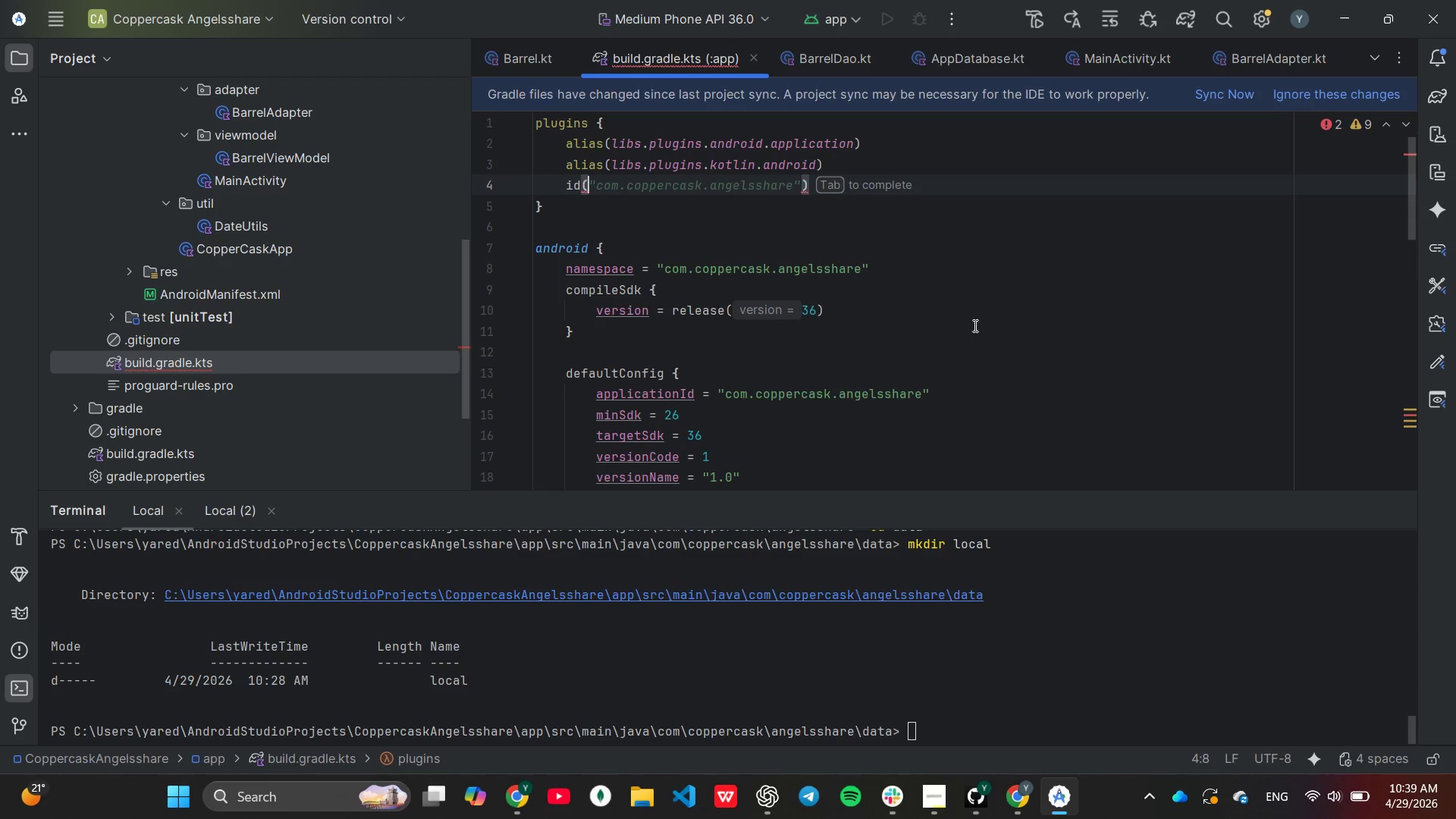 
wait(49.28)
 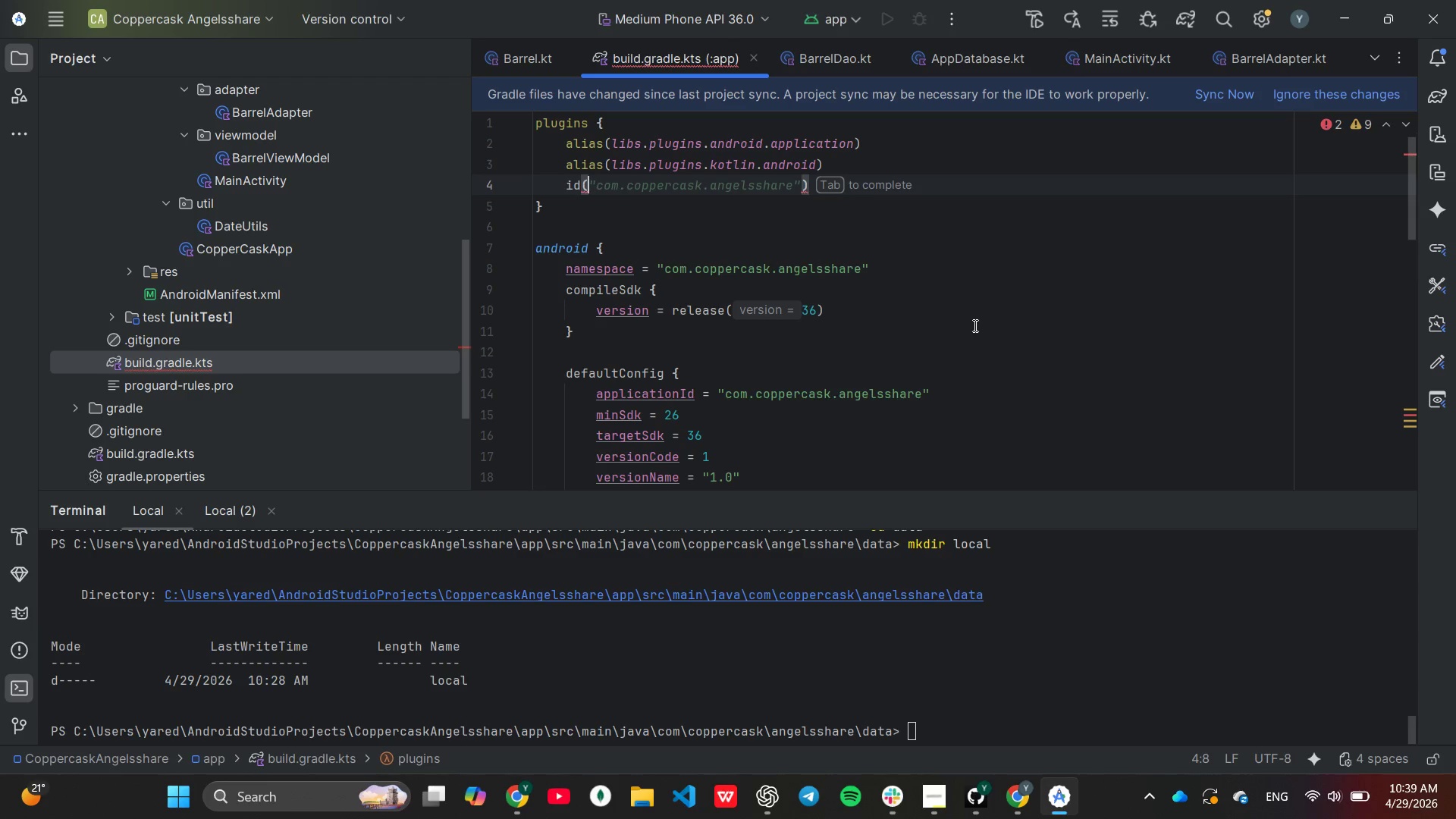 
type("kotlin-kapt)
 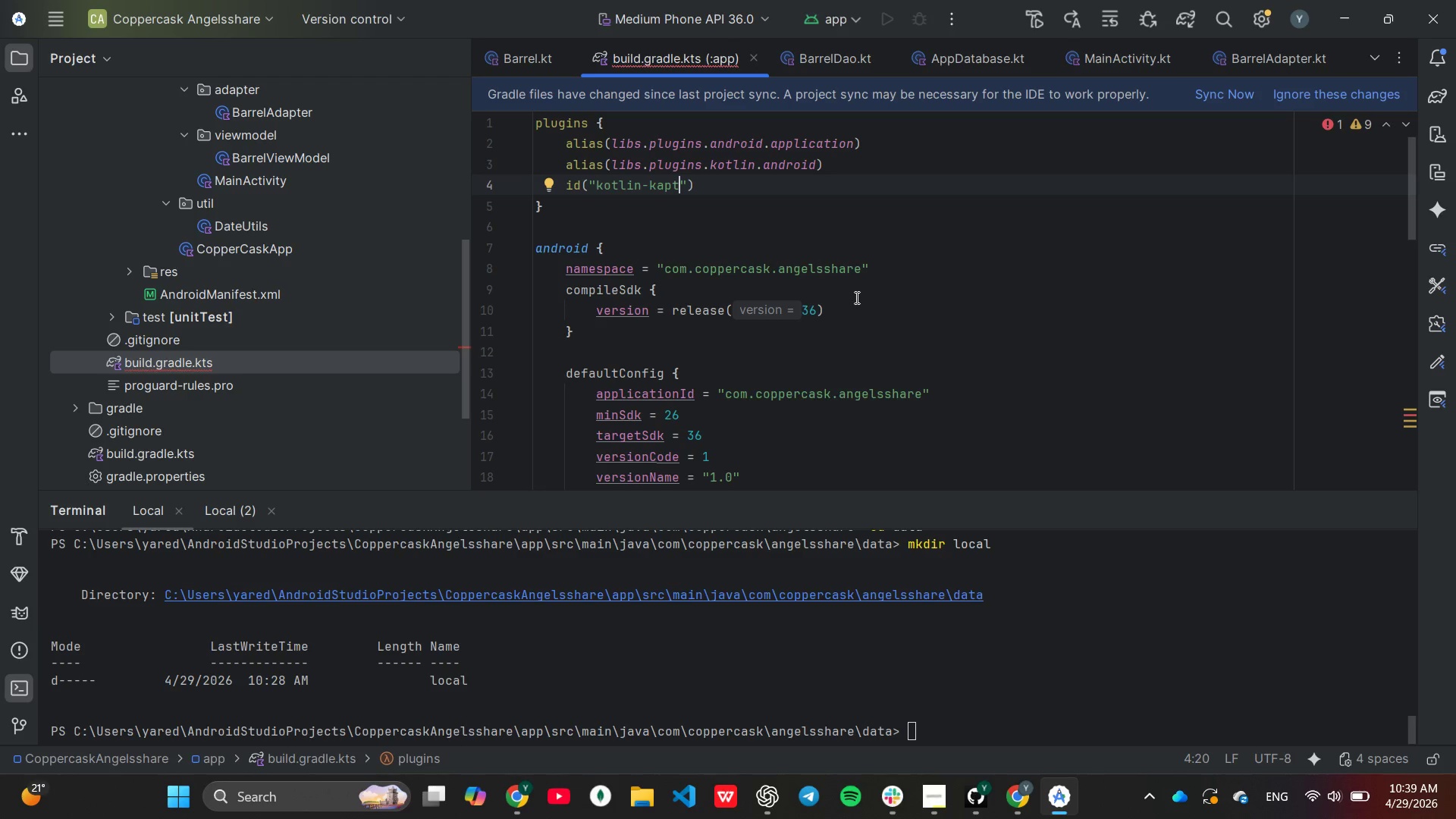 
wait(6.88)
 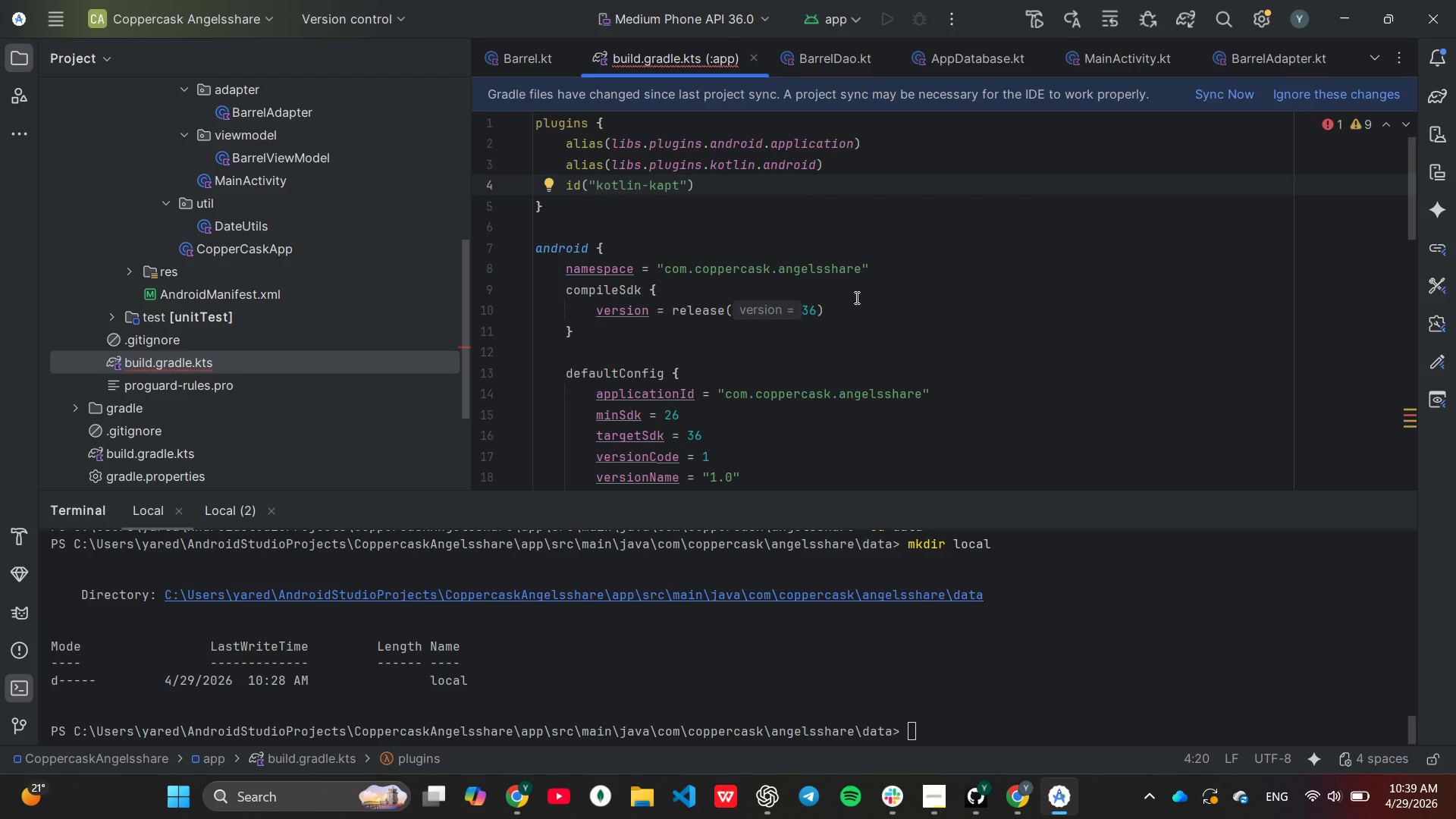 
scroll: coordinate [938, 384], scroll_direction: down, amount: 14.0
 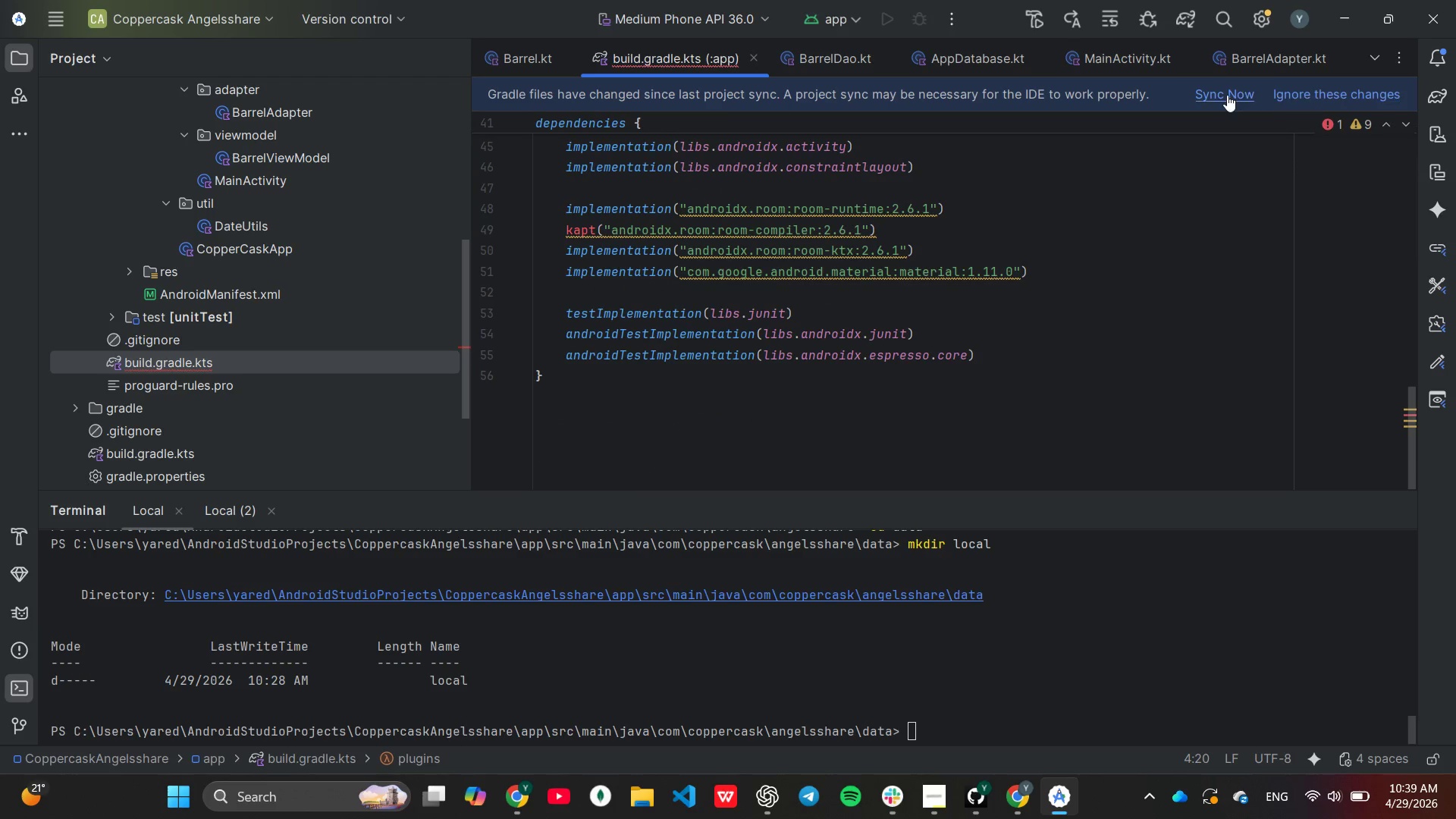 
left_click([1225, 96])
 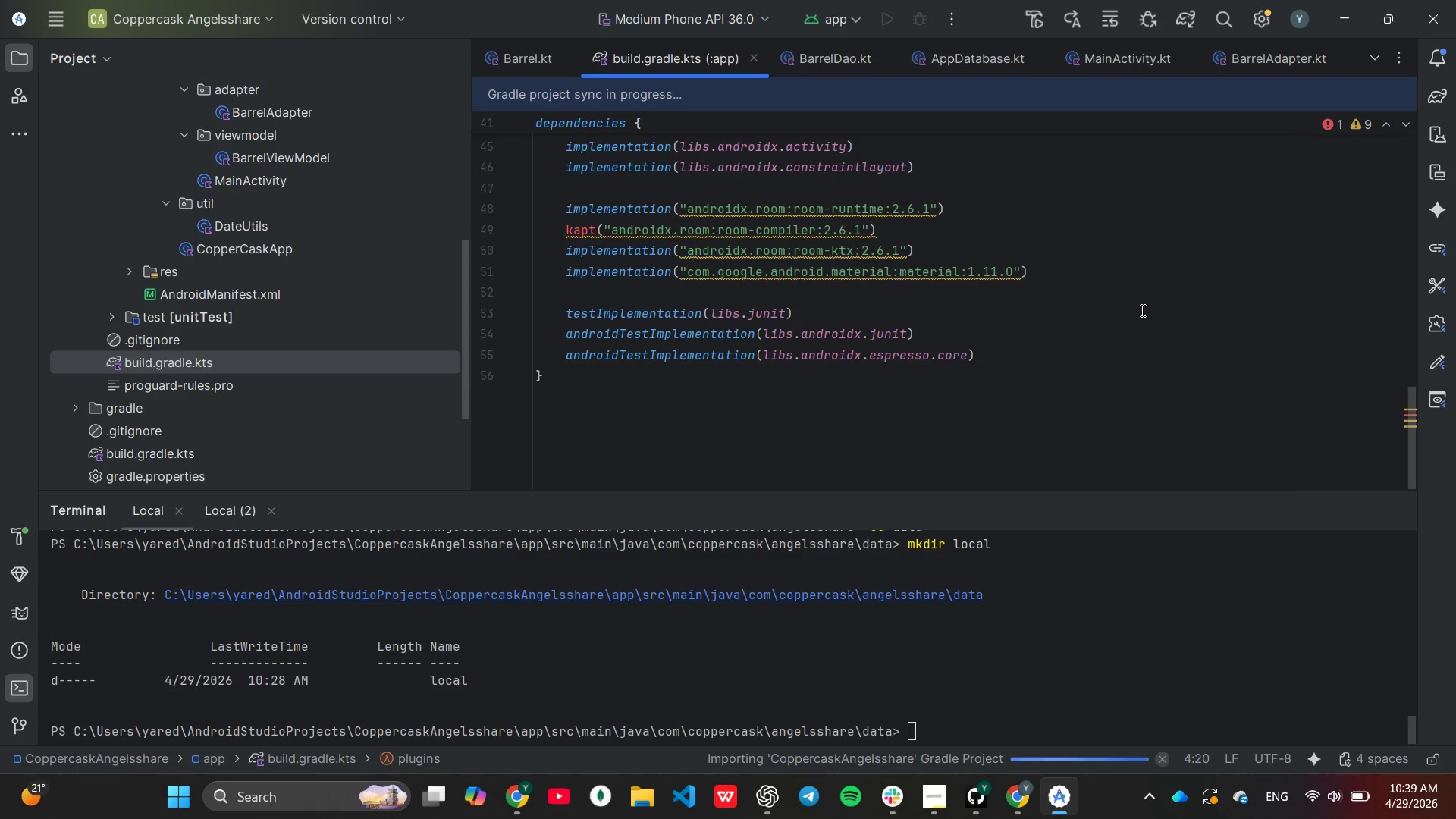 
wait(7.47)
 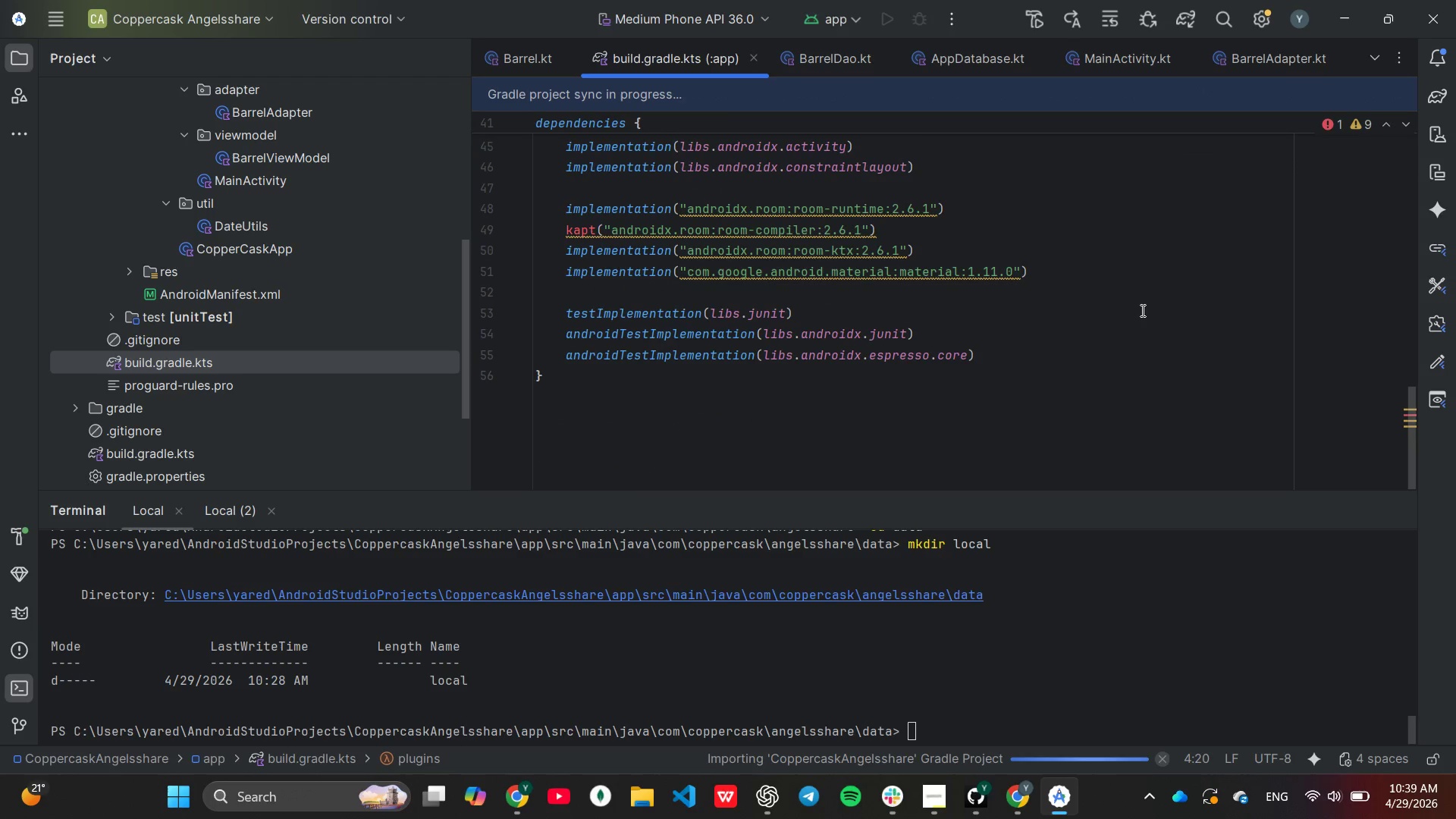 
left_click([1142, 306])
 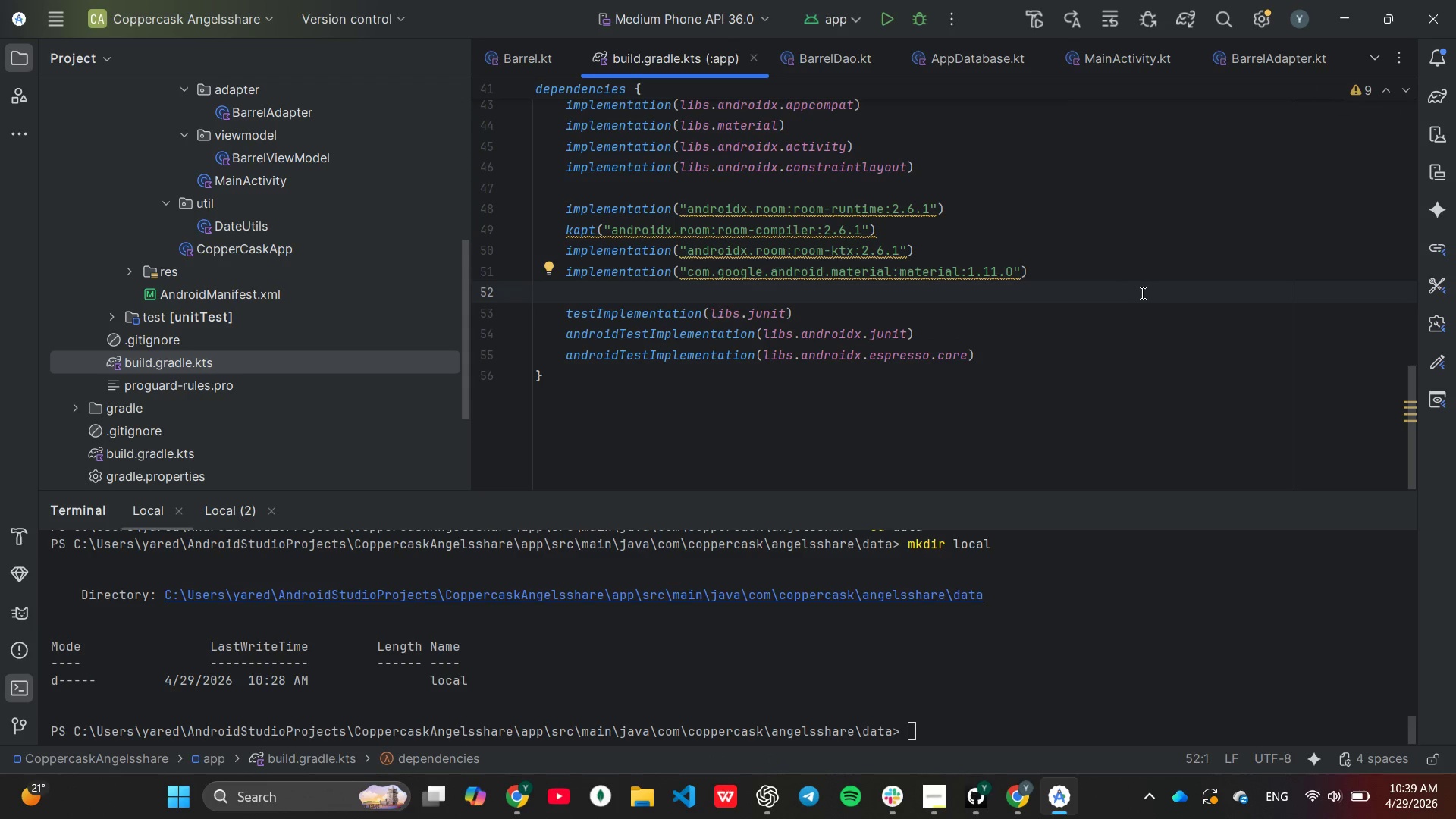 
scroll: coordinate [1133, 292], scroll_direction: up, amount: 17.0
 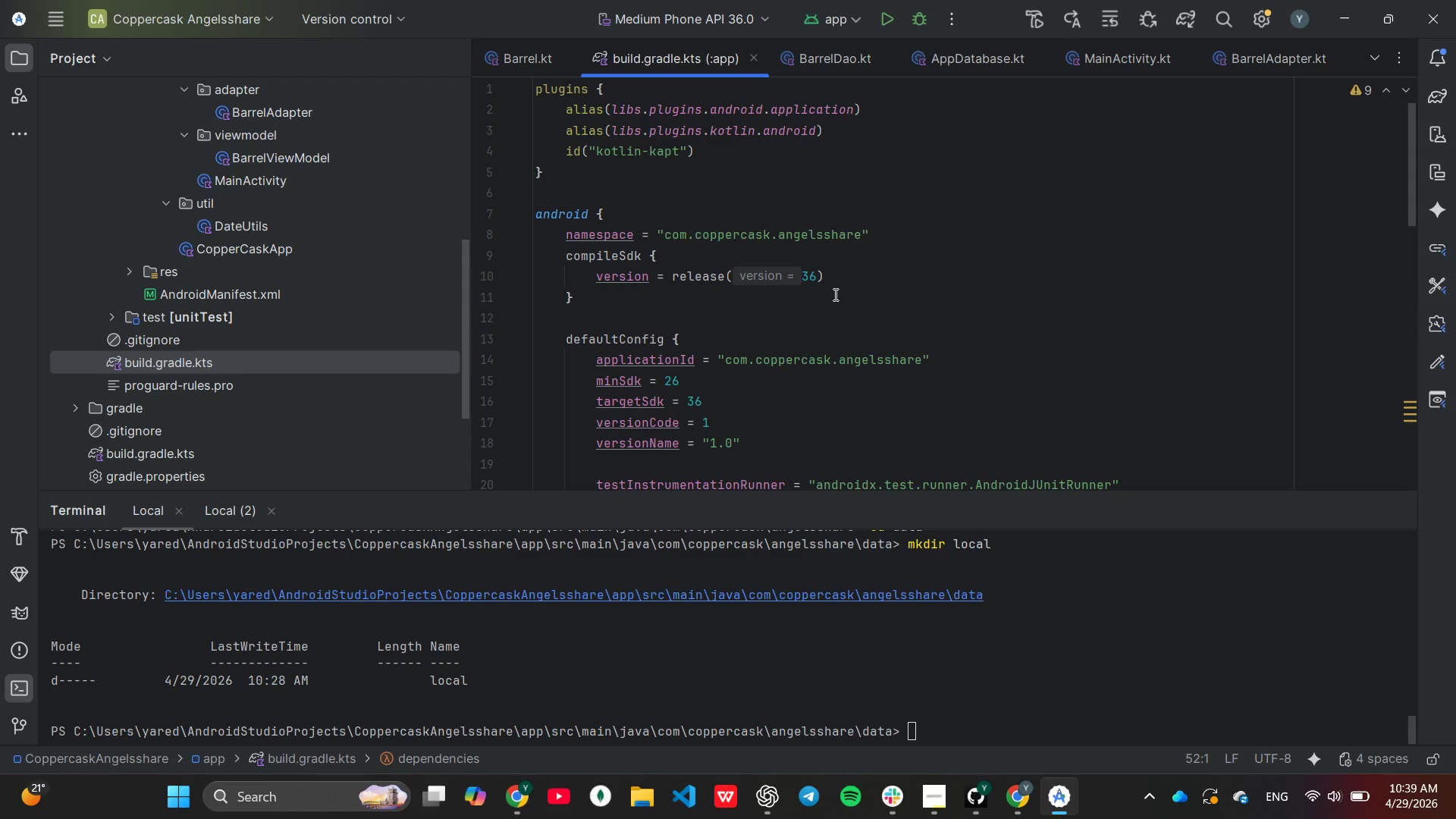 
wait(5.46)
 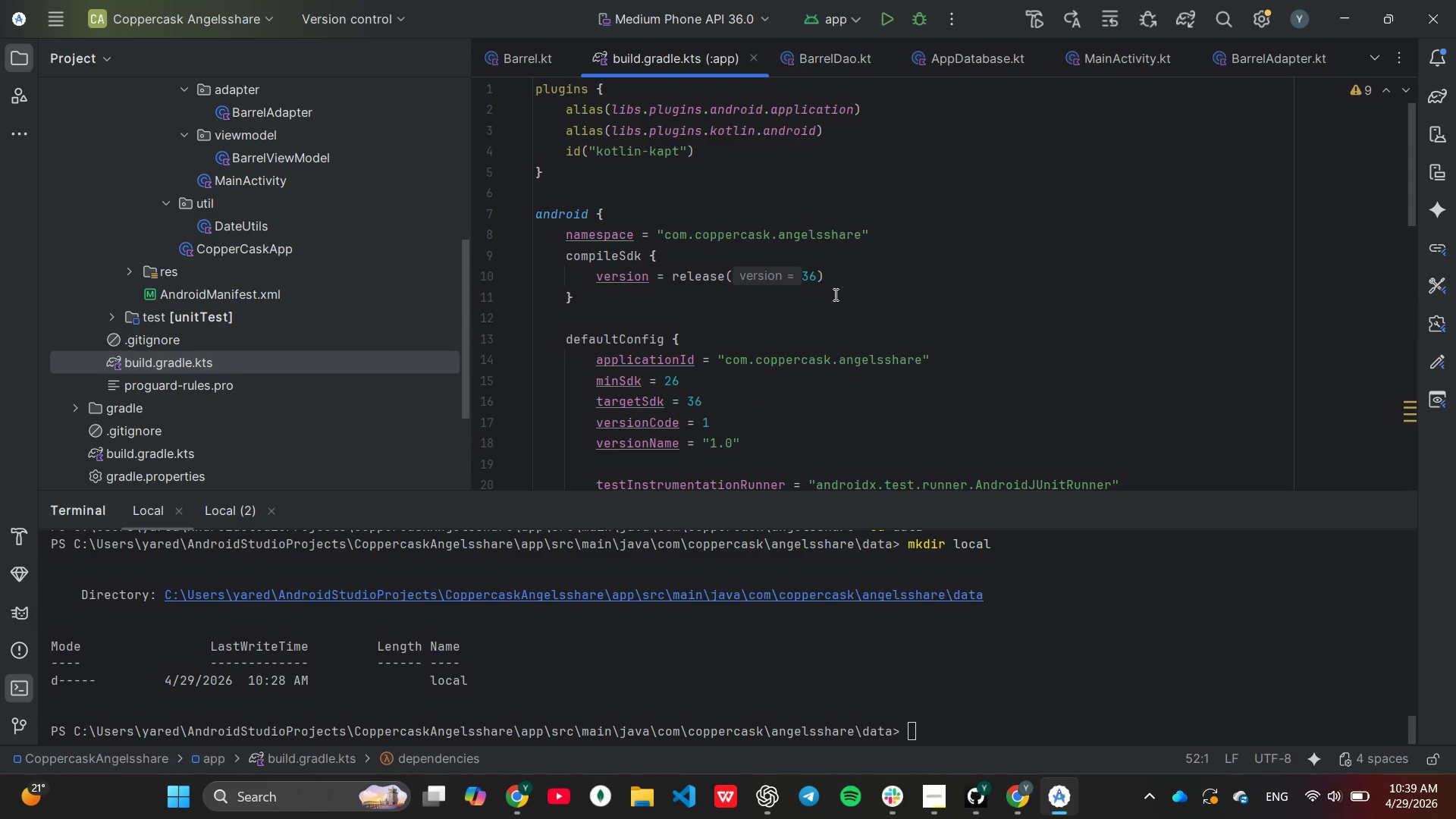 
scroll: coordinate [284, 183], scroll_direction: up, amount: 2.0
 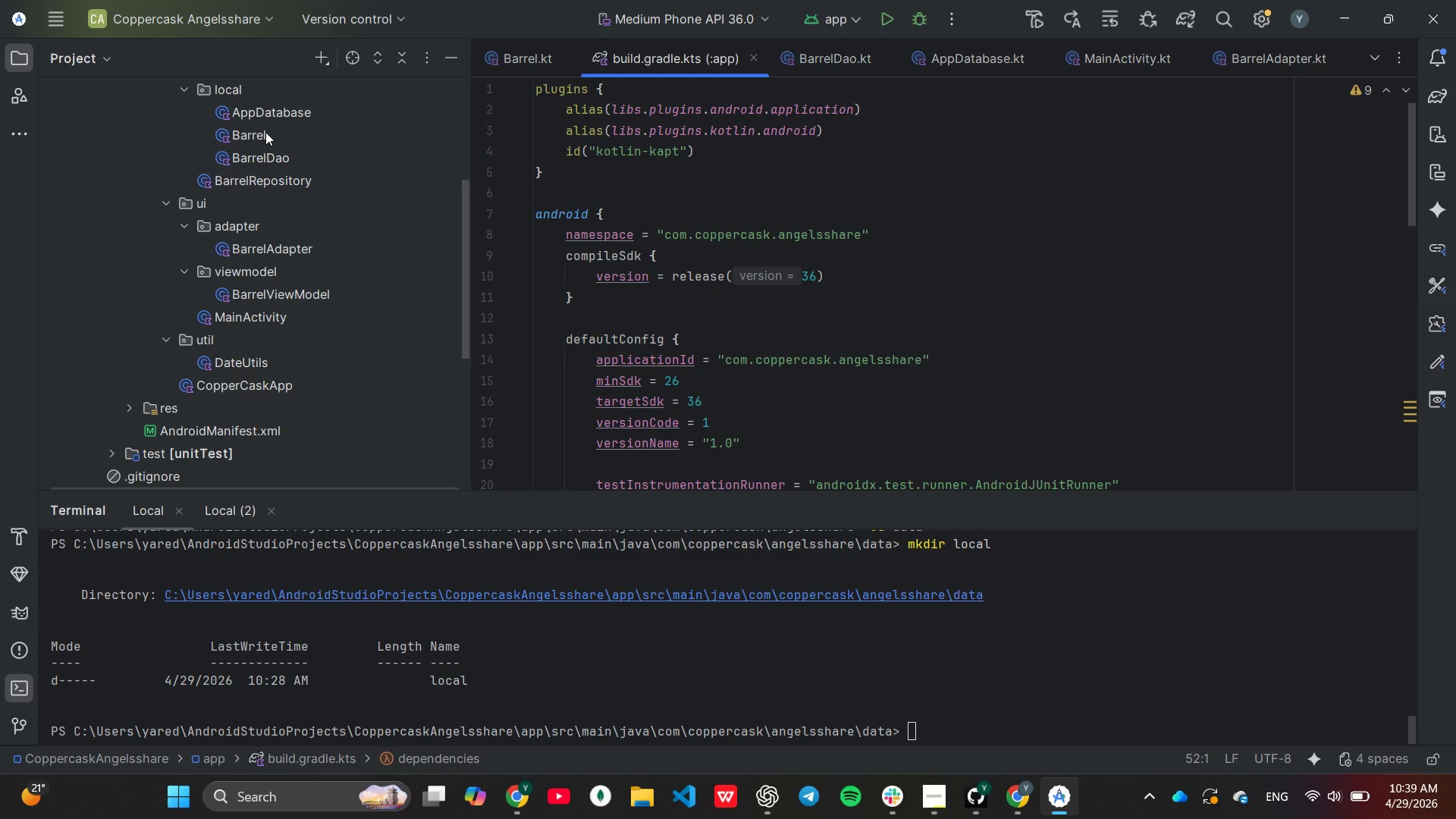 
left_click_drag(start_coordinate=[265, 136], to_coordinate=[275, 140])
 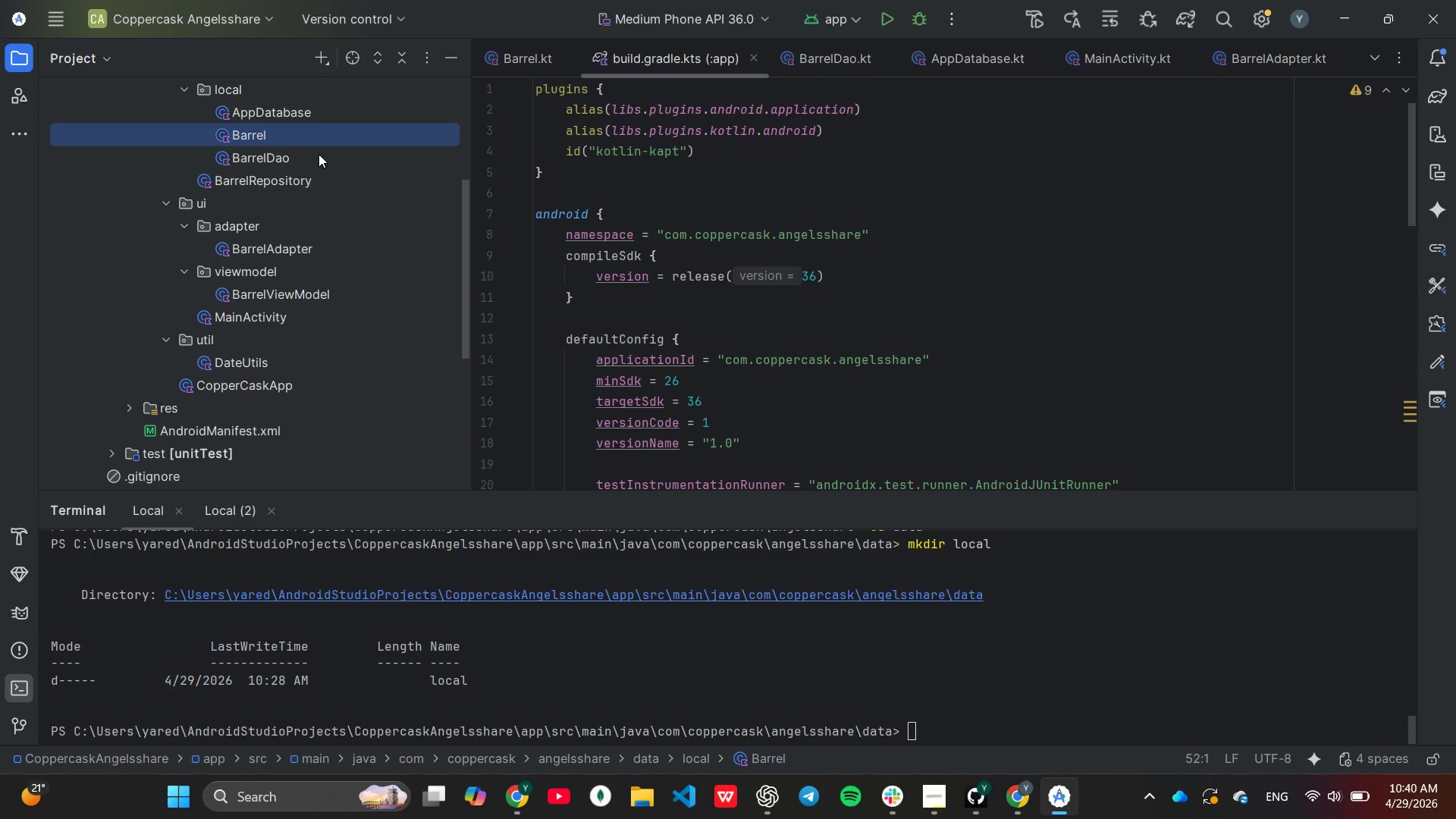 
double_click([293, 133])
 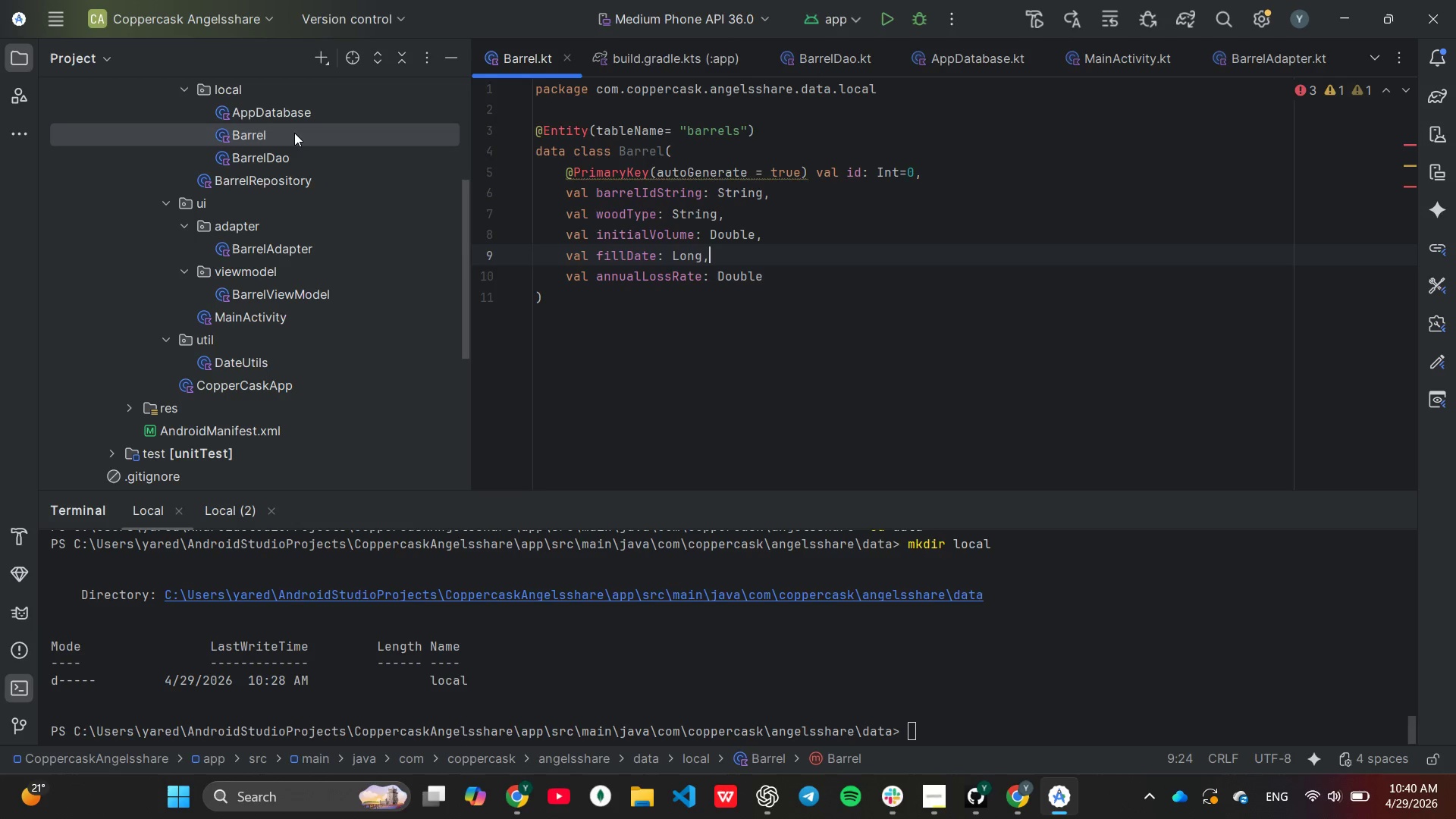 
right_click([1037, 420])
 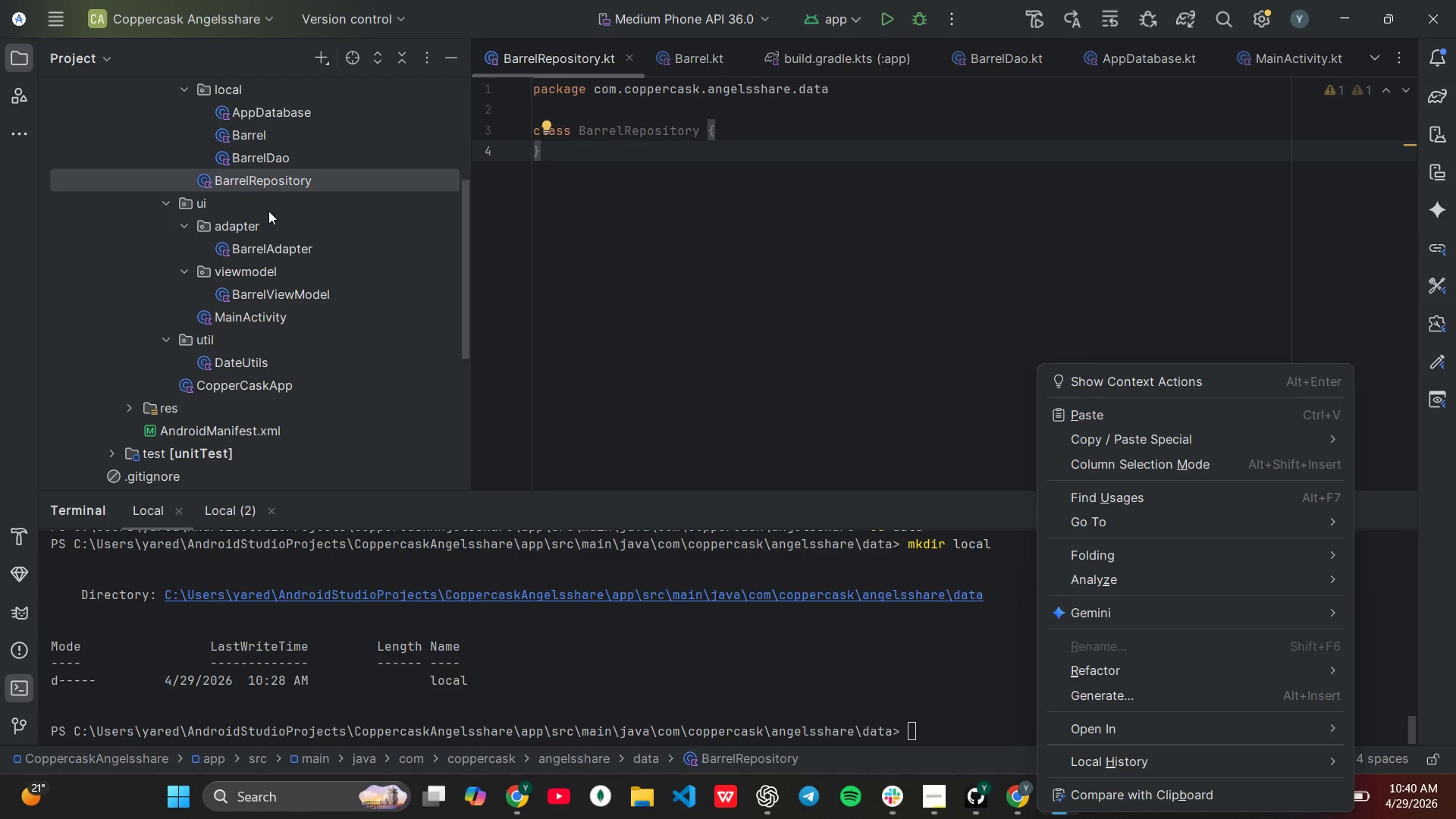 
scroll: coordinate [987, 411], scroll_direction: up, amount: 1.0
 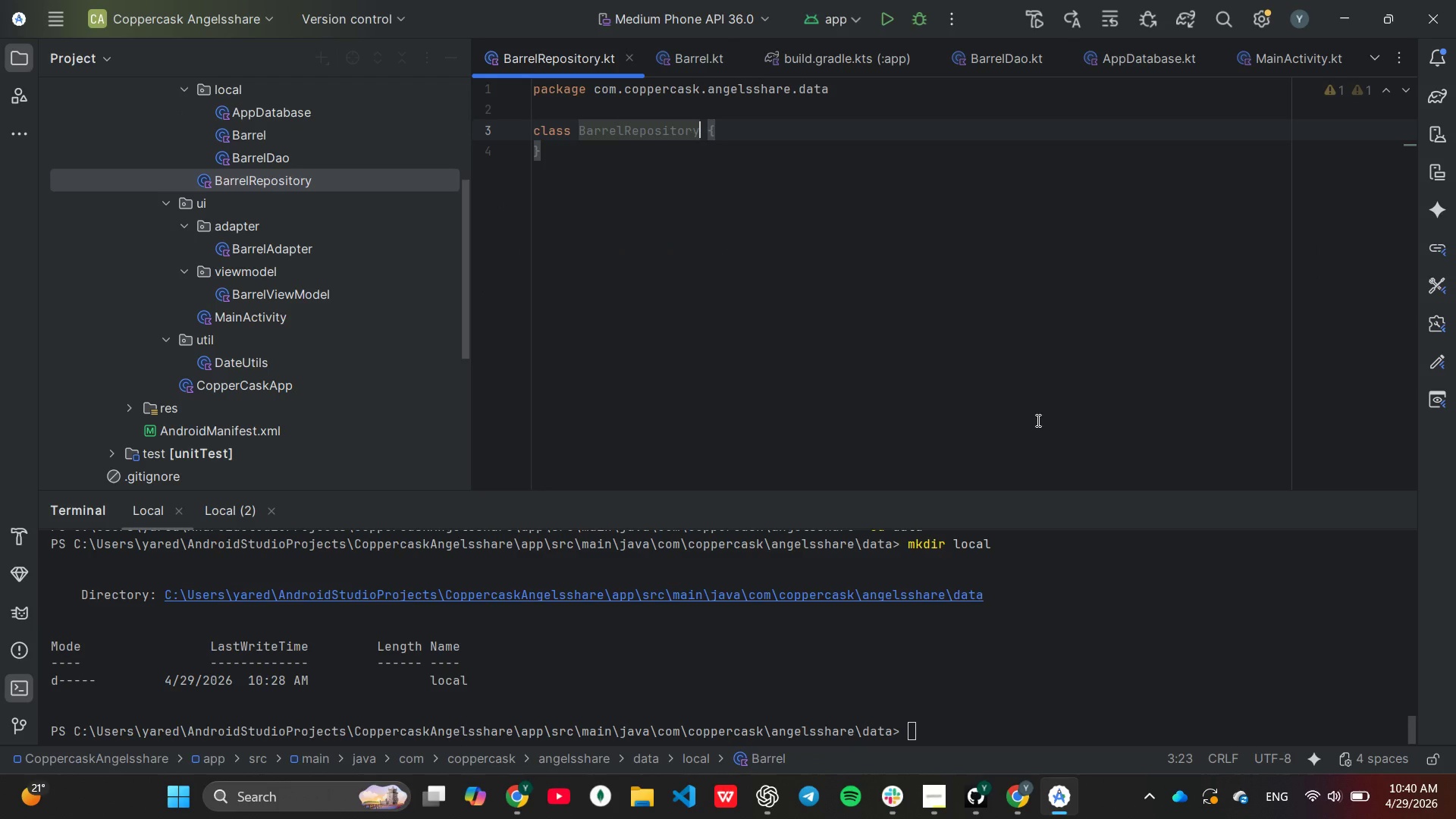 
left_click([257, 138])
 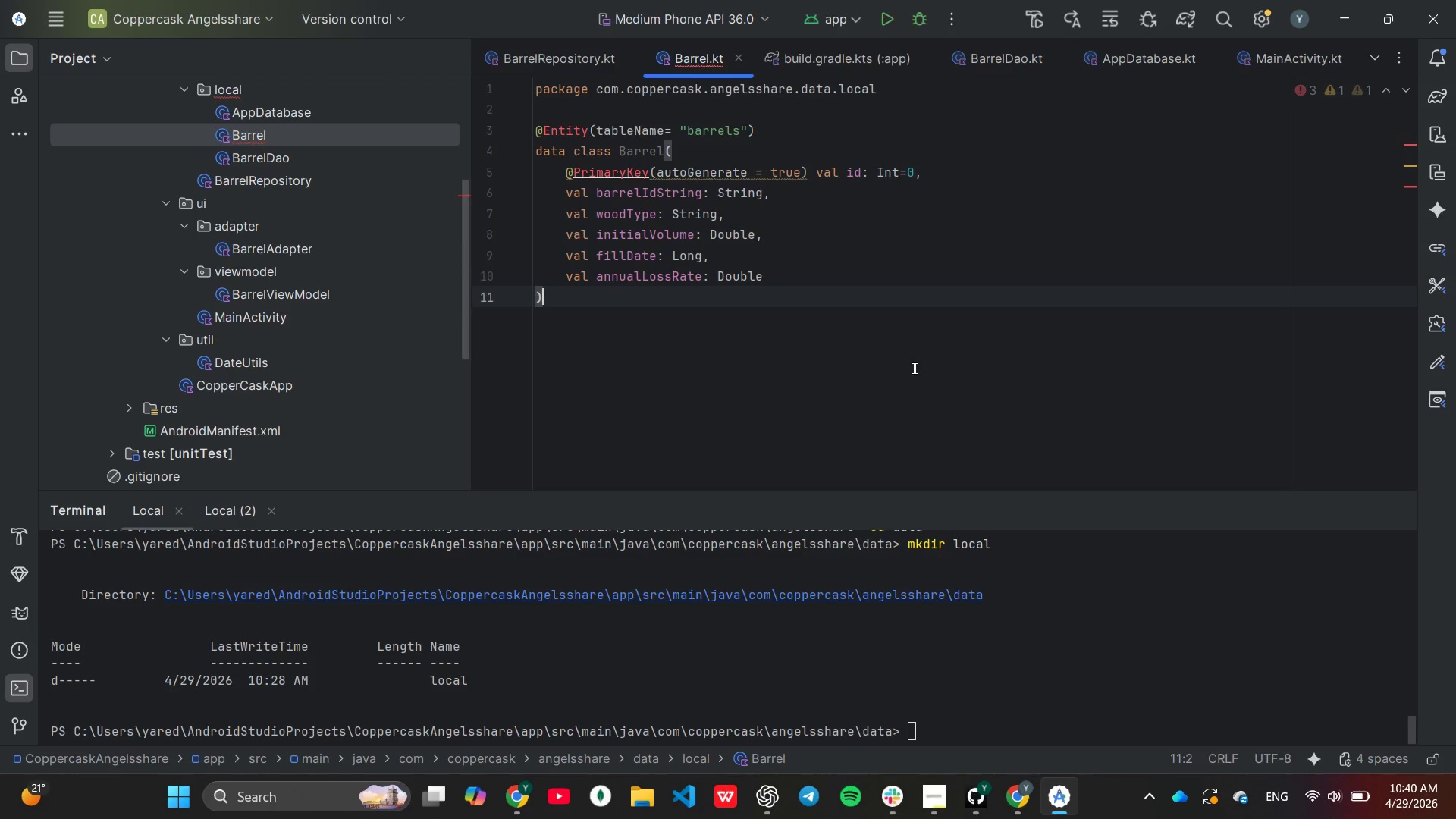 
scroll: coordinate [913, 368], scroll_direction: up, amount: 1.0
 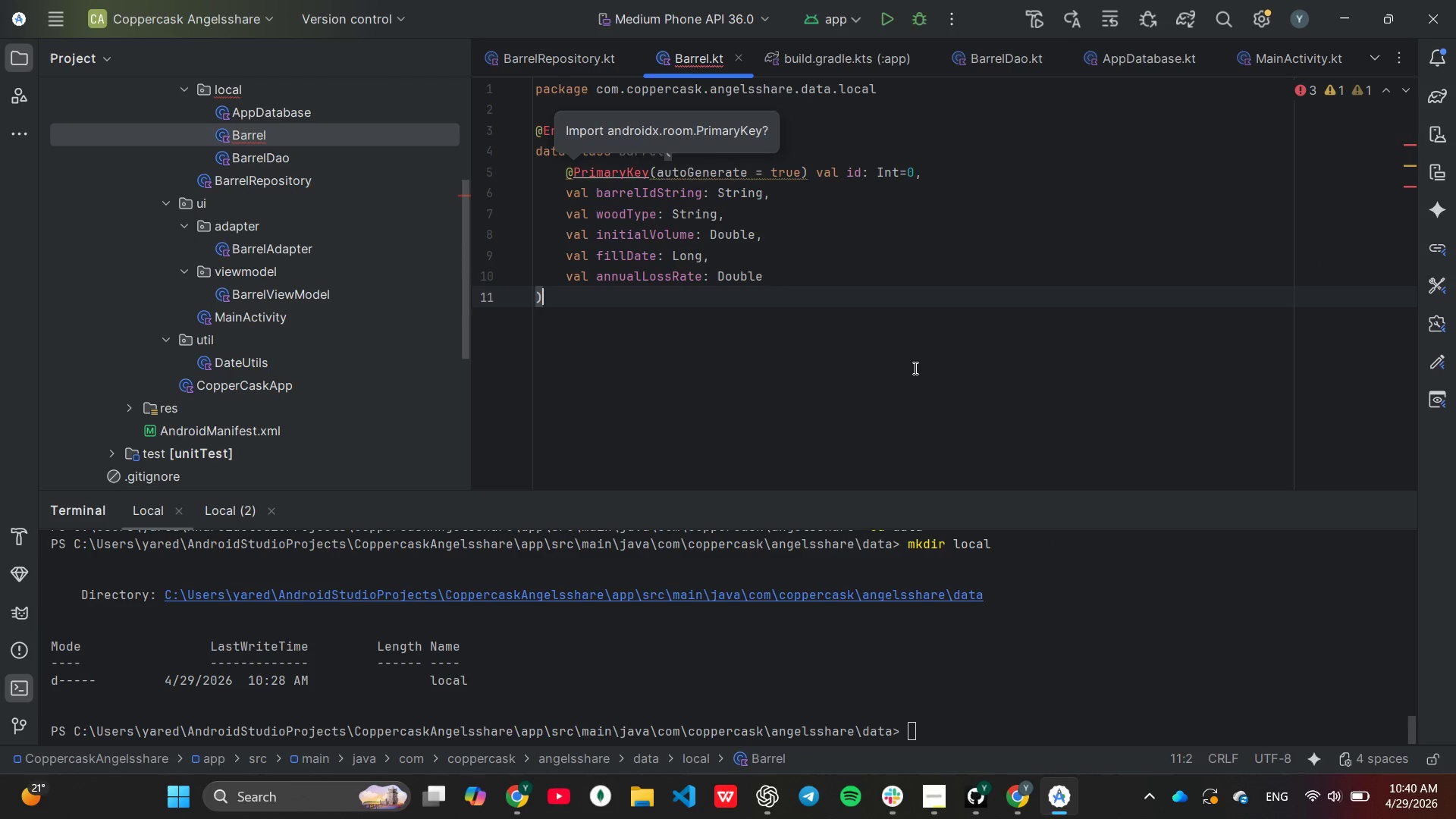 
left_click([915, 368])
 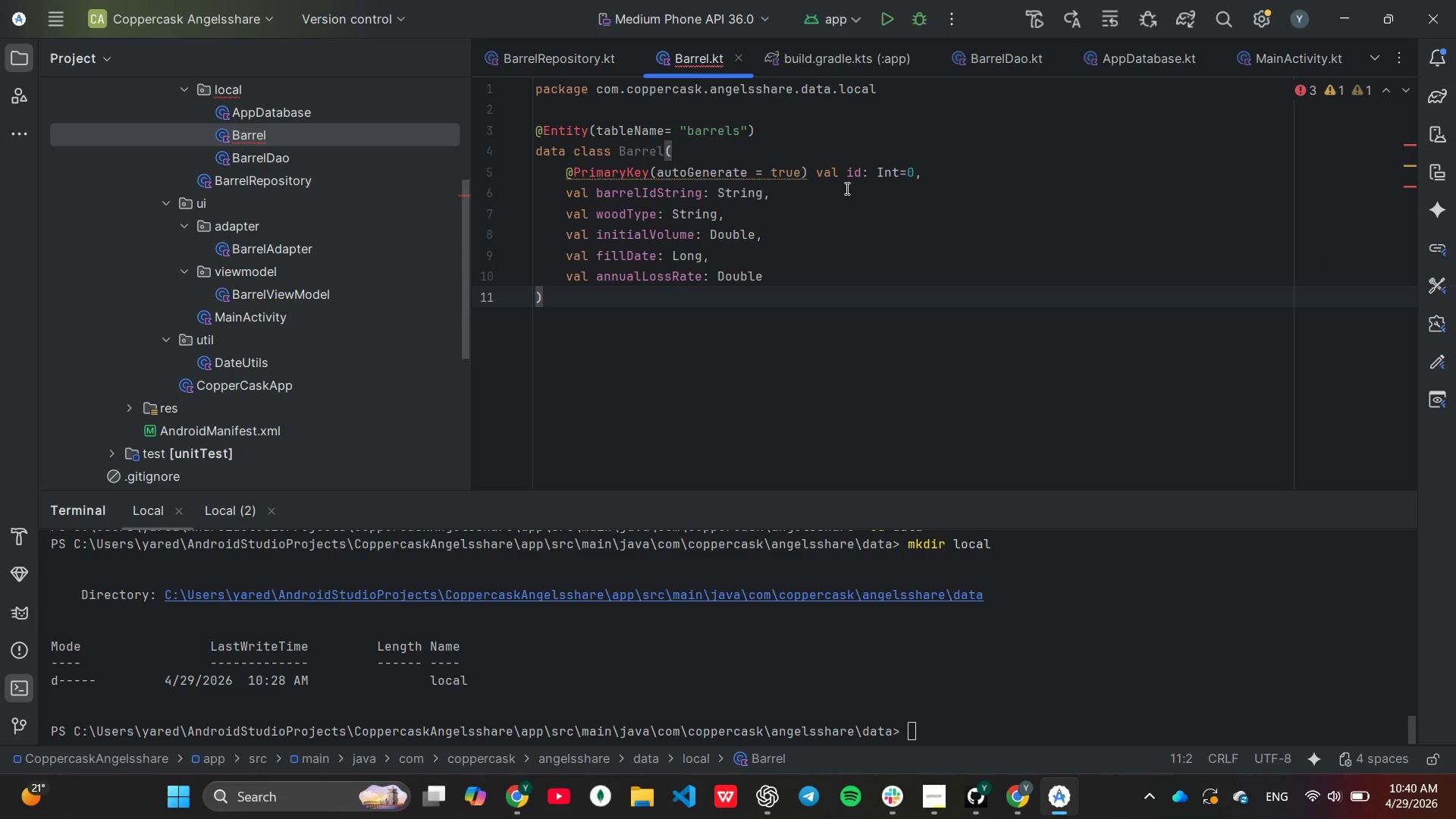 
left_click([820, 106])
 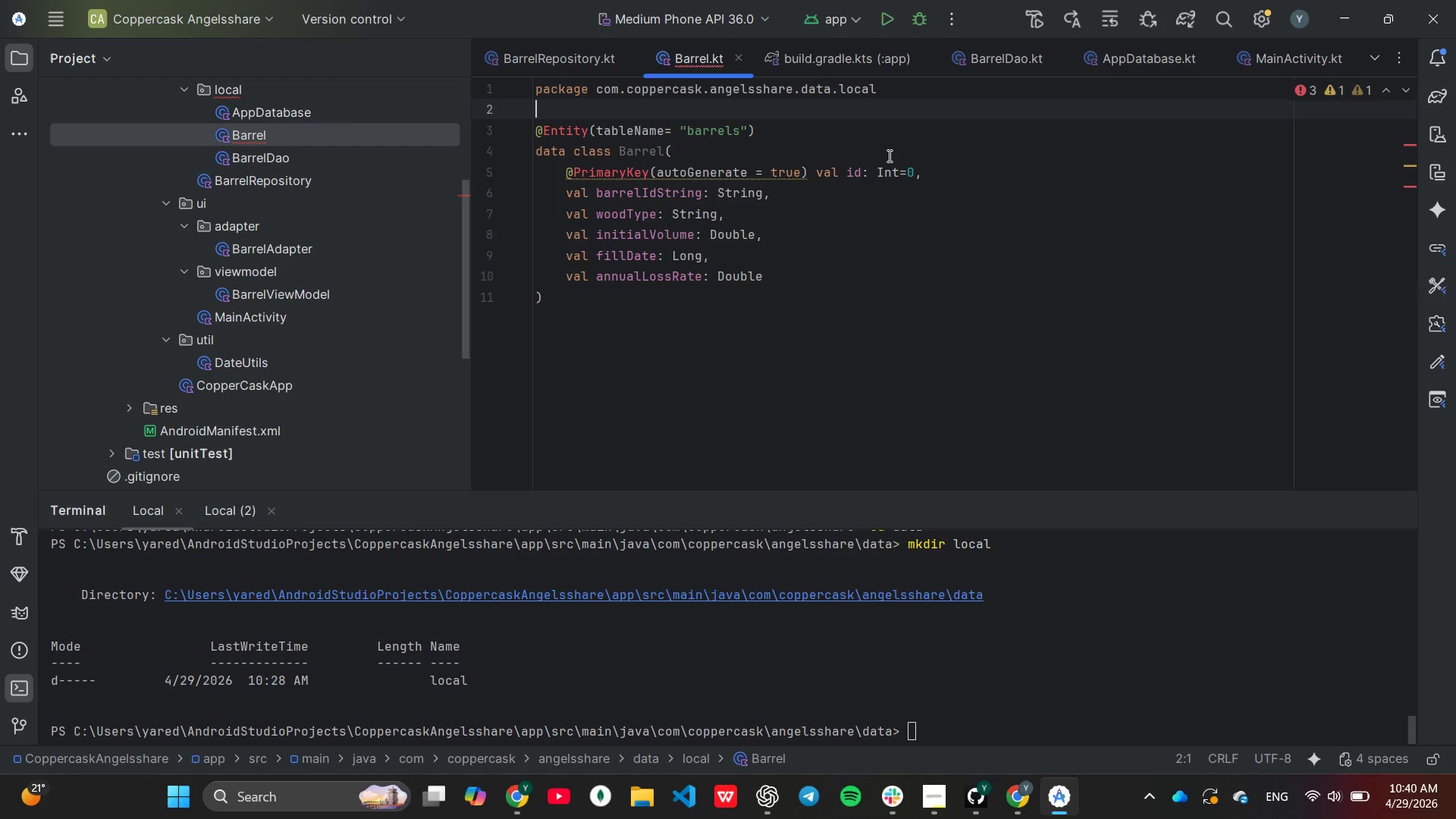 
type(im)
 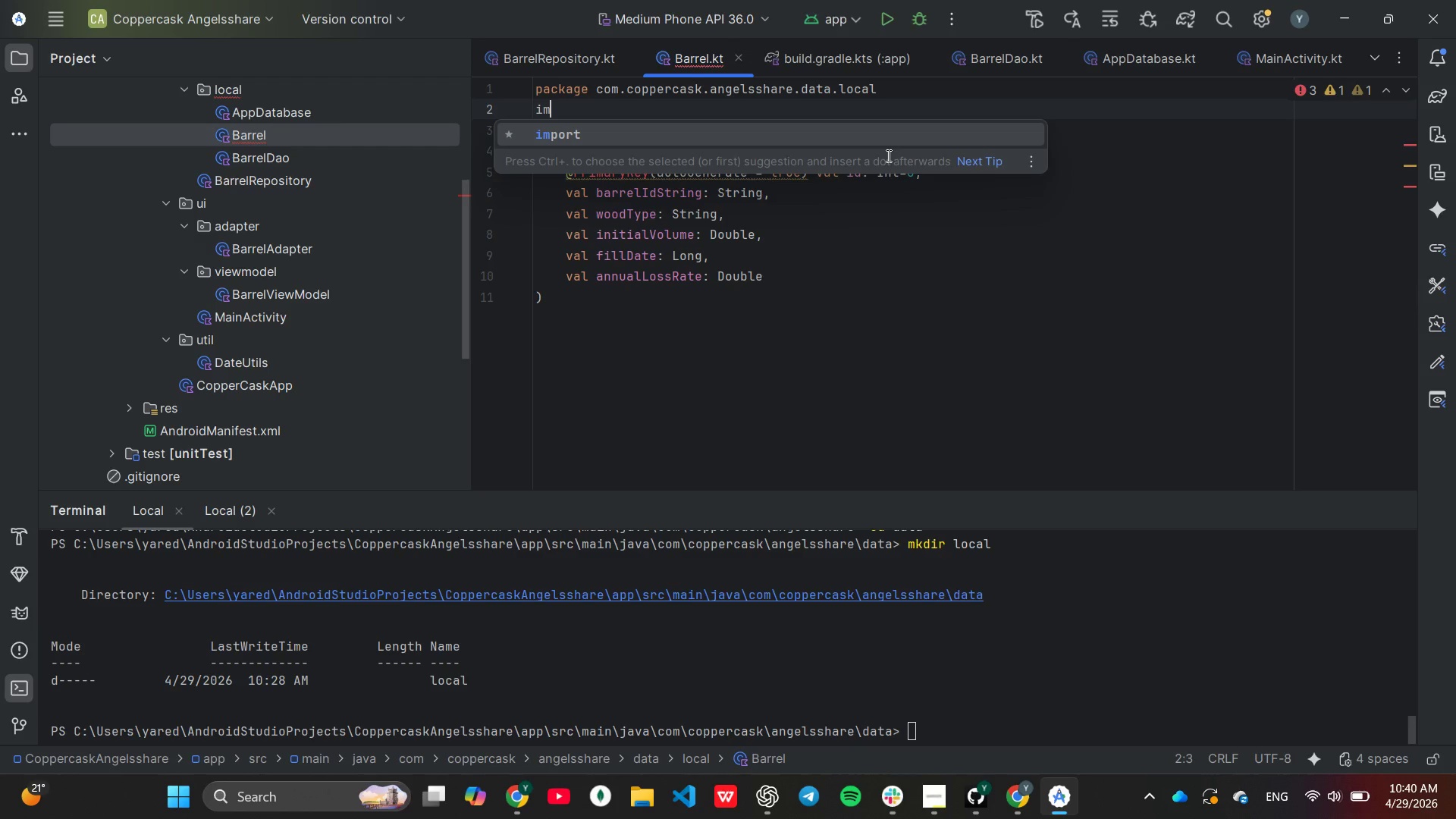 
key(Enter)
 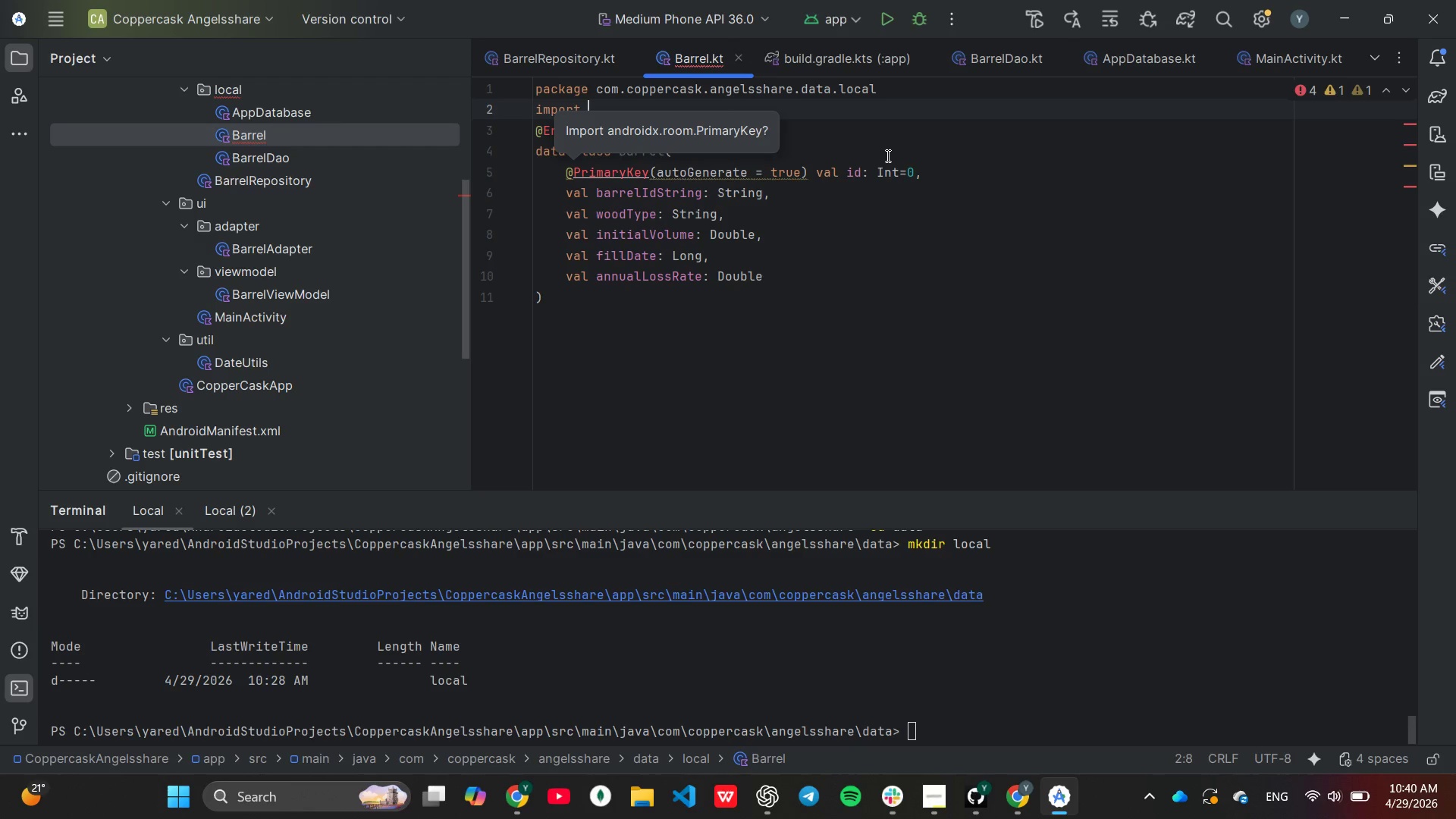 
type(andr)
 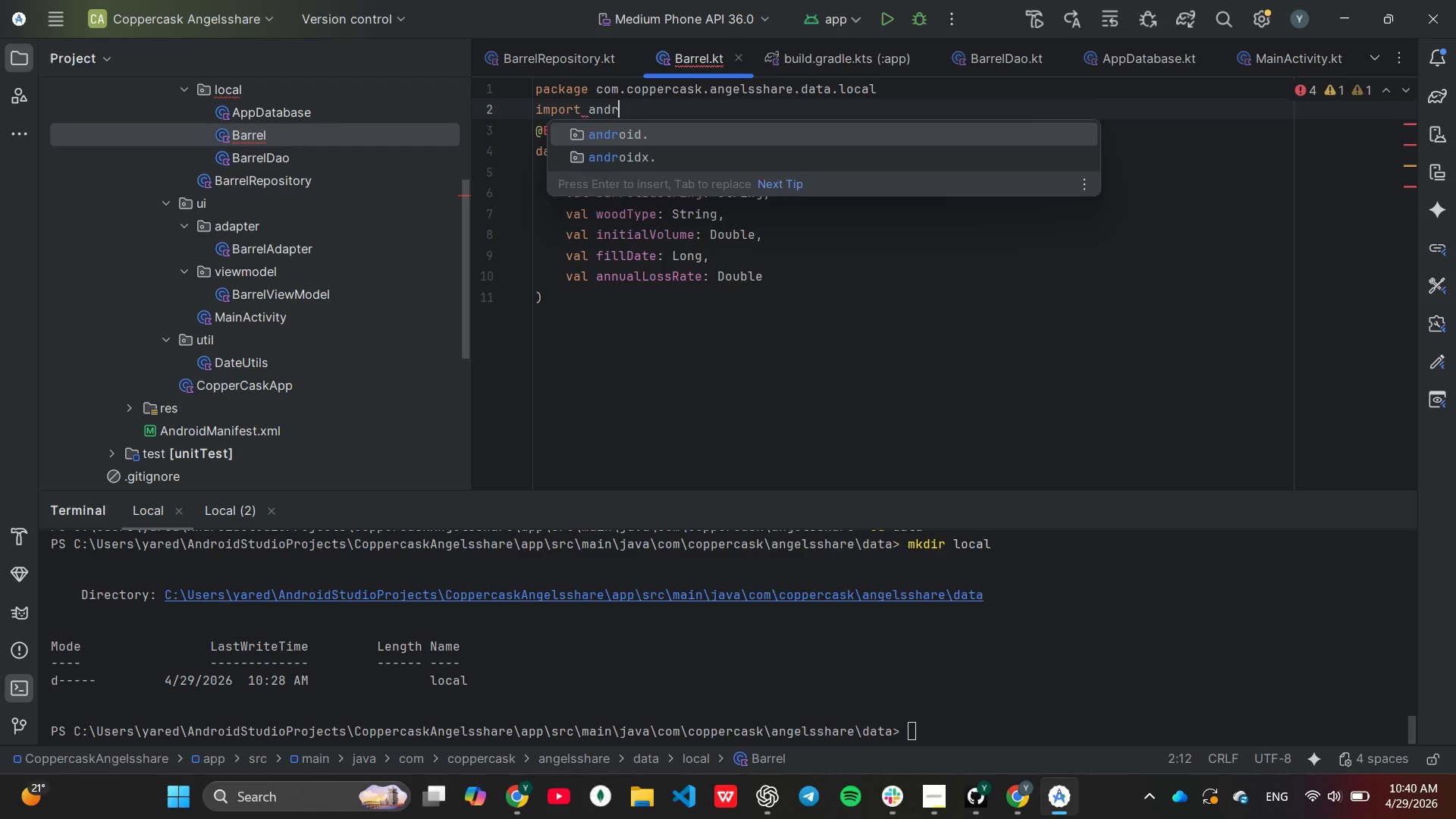 
key(Enter)
 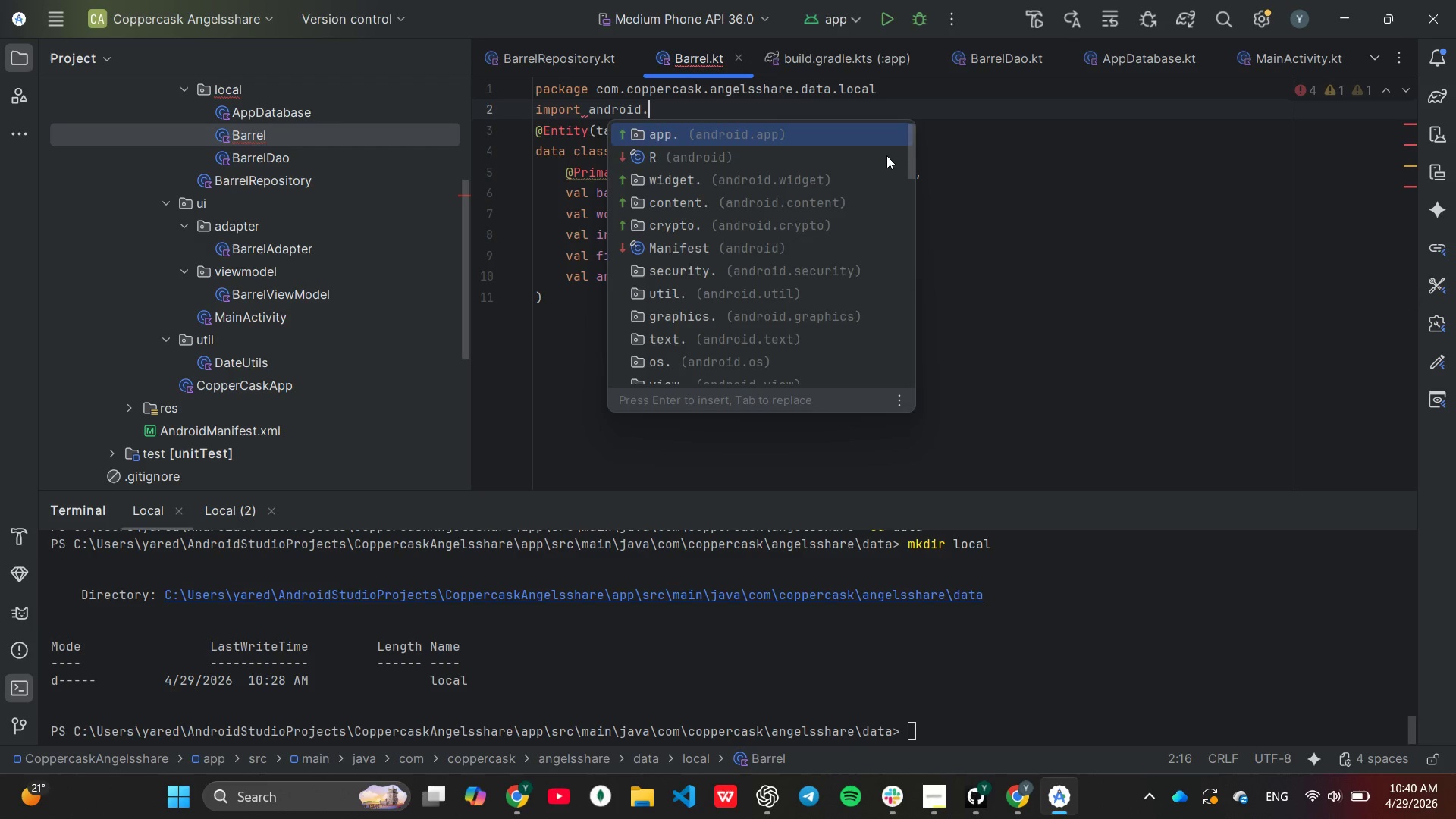 
key(Backspace)
 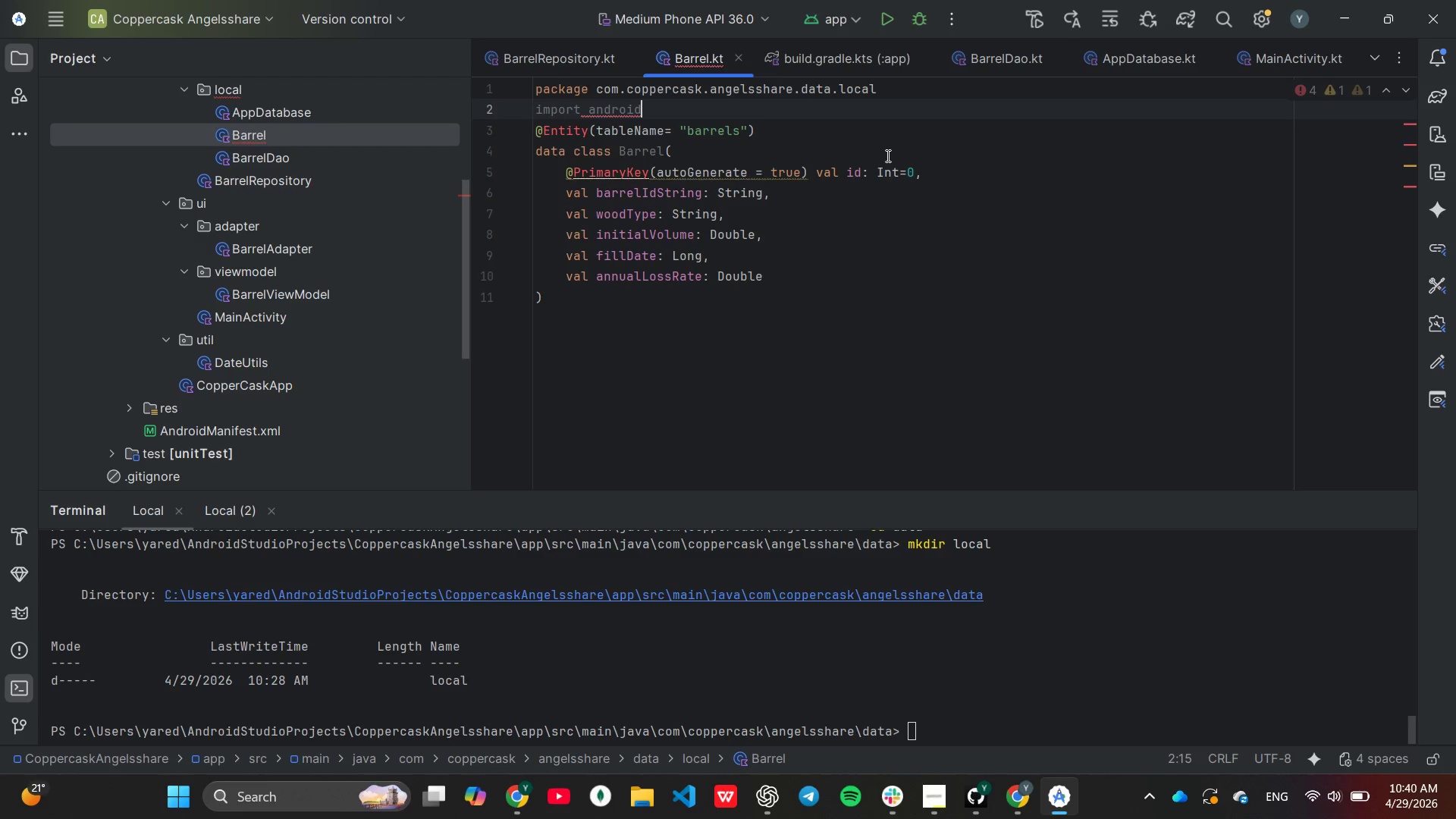 
key(X)
 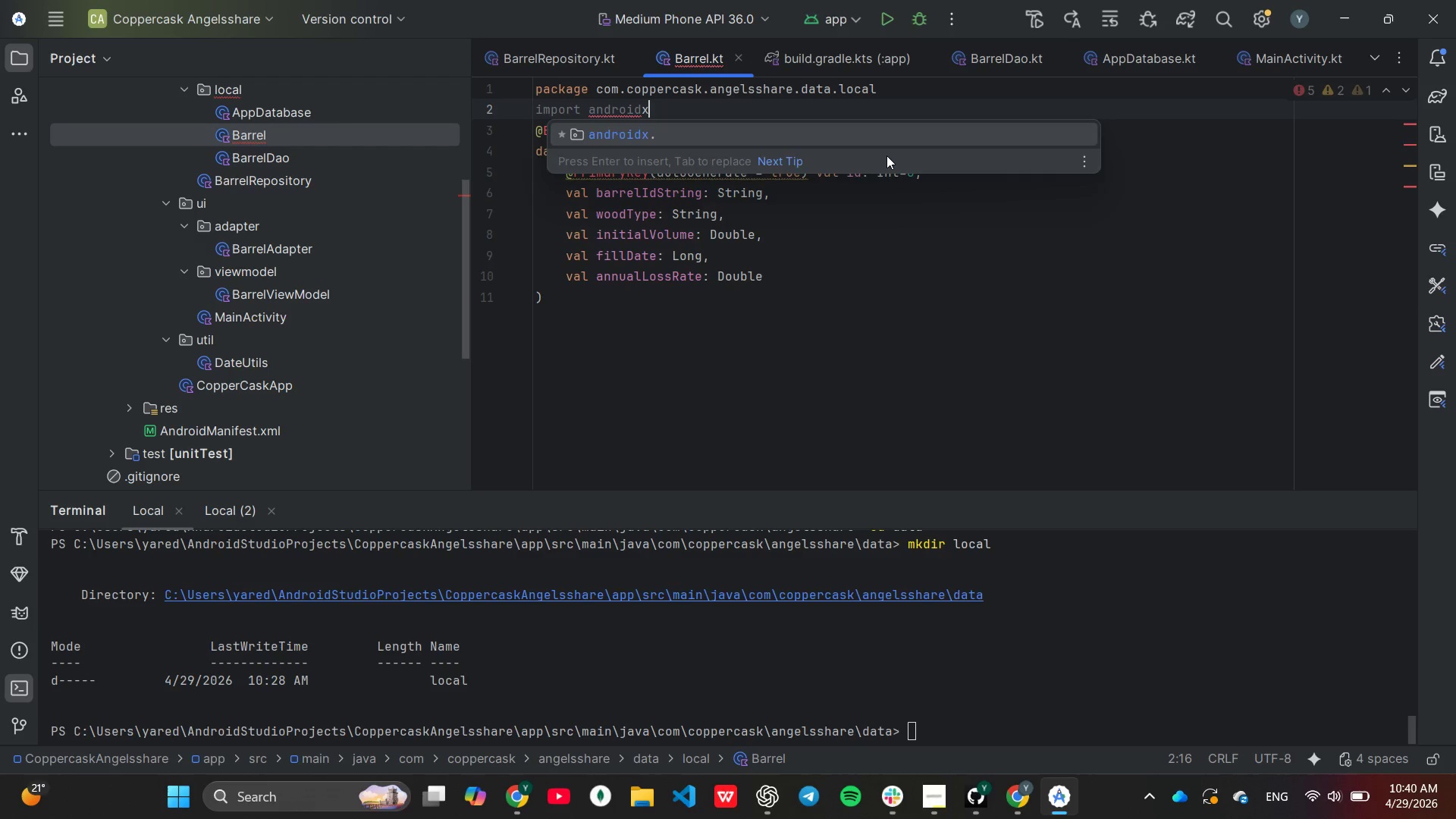 
key(Enter)
 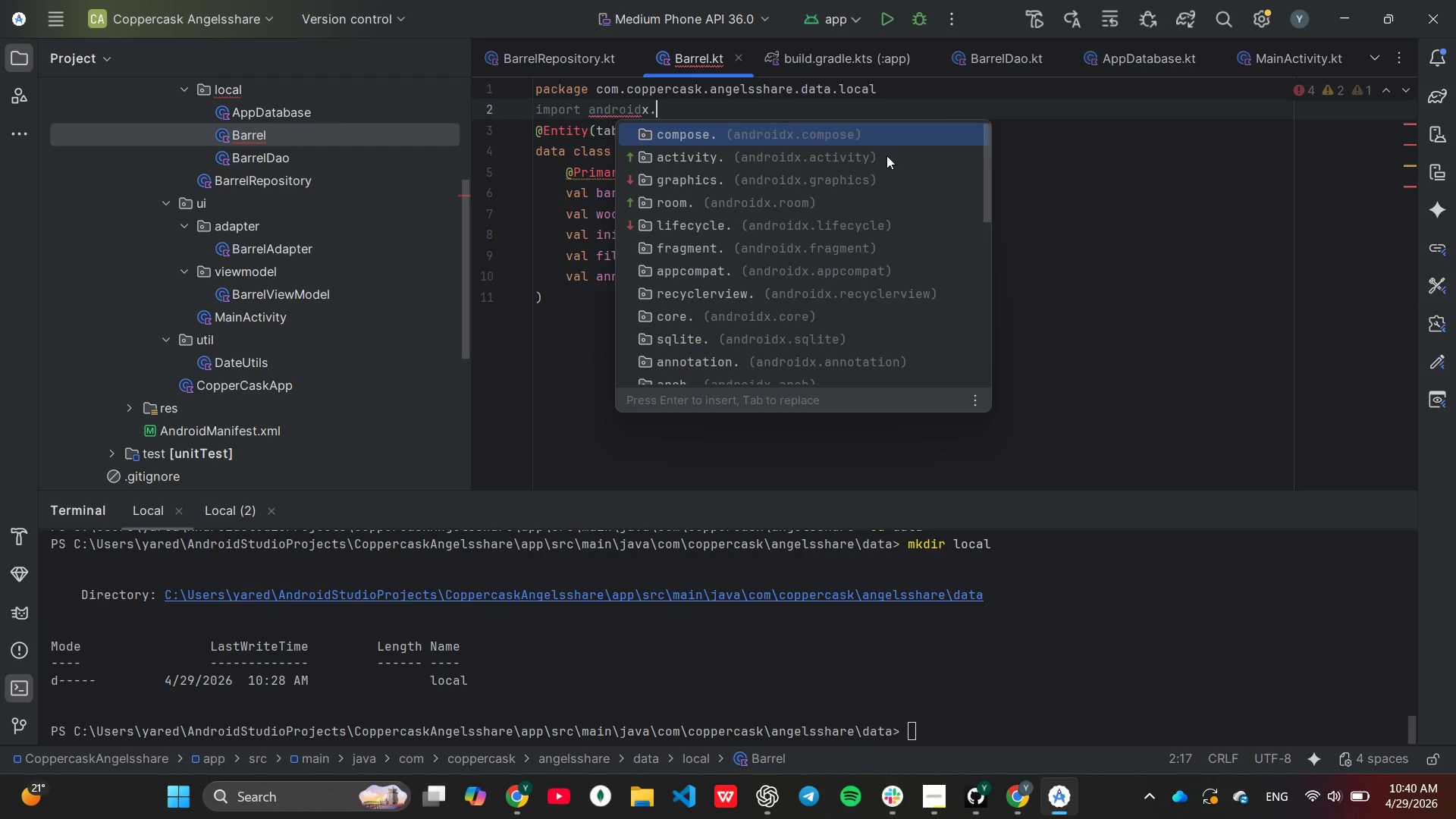 
key(R)
 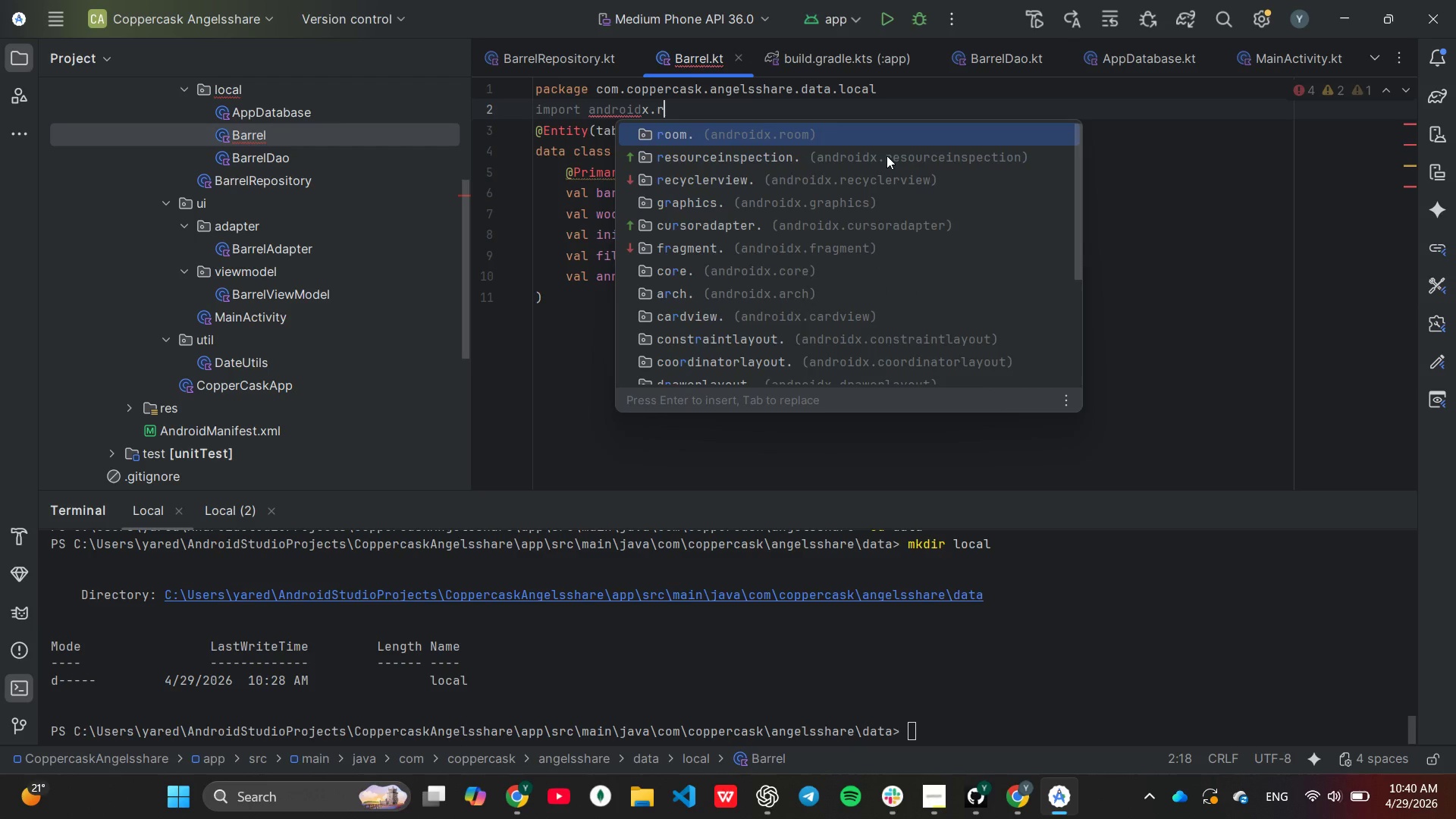 
key(Enter)
 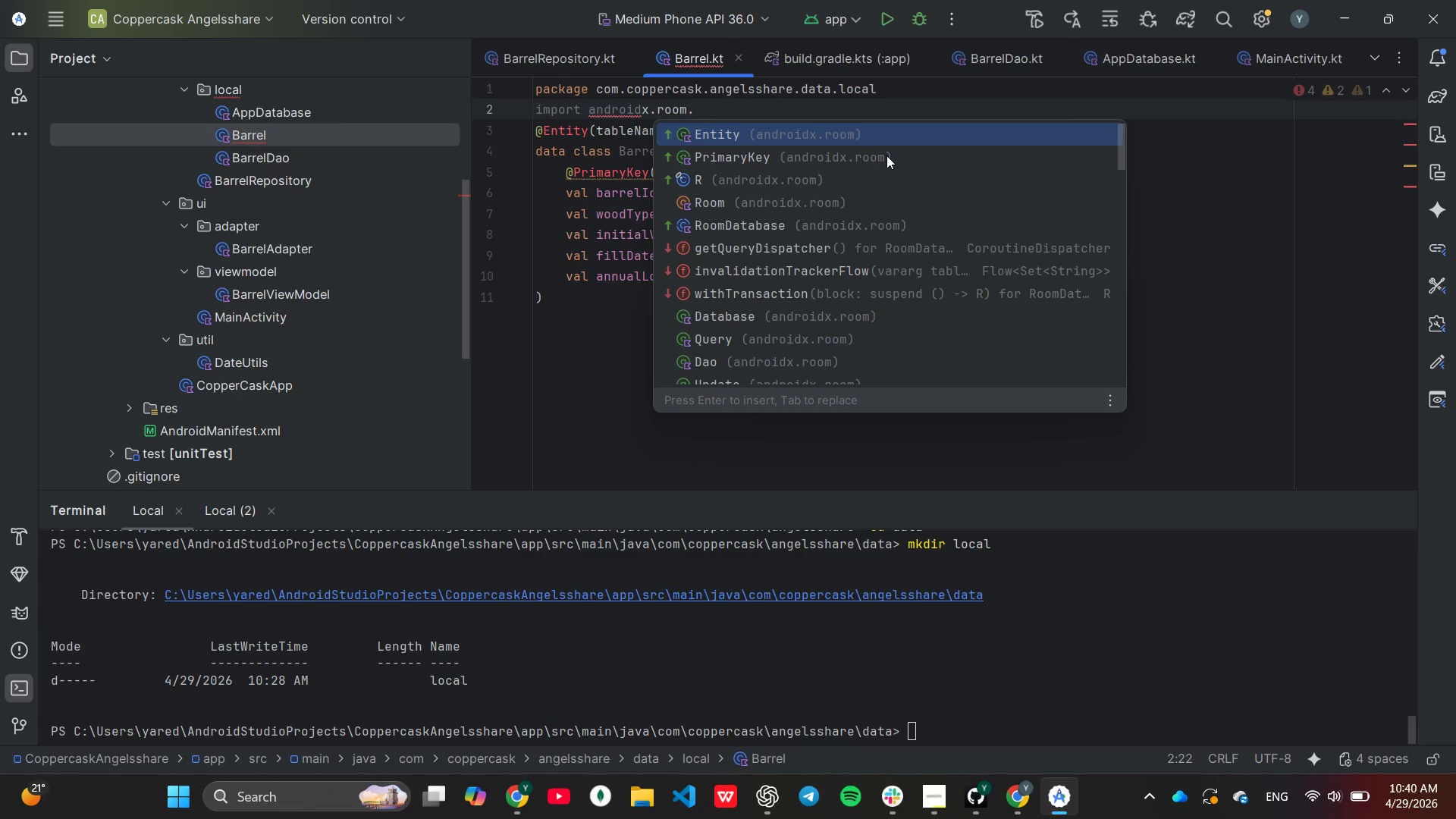 
key(Enter)
 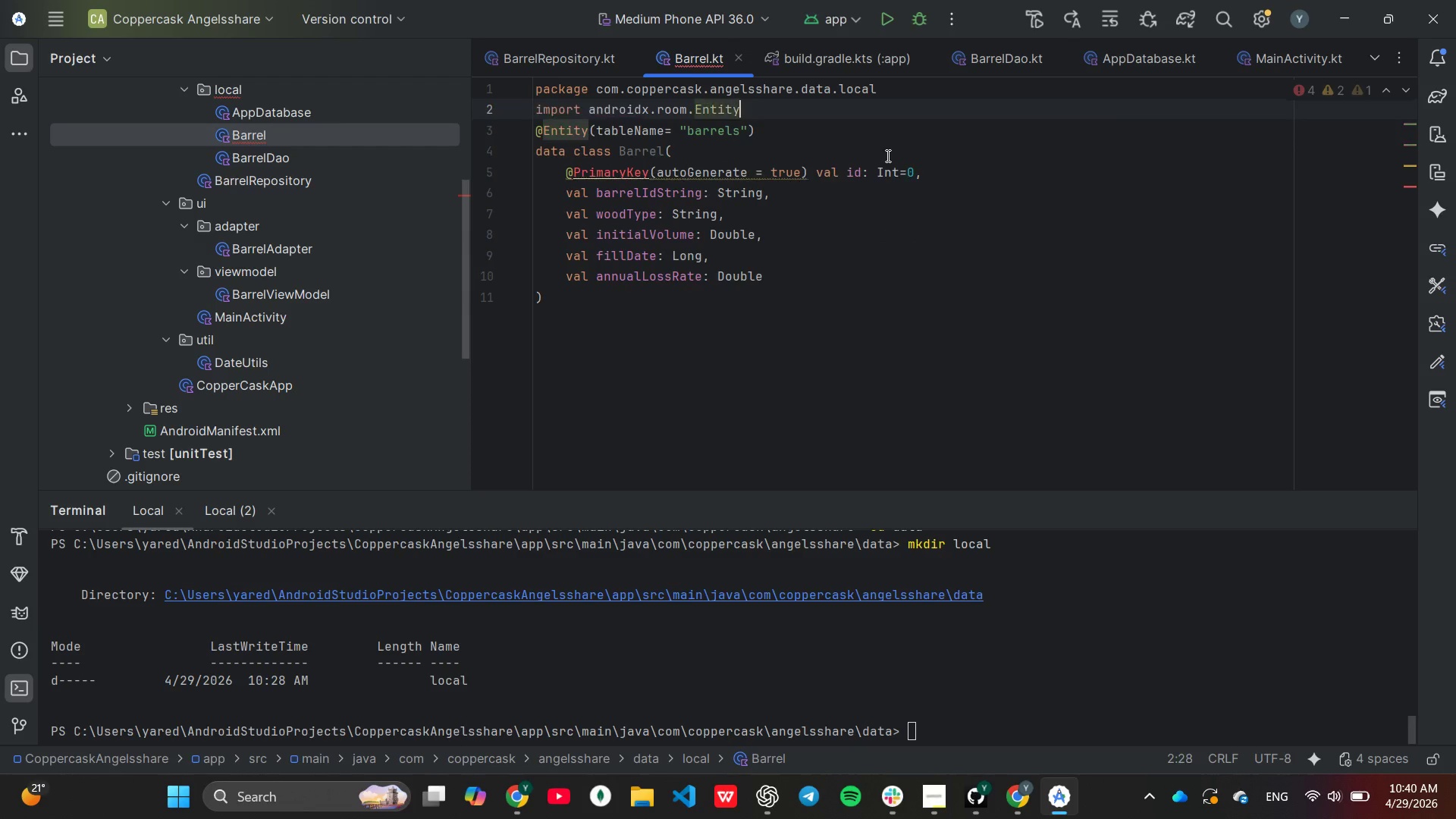 
key(Enter)
 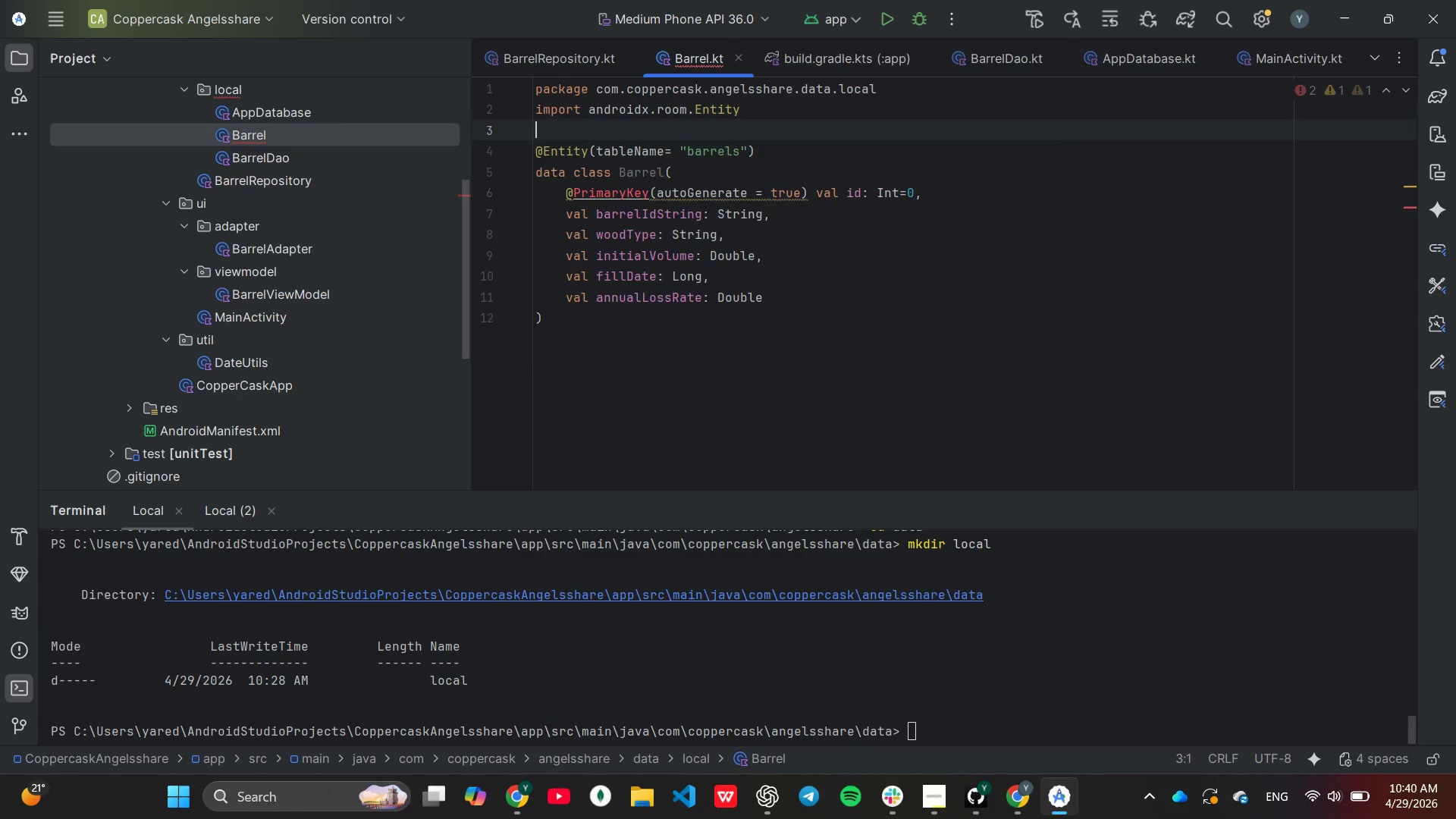 
type(im)
 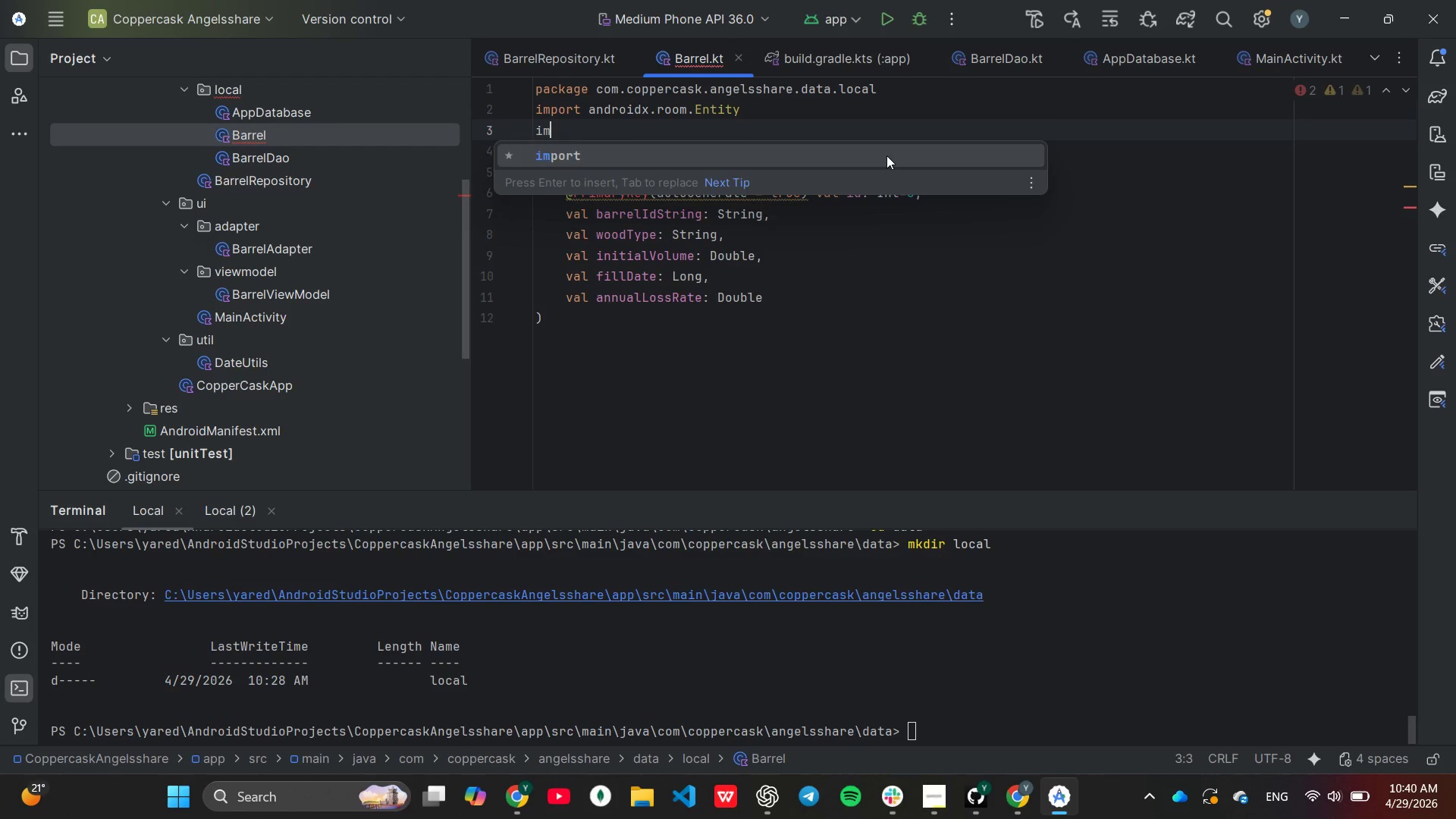 
key(Enter)
 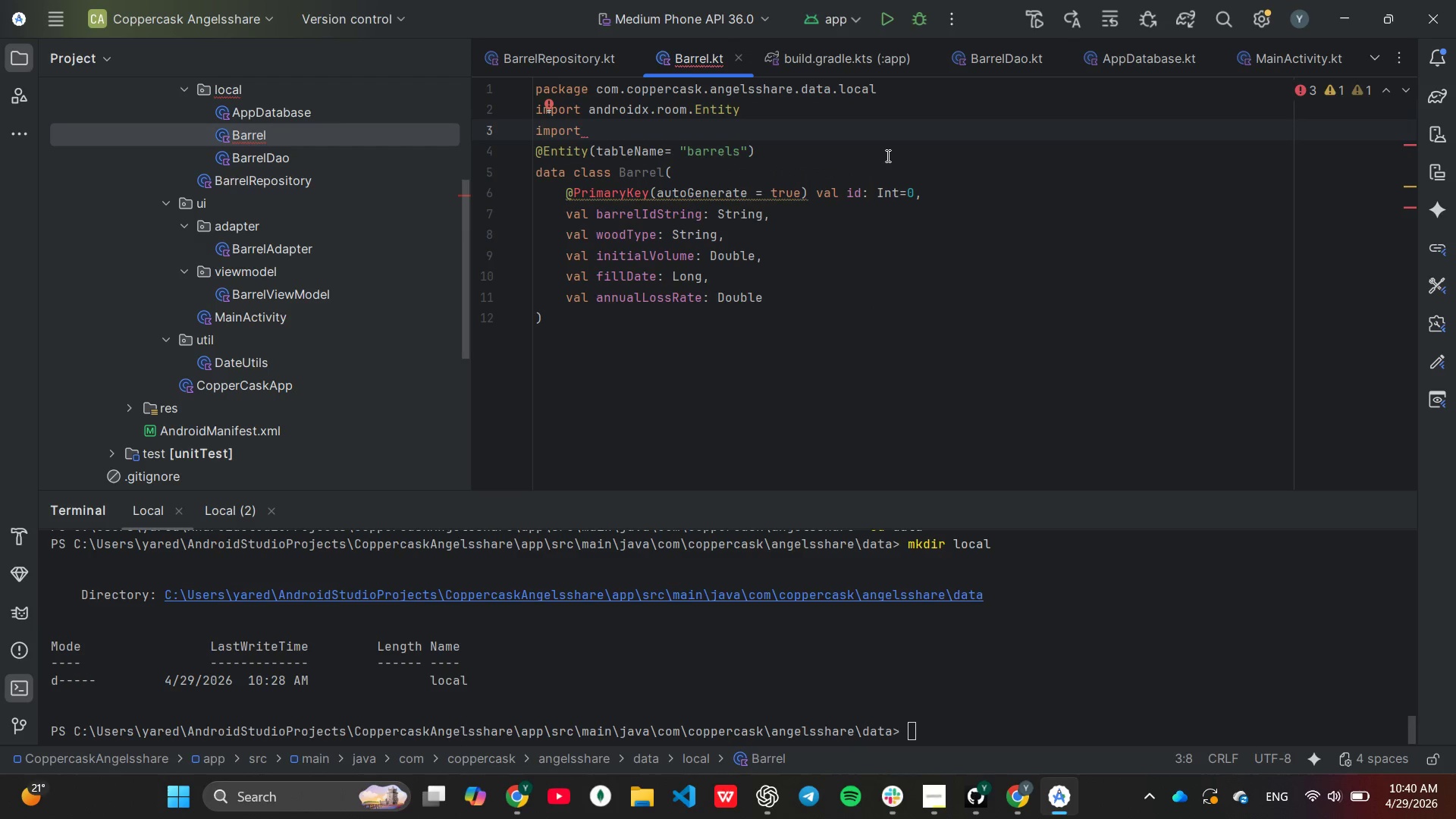 
type(and)
 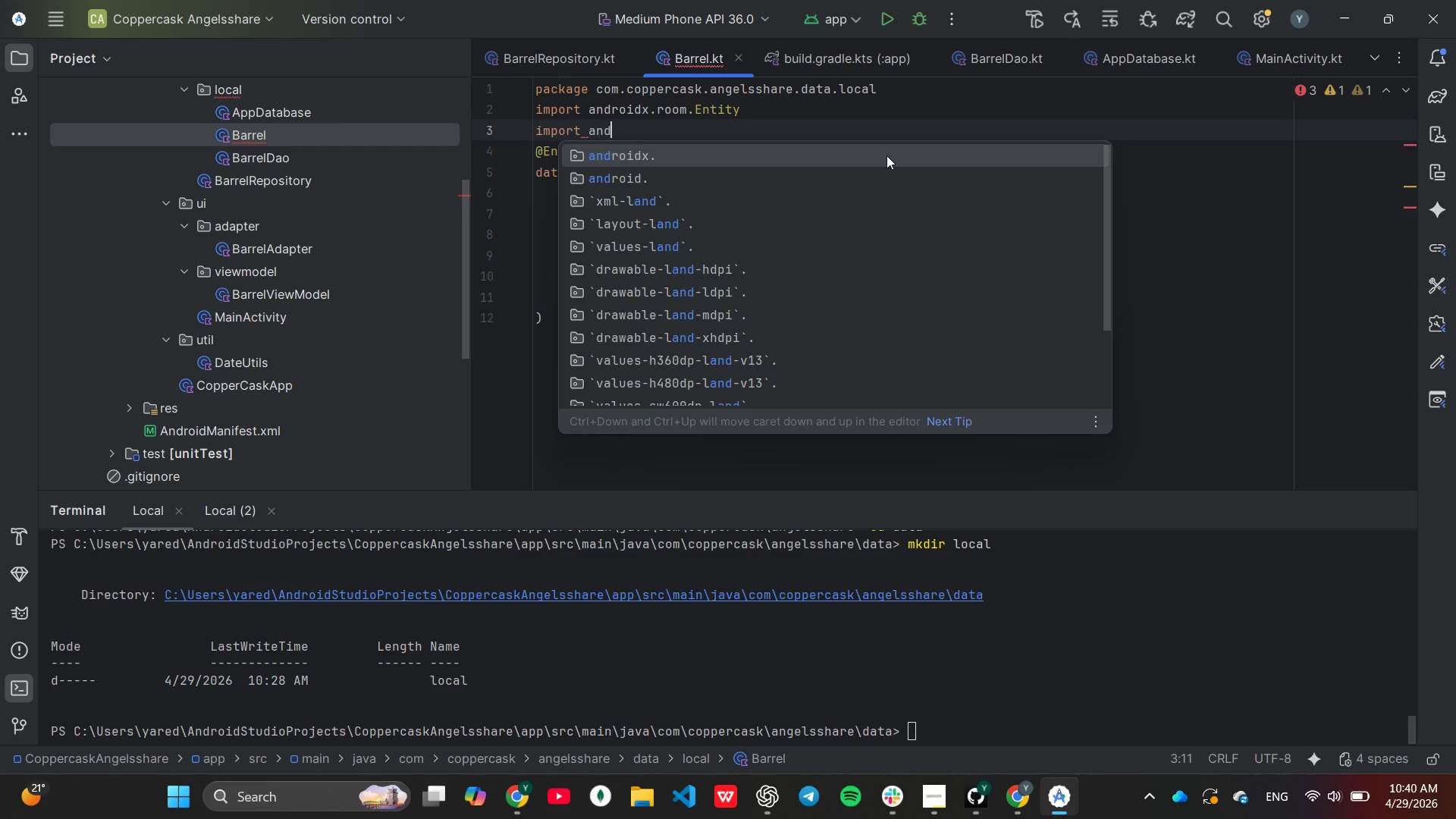 
key(Enter)
 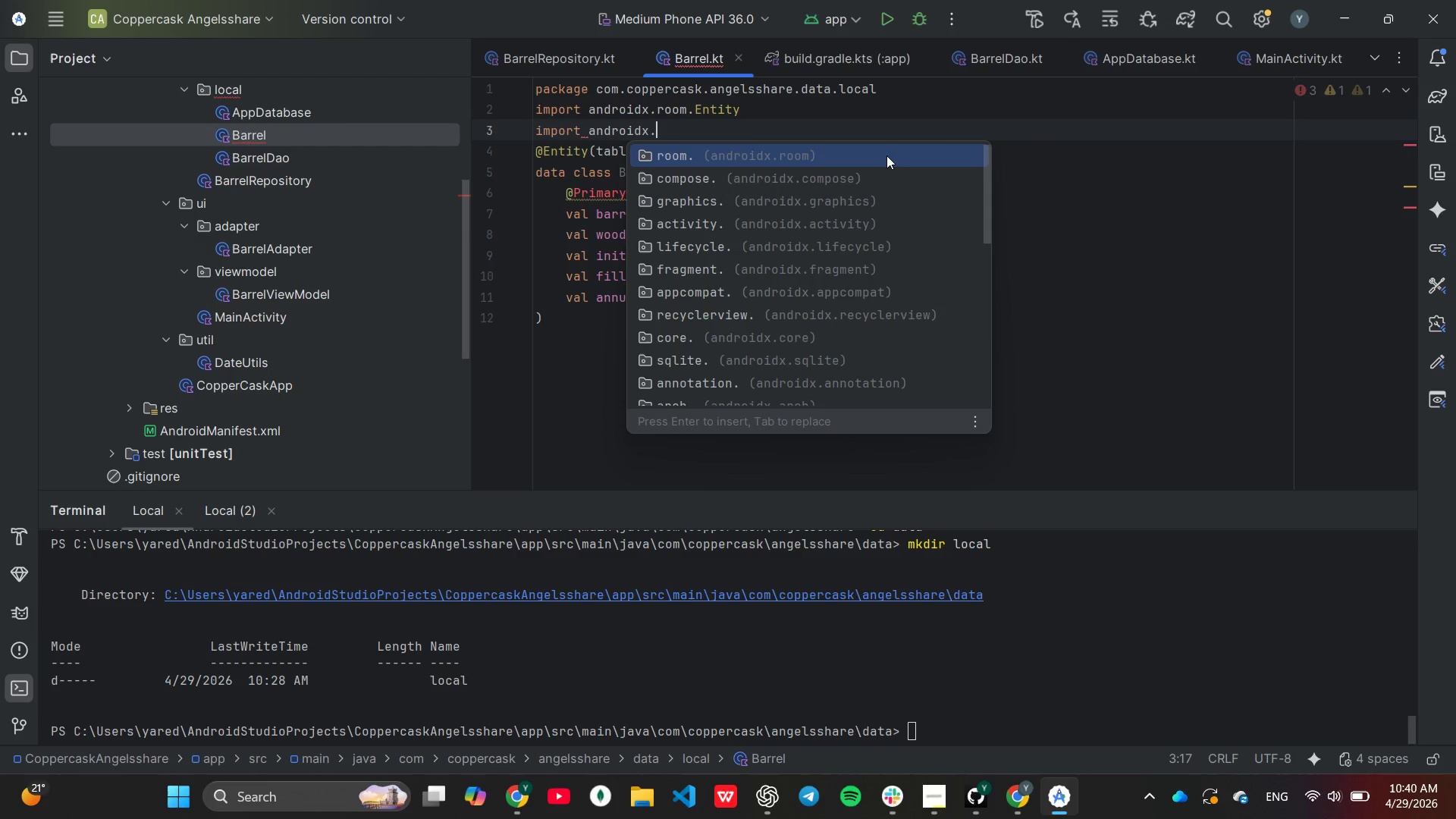 
key(Enter)
 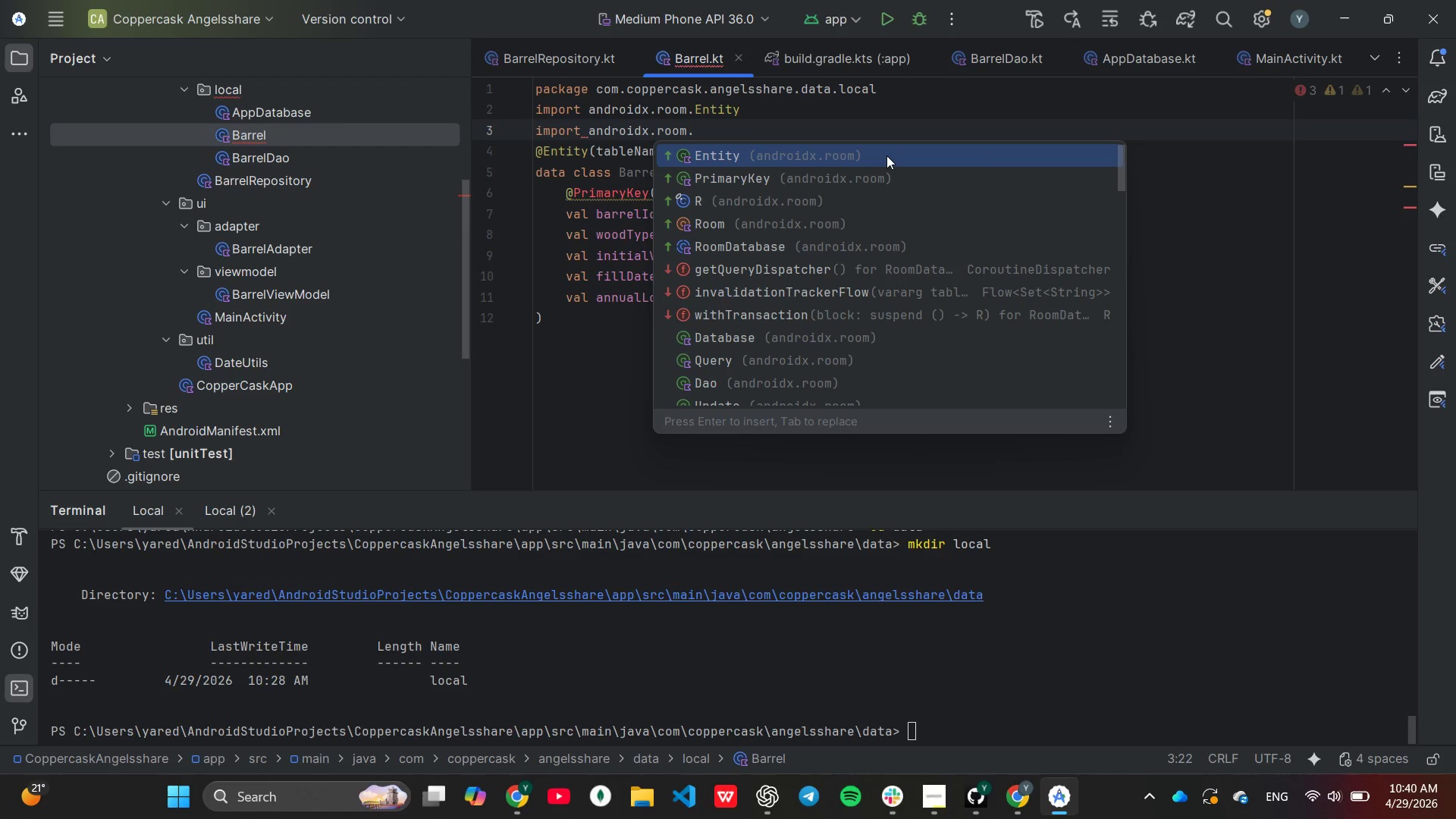 
key(ArrowDown)
 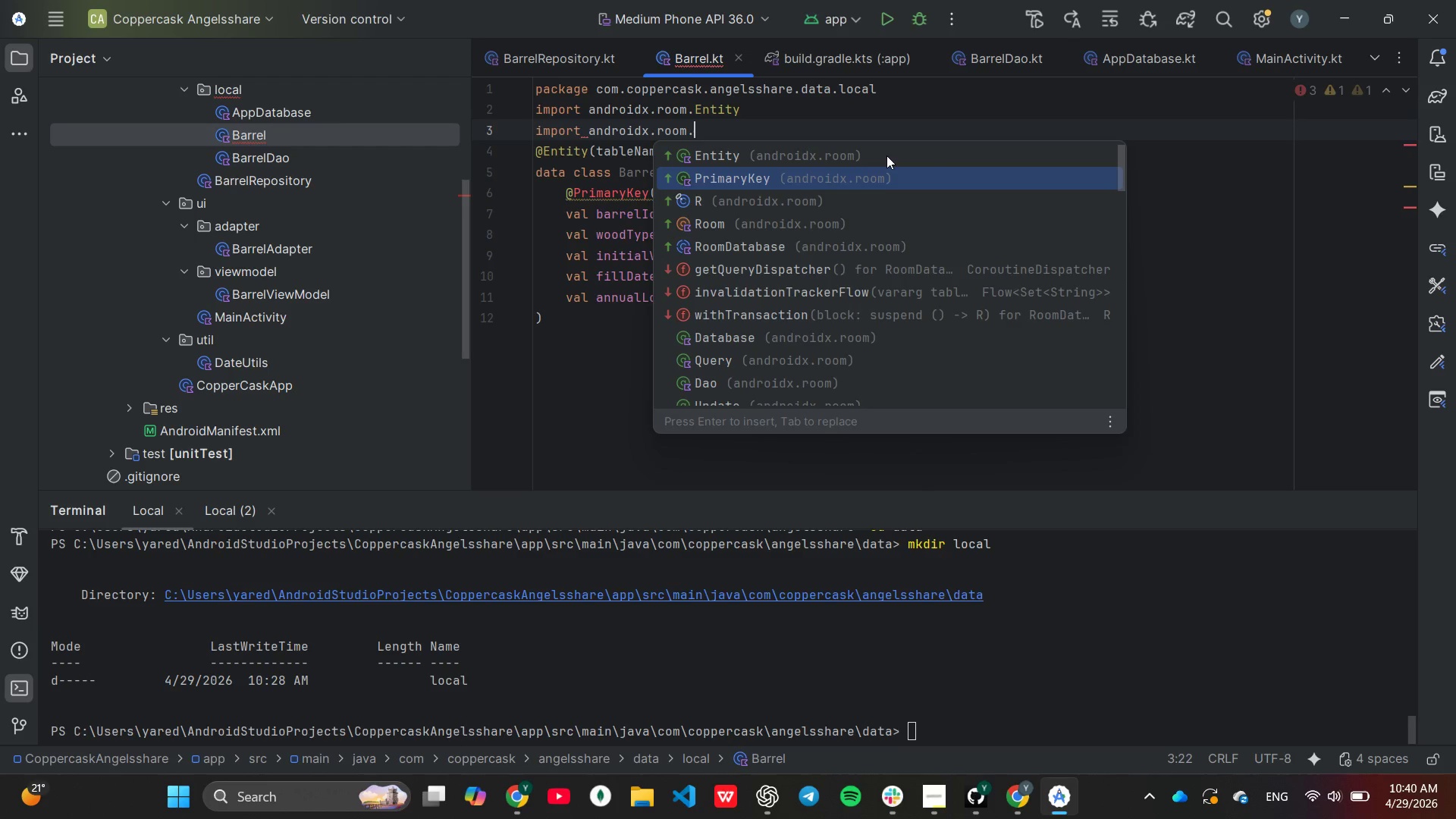 
key(Enter)
 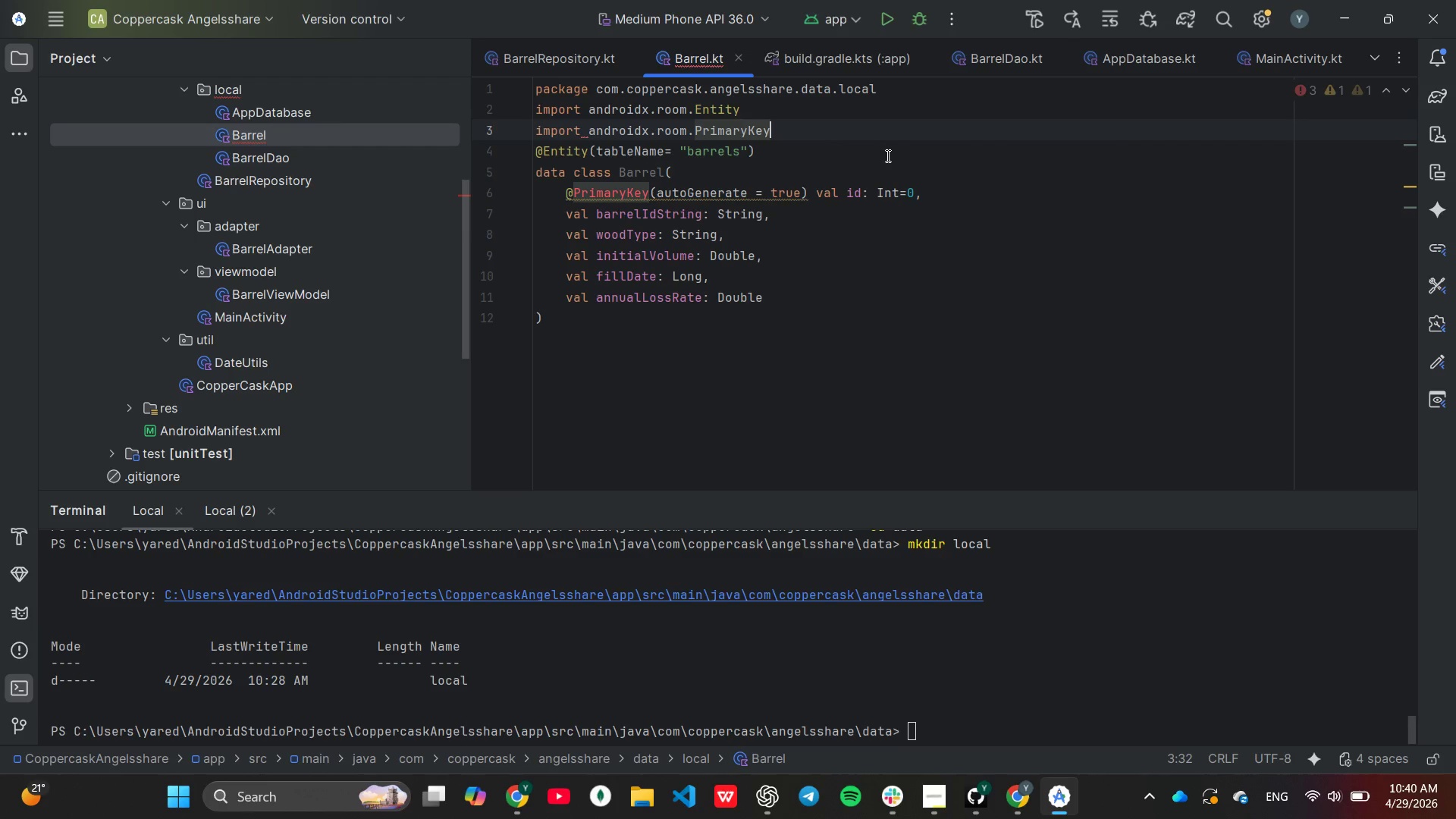 
key(Enter)
 